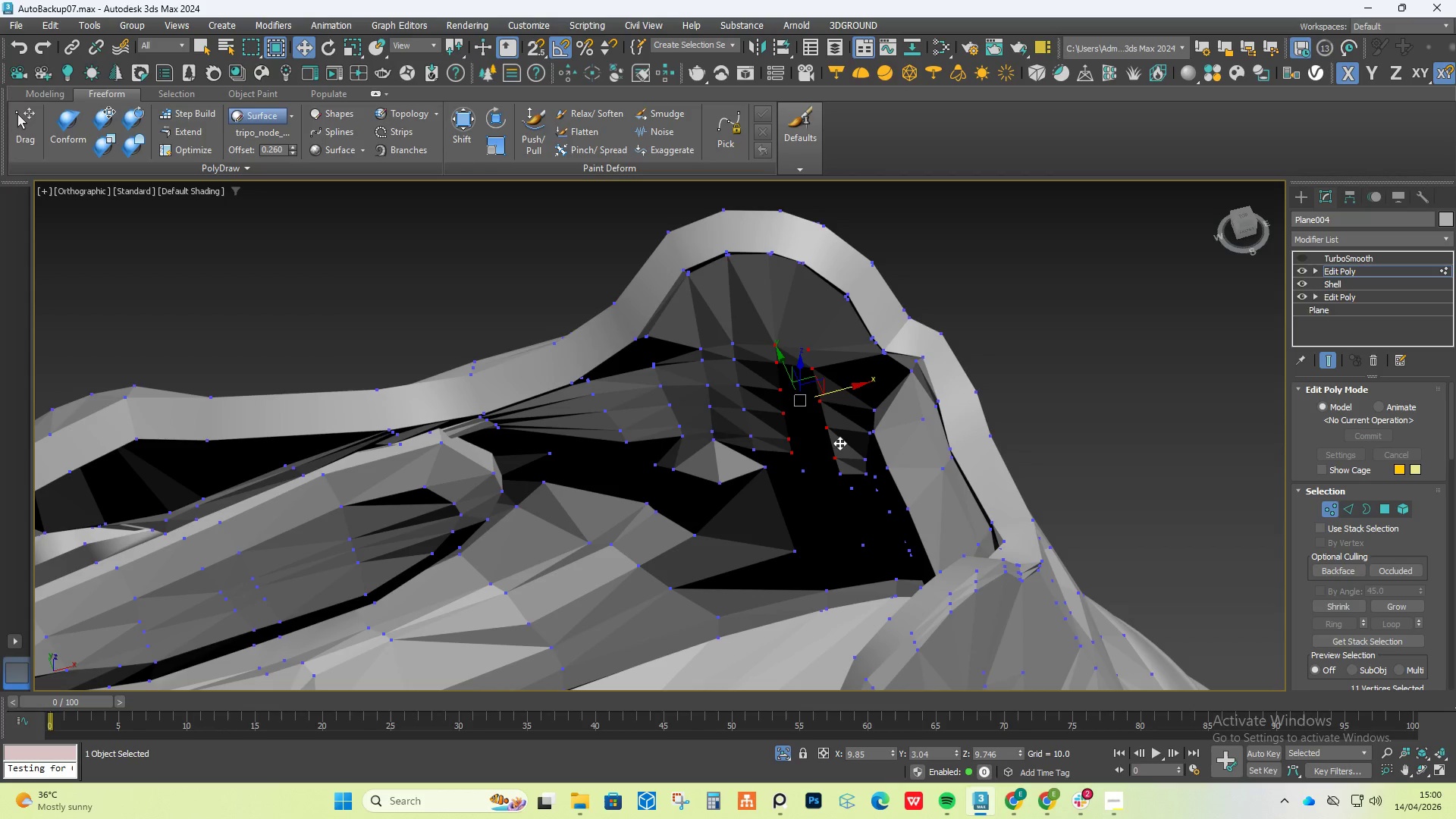 
key(Control+ControlLeft)
 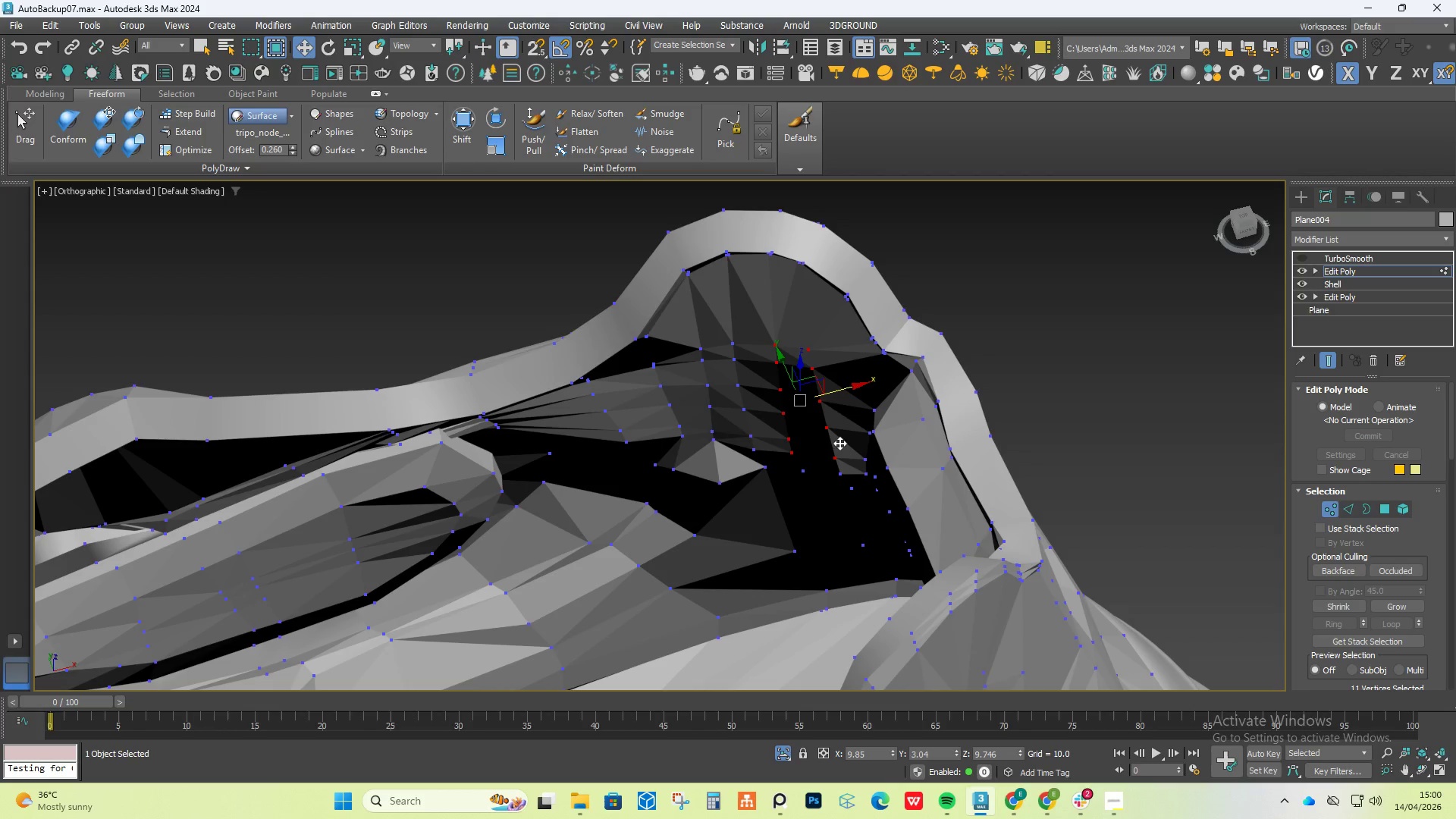 
key(Control+ControlLeft)
 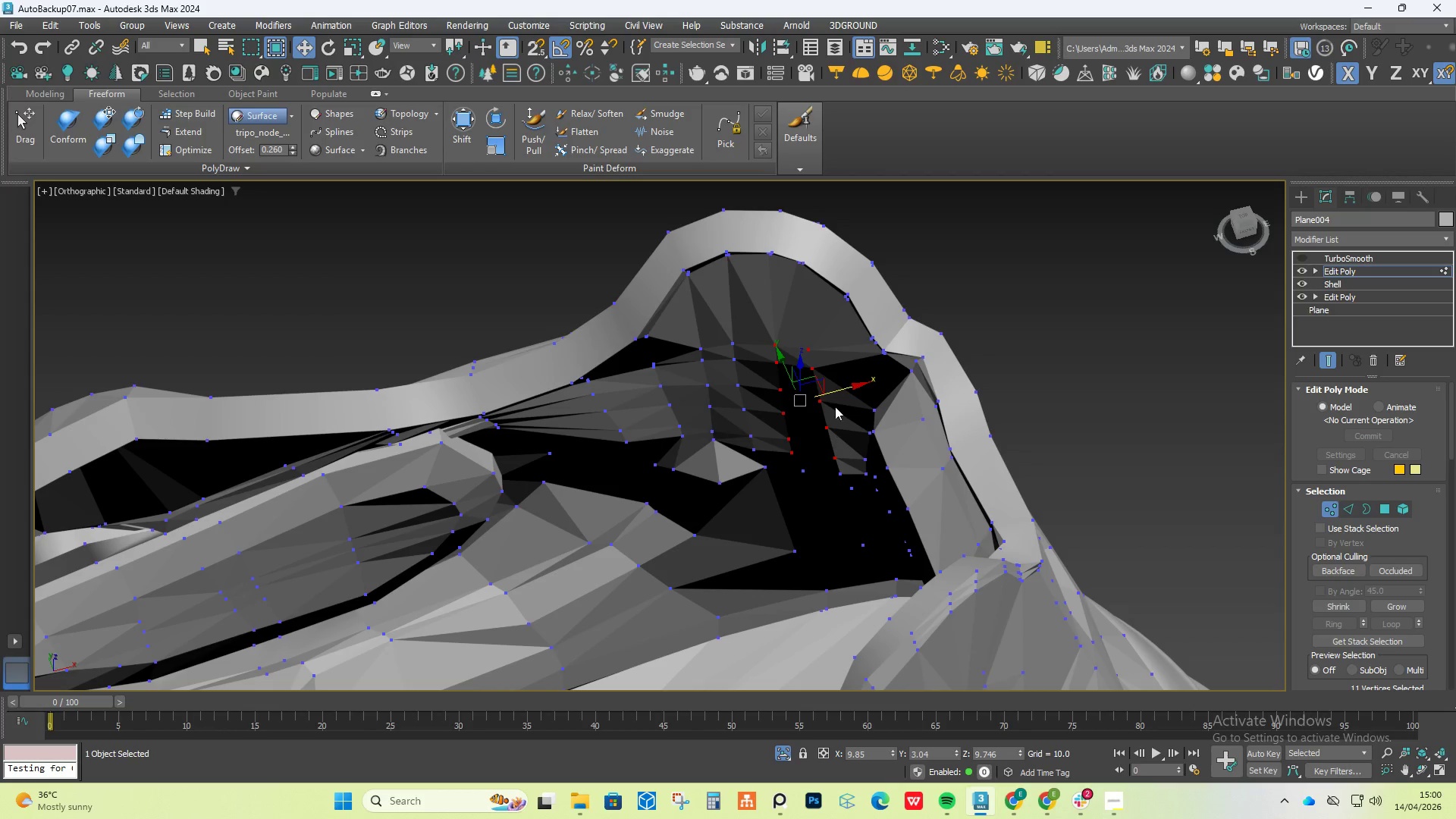 
key(Control+ControlLeft)
 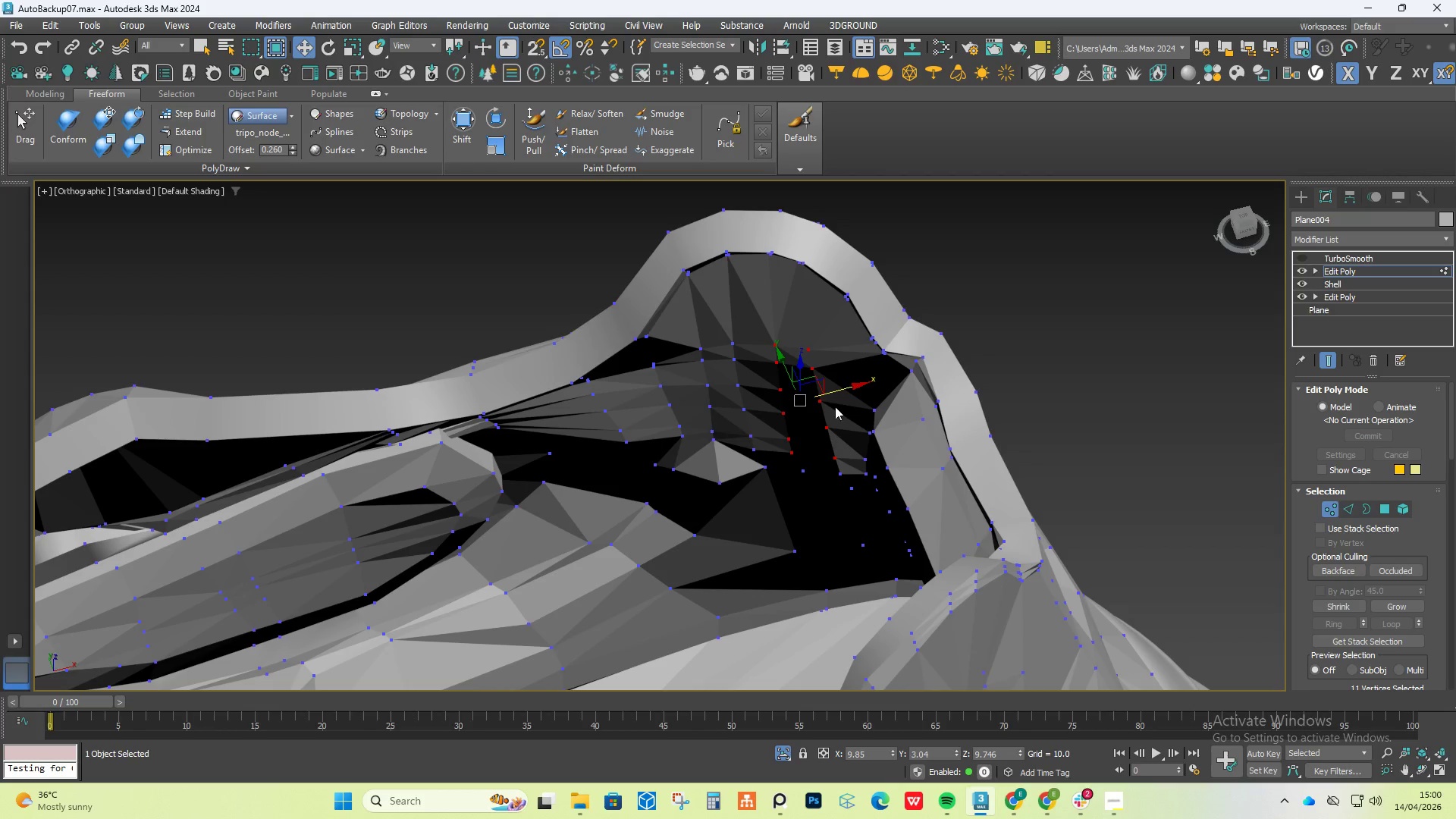 
key(Control+ControlLeft)
 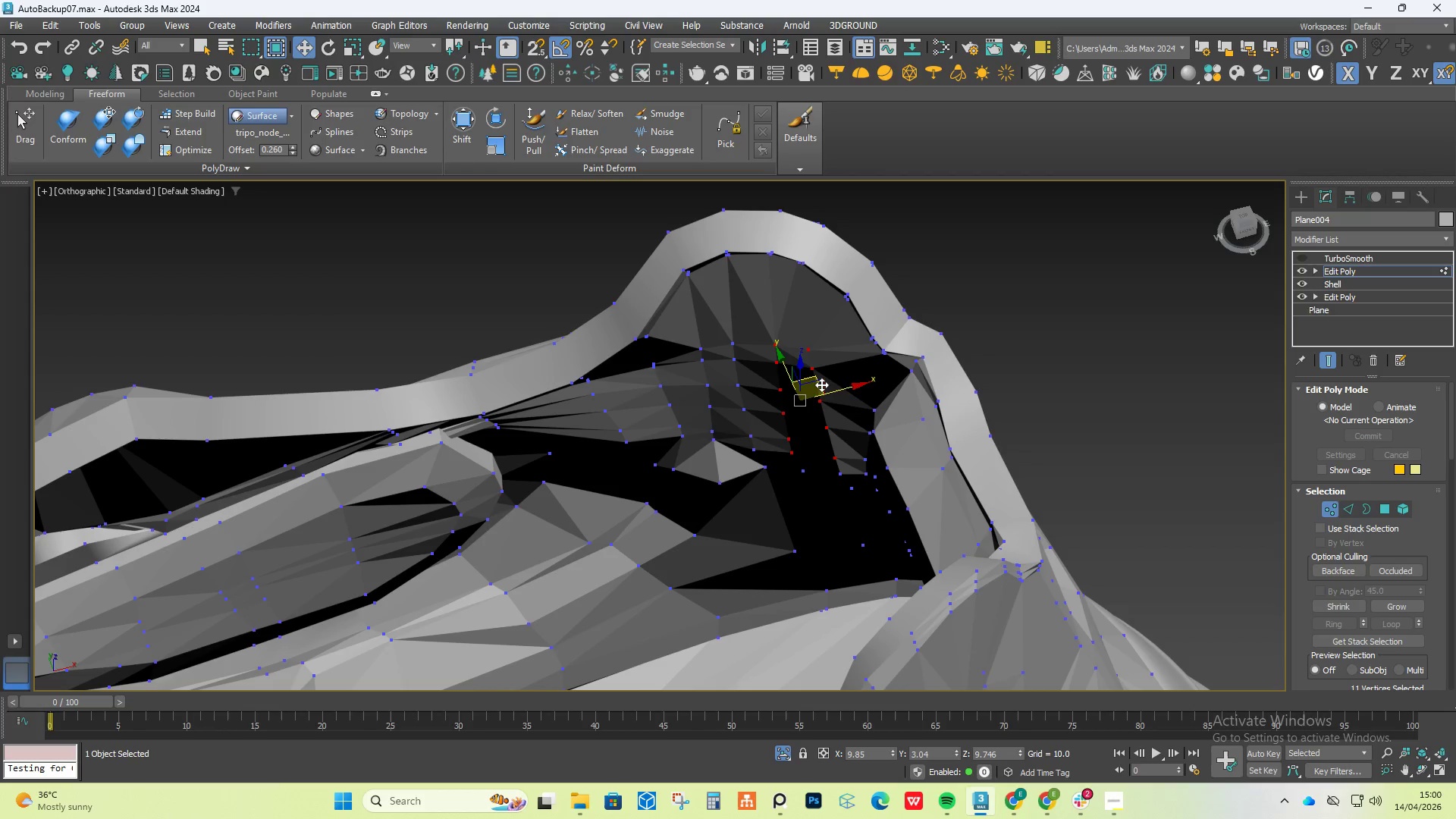 
left_click_drag(start_coordinate=[822, 384], to_coordinate=[805, 409])
 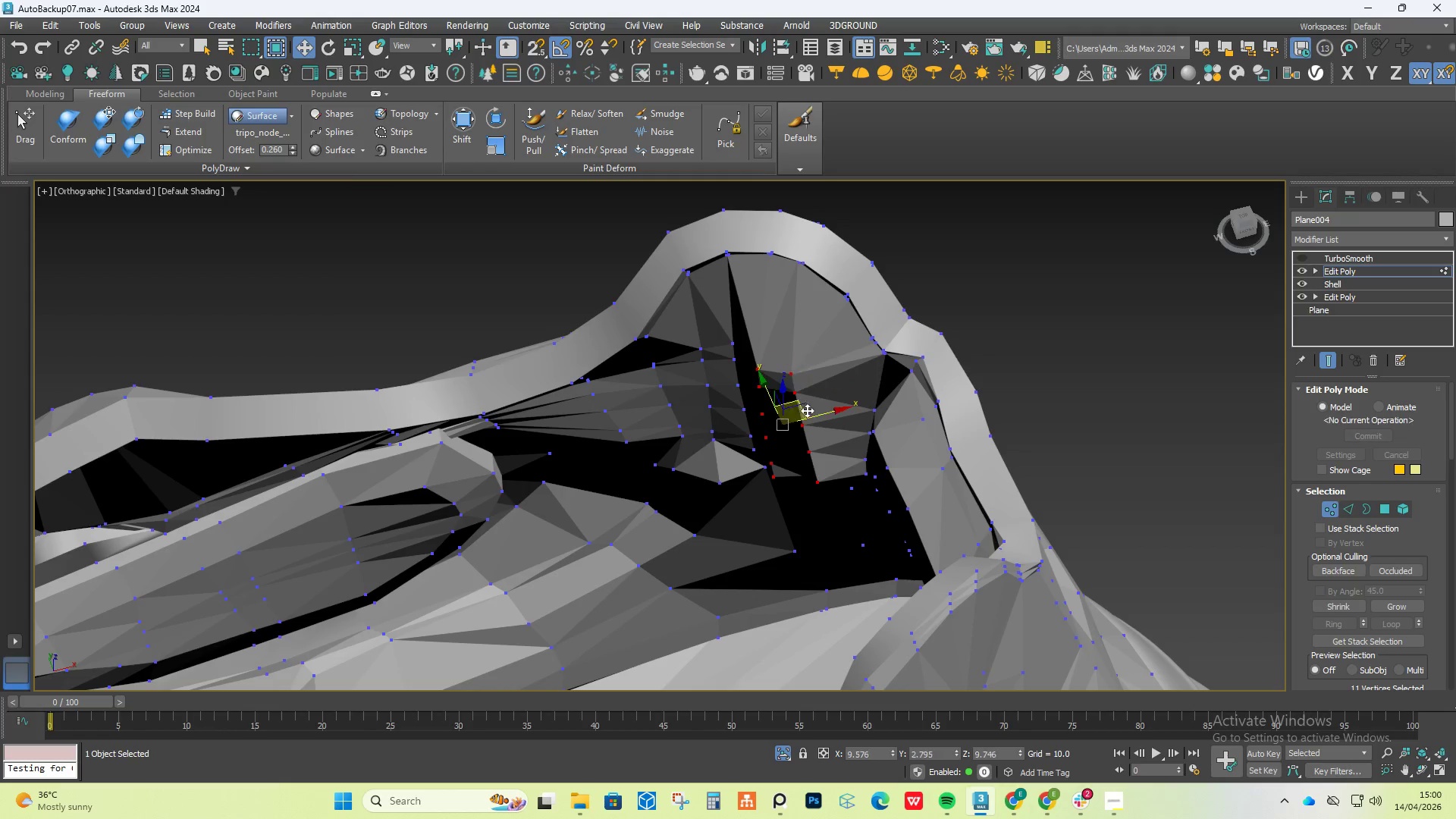 
hold_key(key=AltLeft, duration=1.3)
 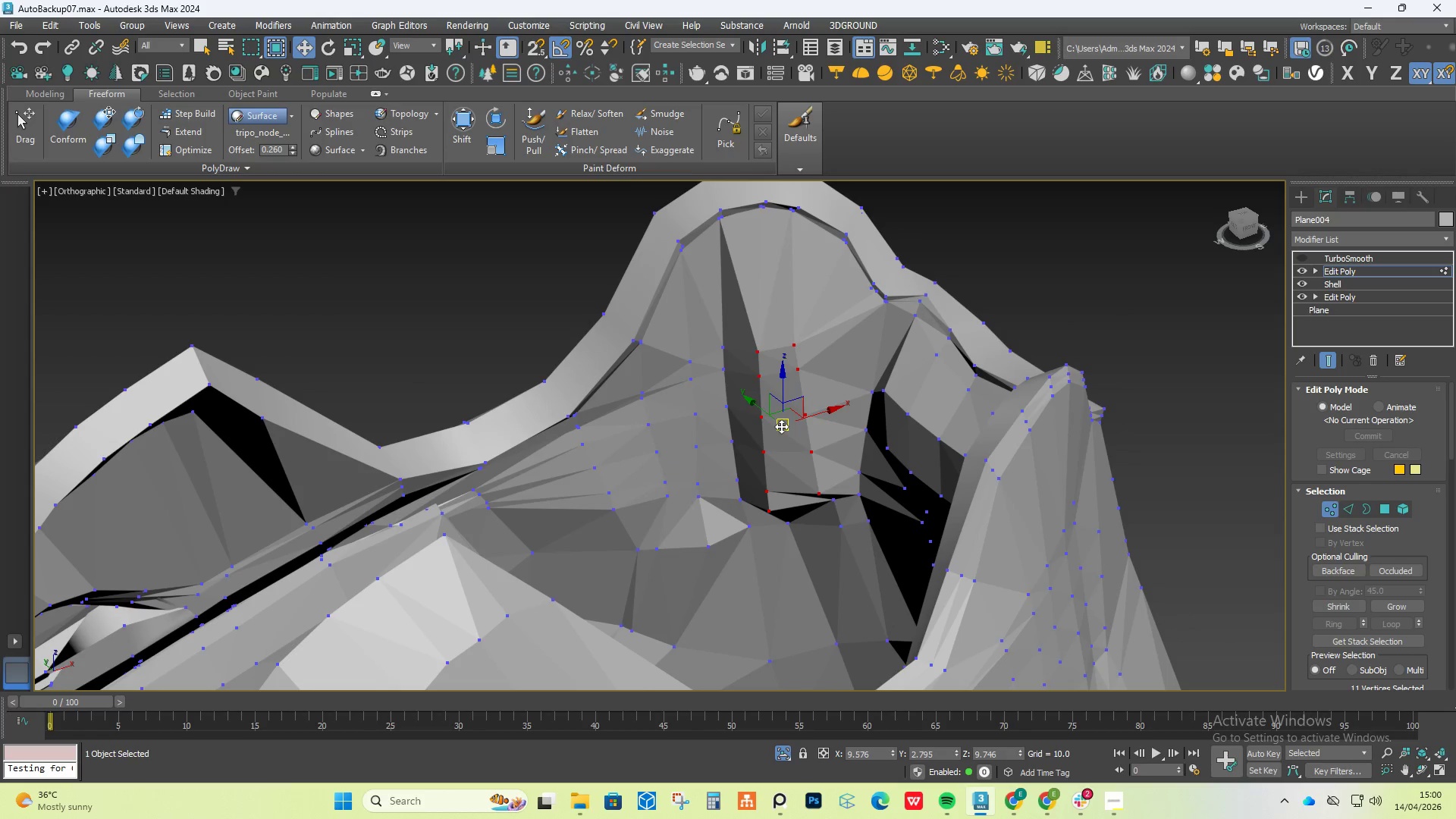 
left_click_drag(start_coordinate=[781, 426], to_coordinate=[792, 418])
 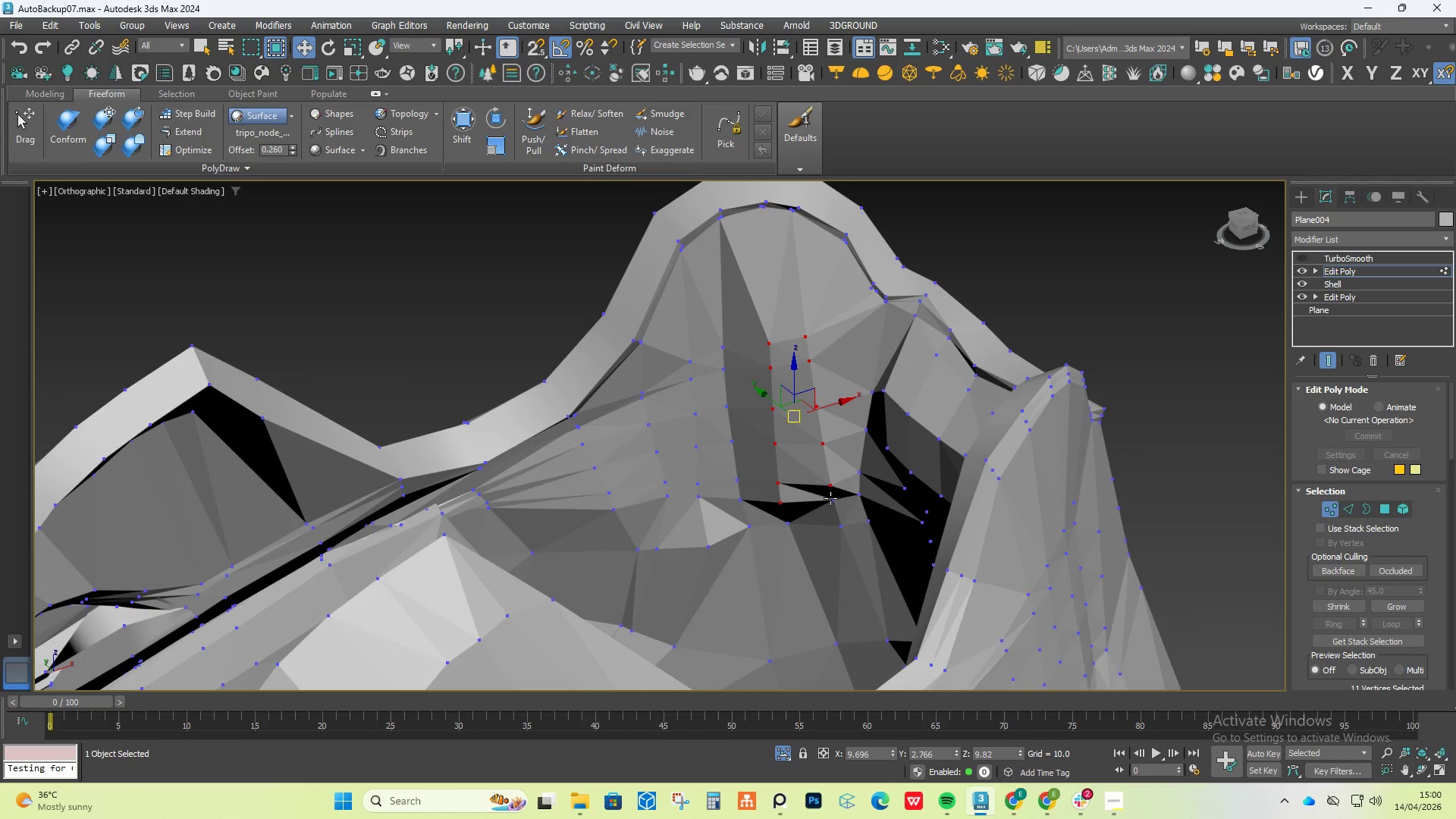 
left_click([830, 500])
 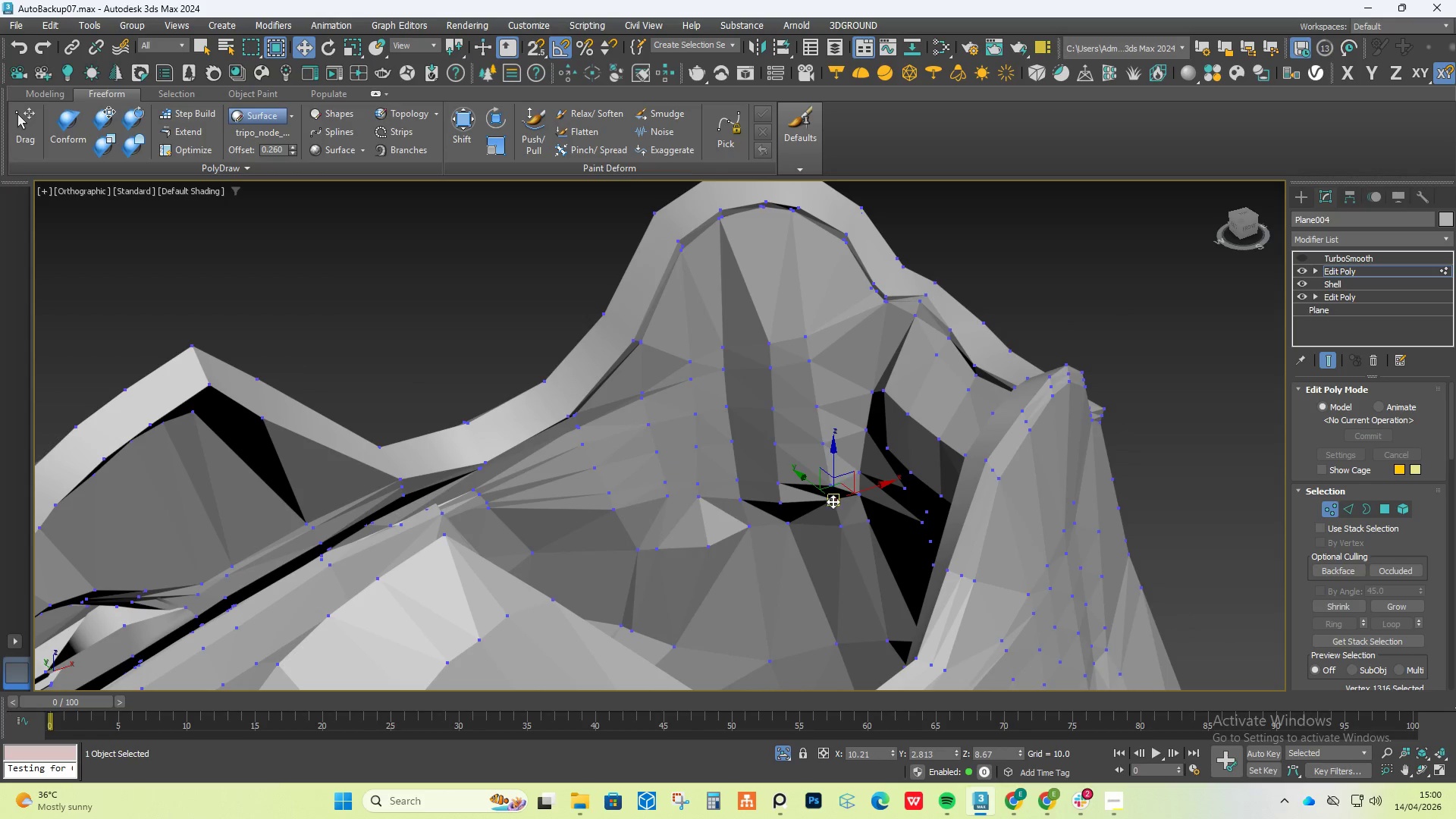 
hold_key(key=AltLeft, duration=0.61)
 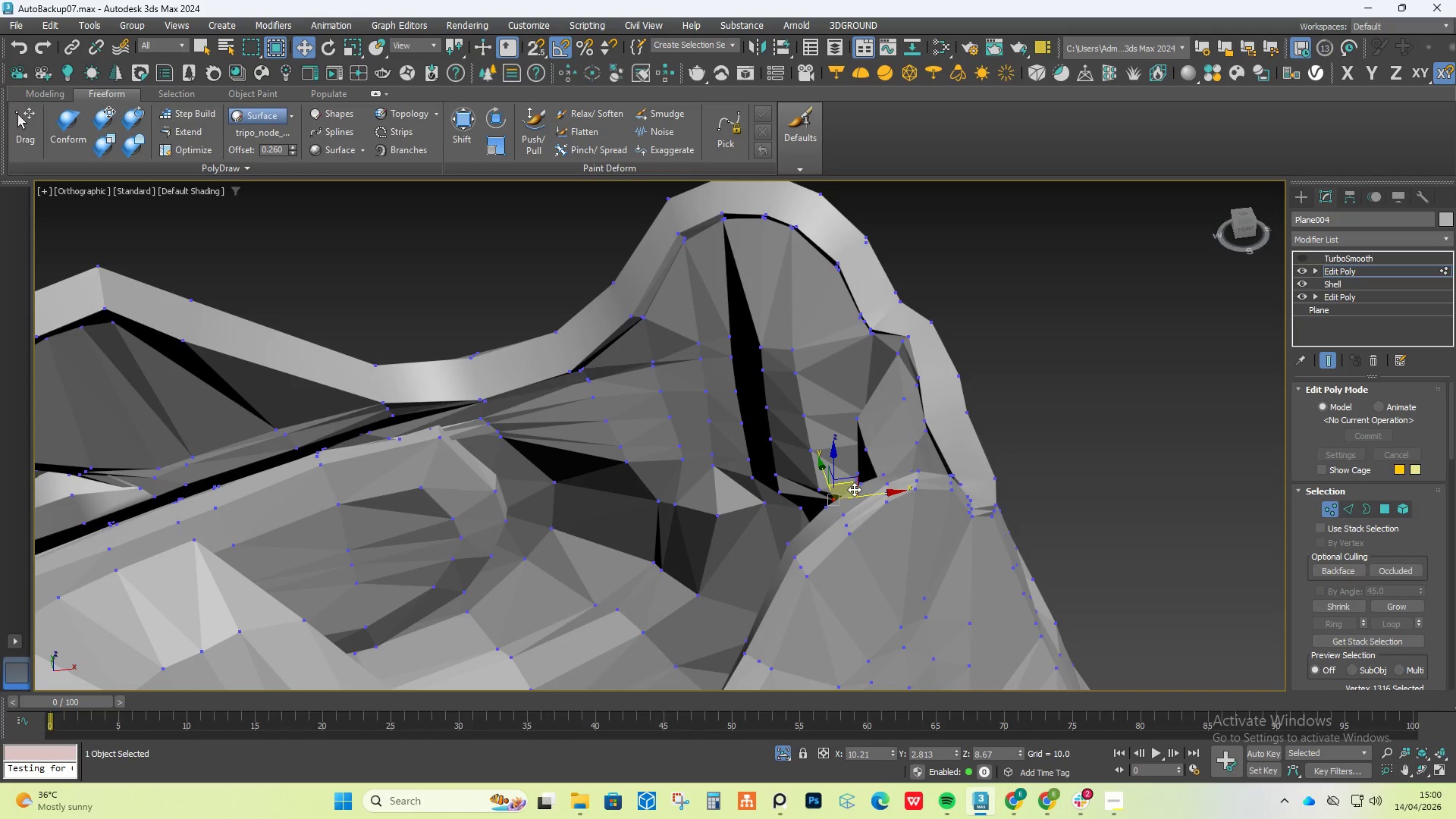 
left_click_drag(start_coordinate=[854, 489], to_coordinate=[839, 497])
 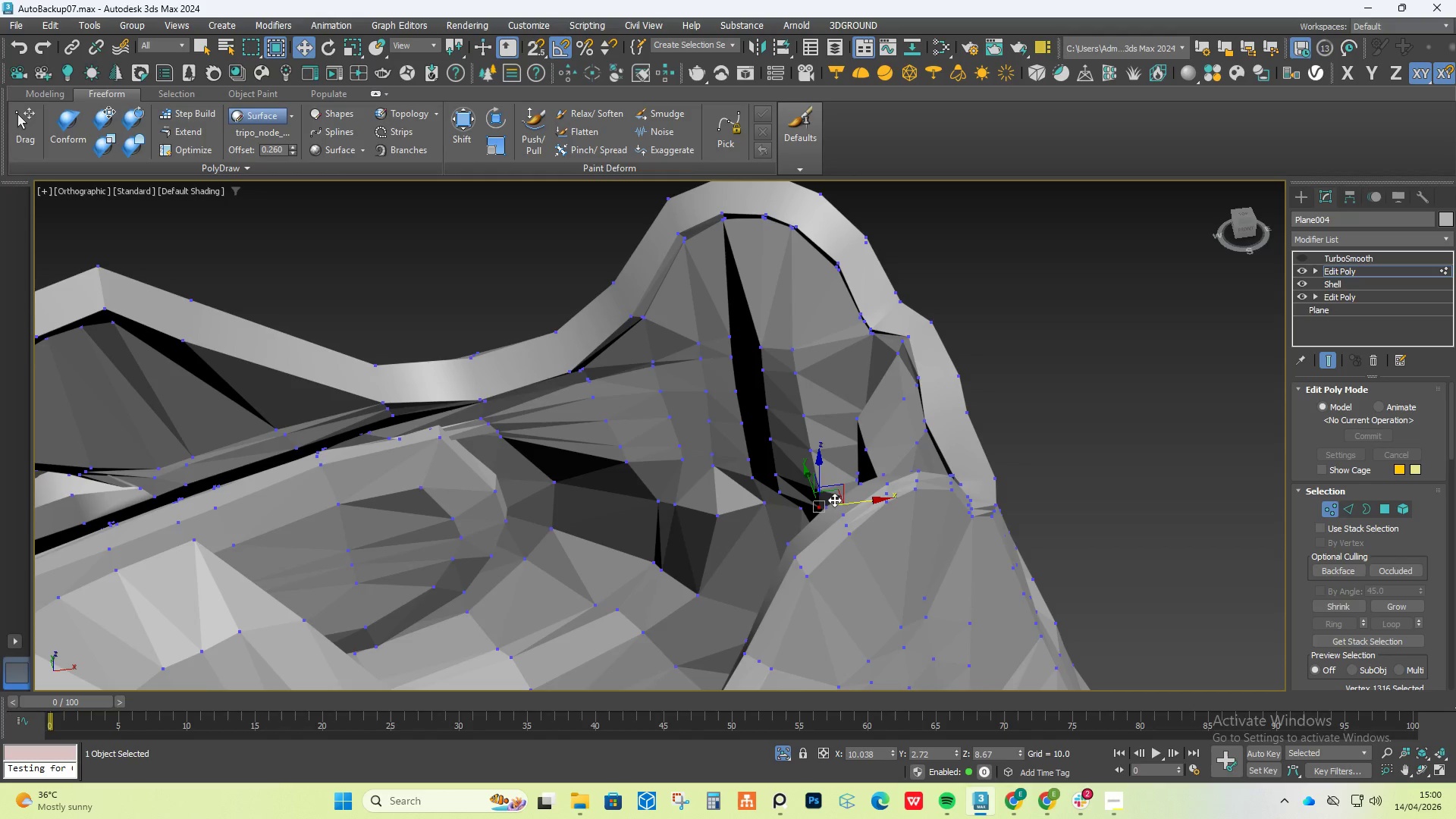 
hold_key(key=AltLeft, duration=0.81)
 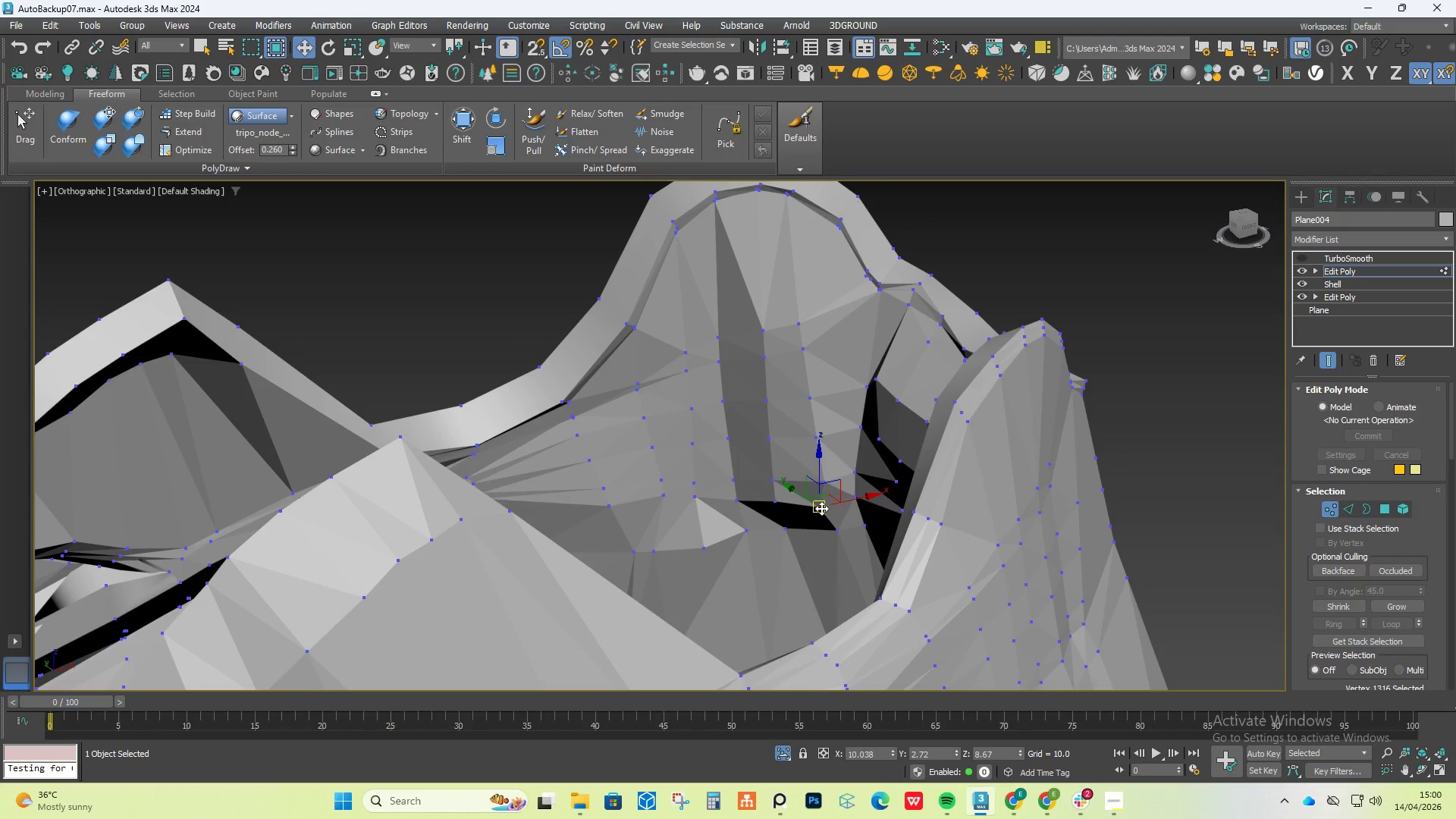 
left_click_drag(start_coordinate=[821, 508], to_coordinate=[829, 511])
 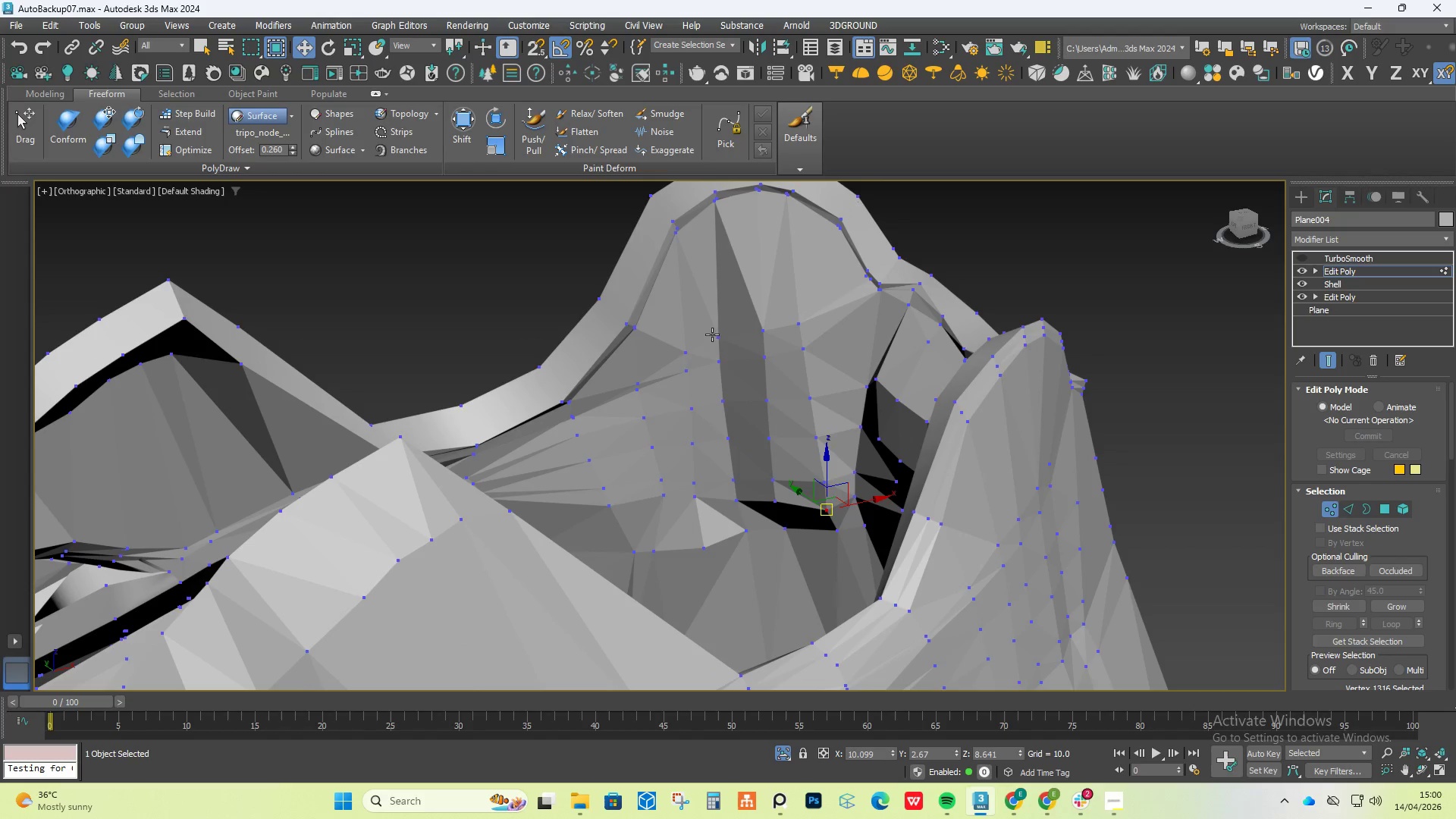 
left_click([716, 340])
 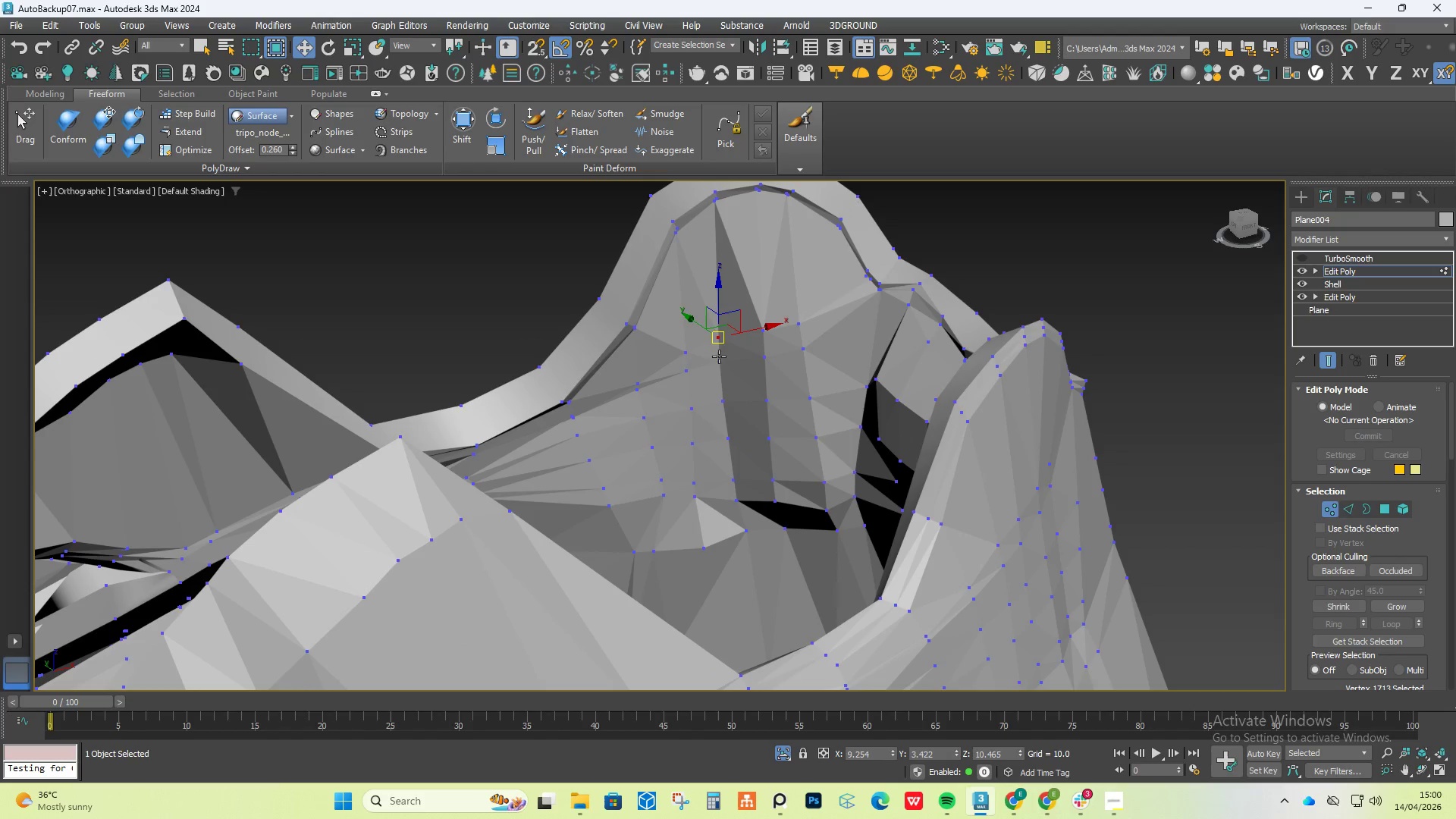 
hold_key(key=ControlLeft, duration=1.51)
double_click([718, 362])
 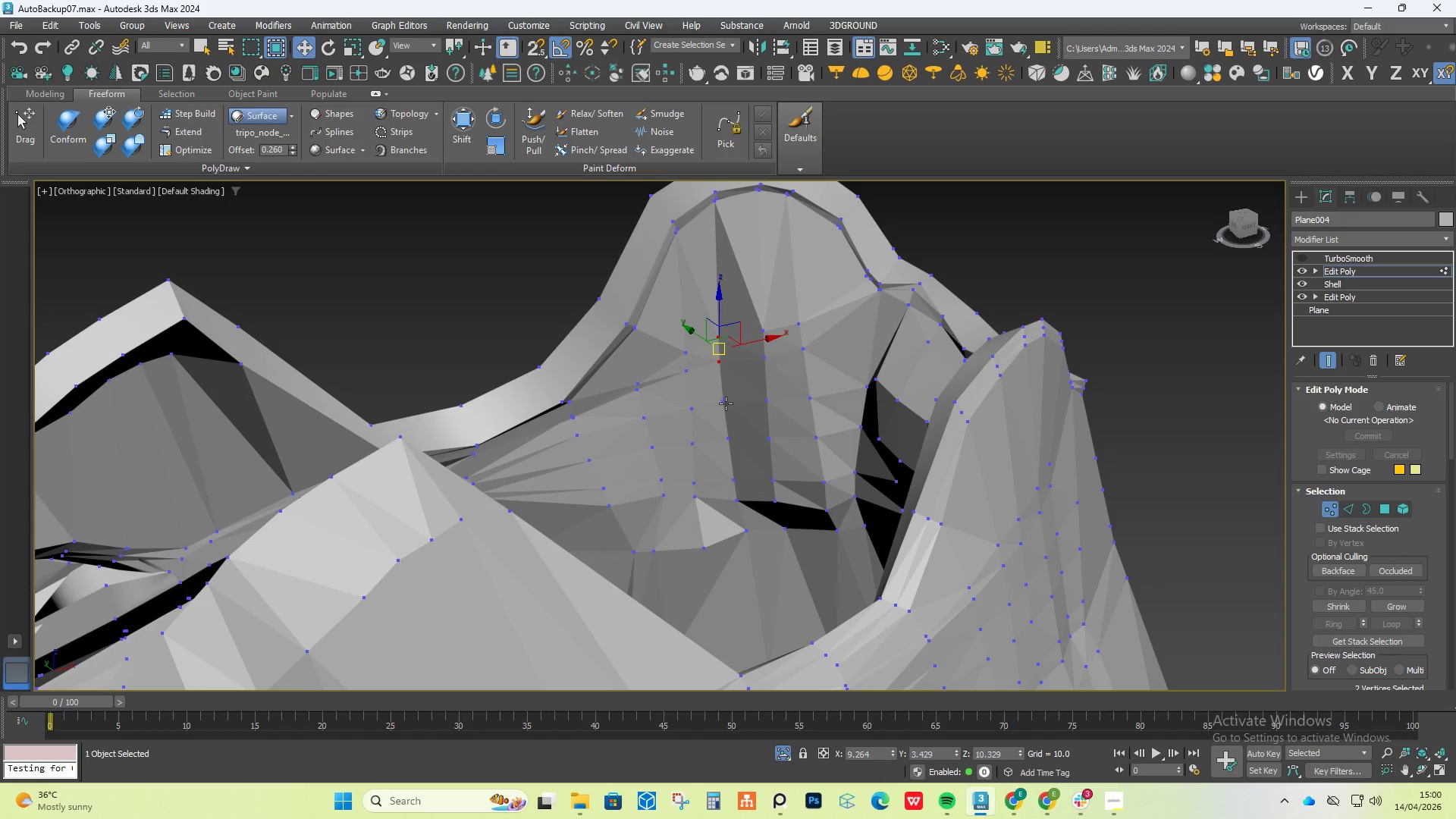 
left_click([723, 399])
 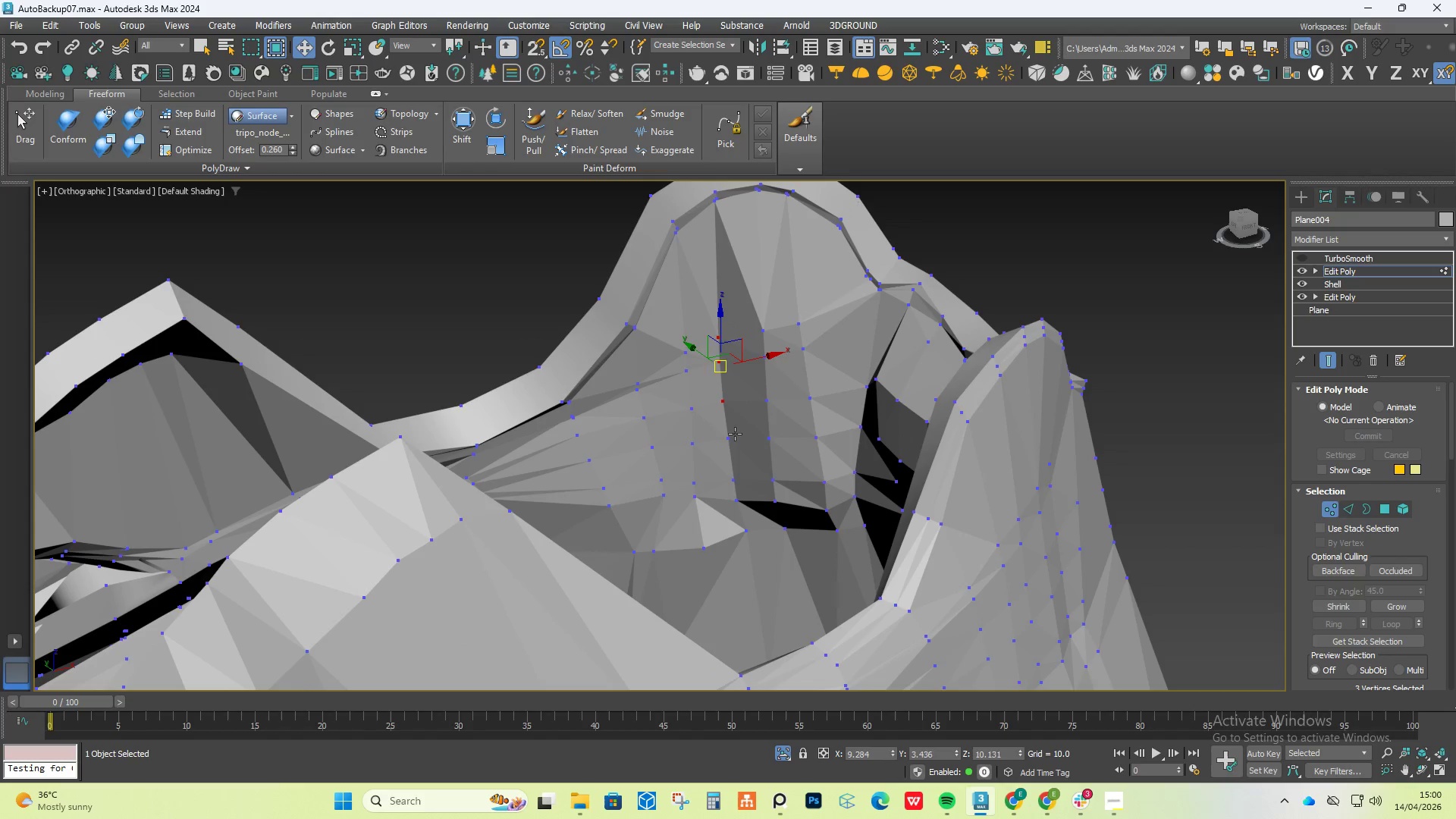 
double_click([730, 435])
 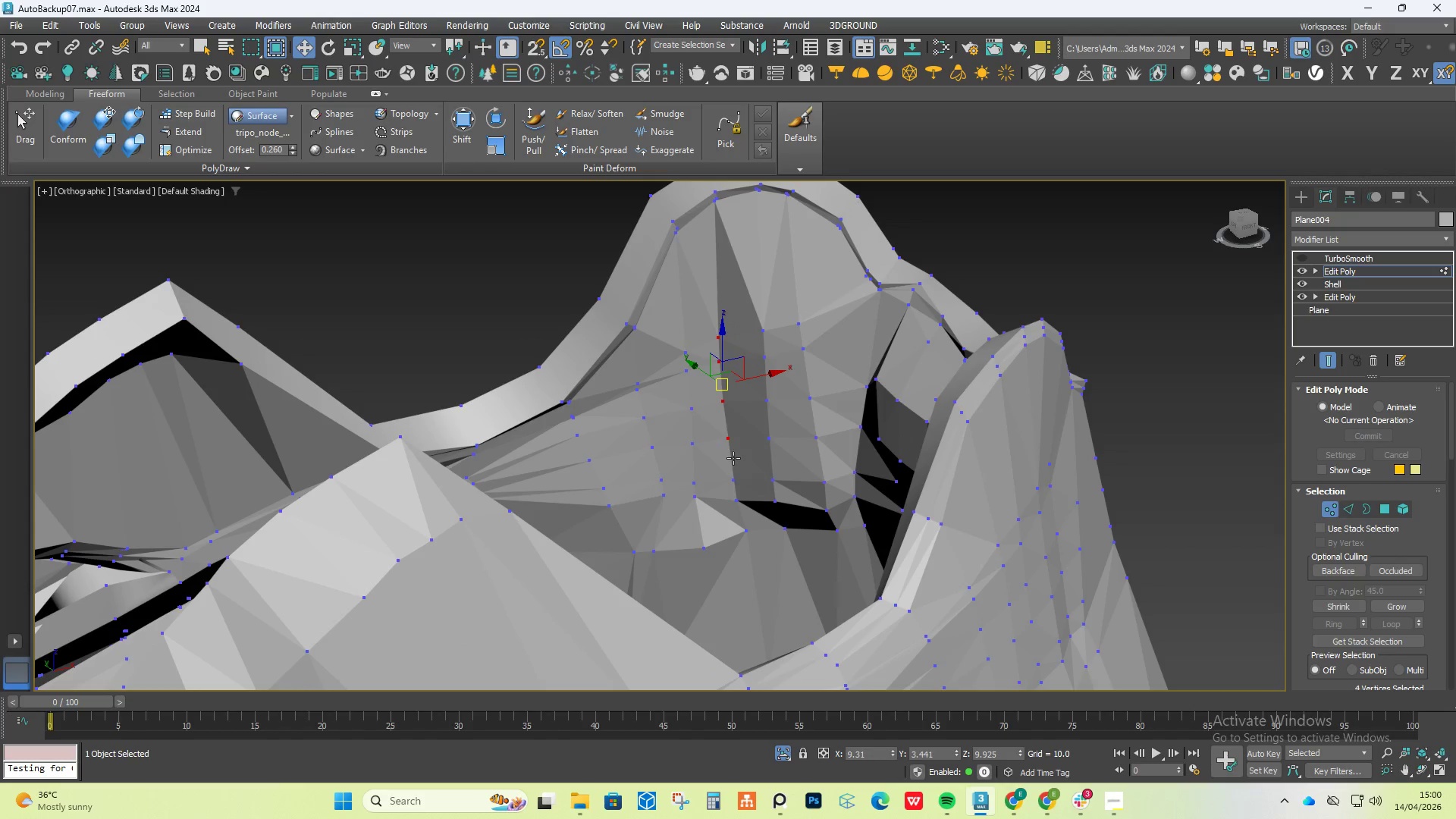 
left_click_drag(start_coordinate=[730, 471], to_coordinate=[730, 477])
 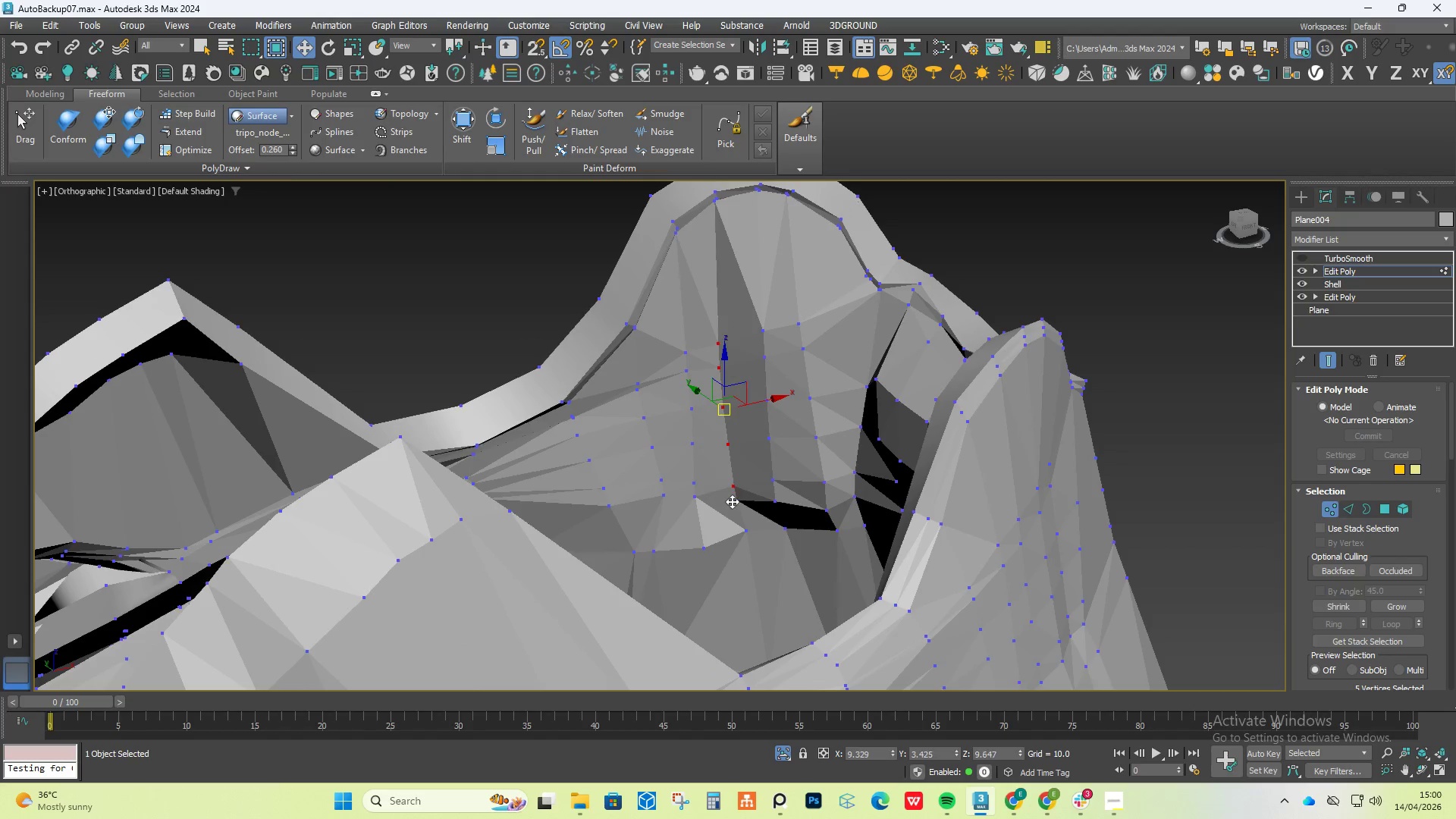 
triple_click([732, 501])
 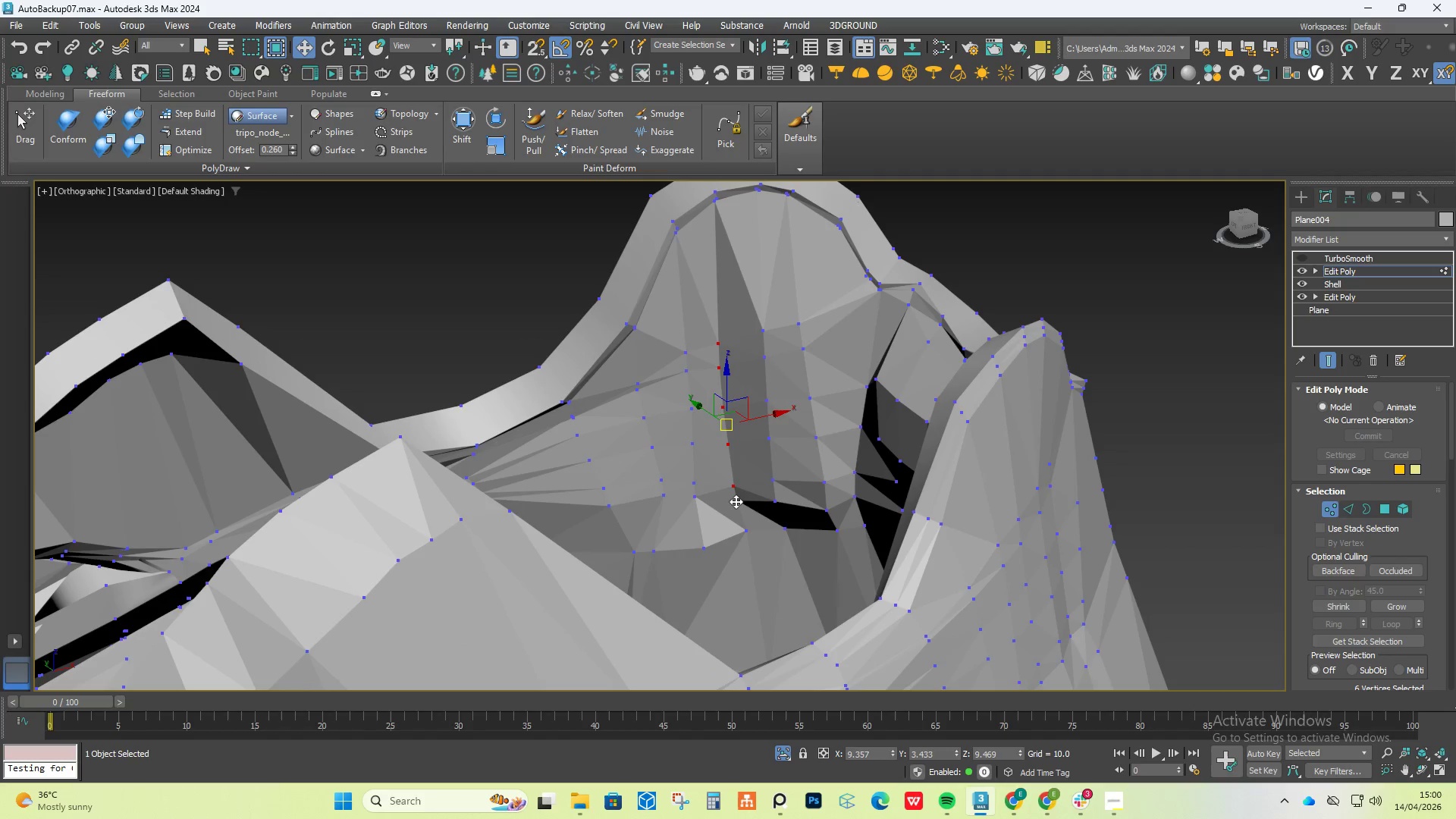 
key(Control+Z)
 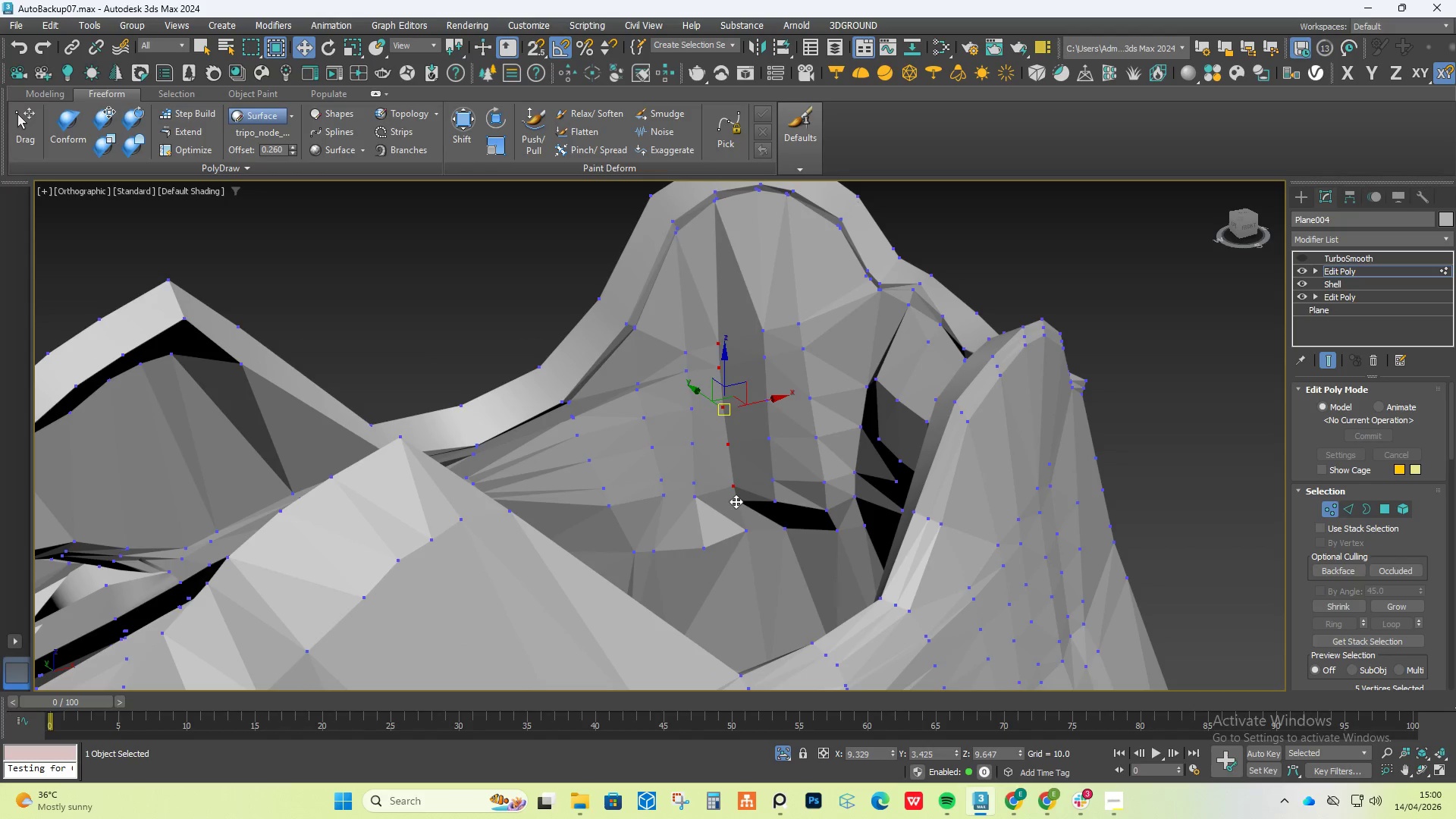 
key(Control+Z)
 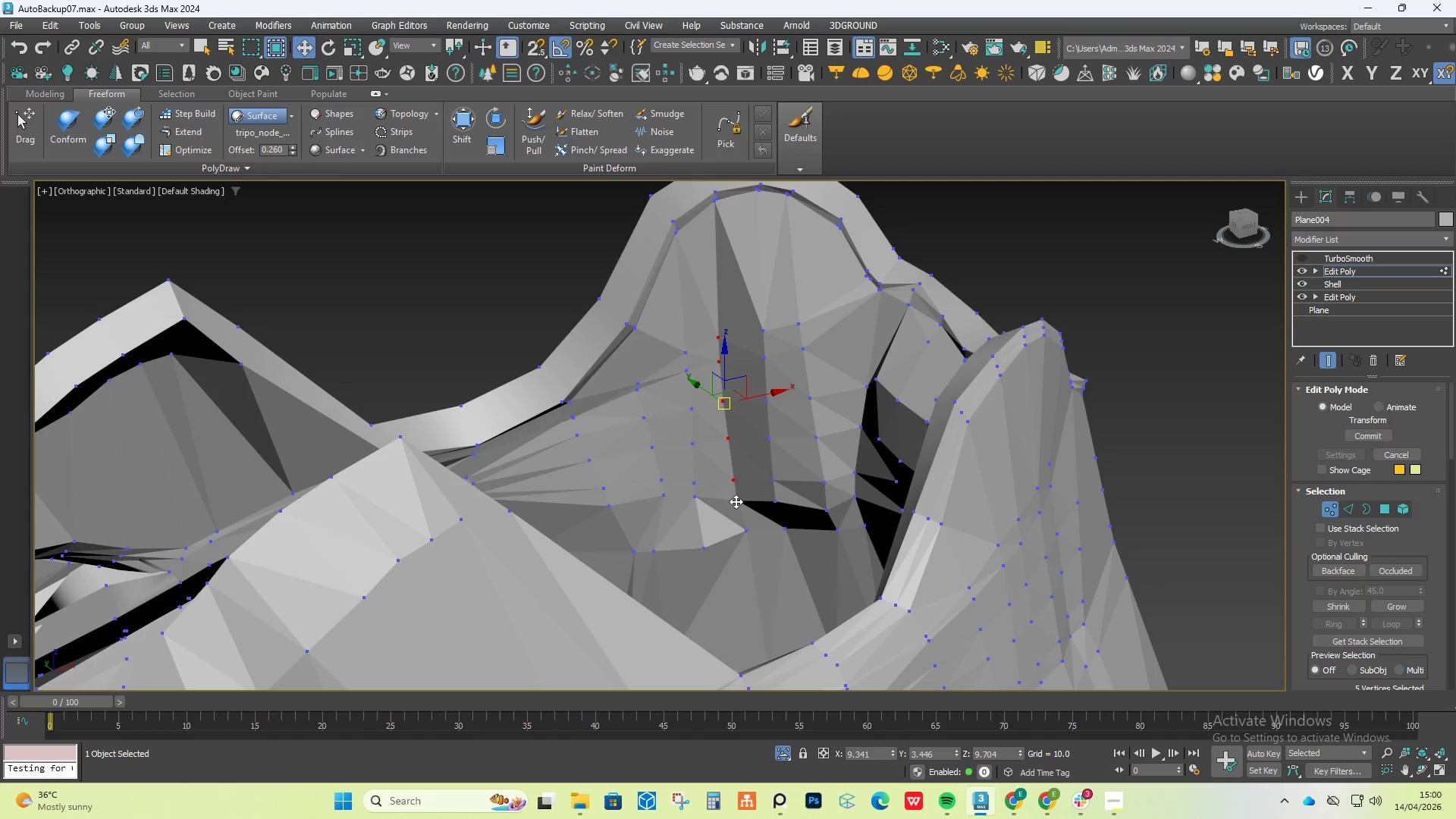 
left_click([736, 501])
 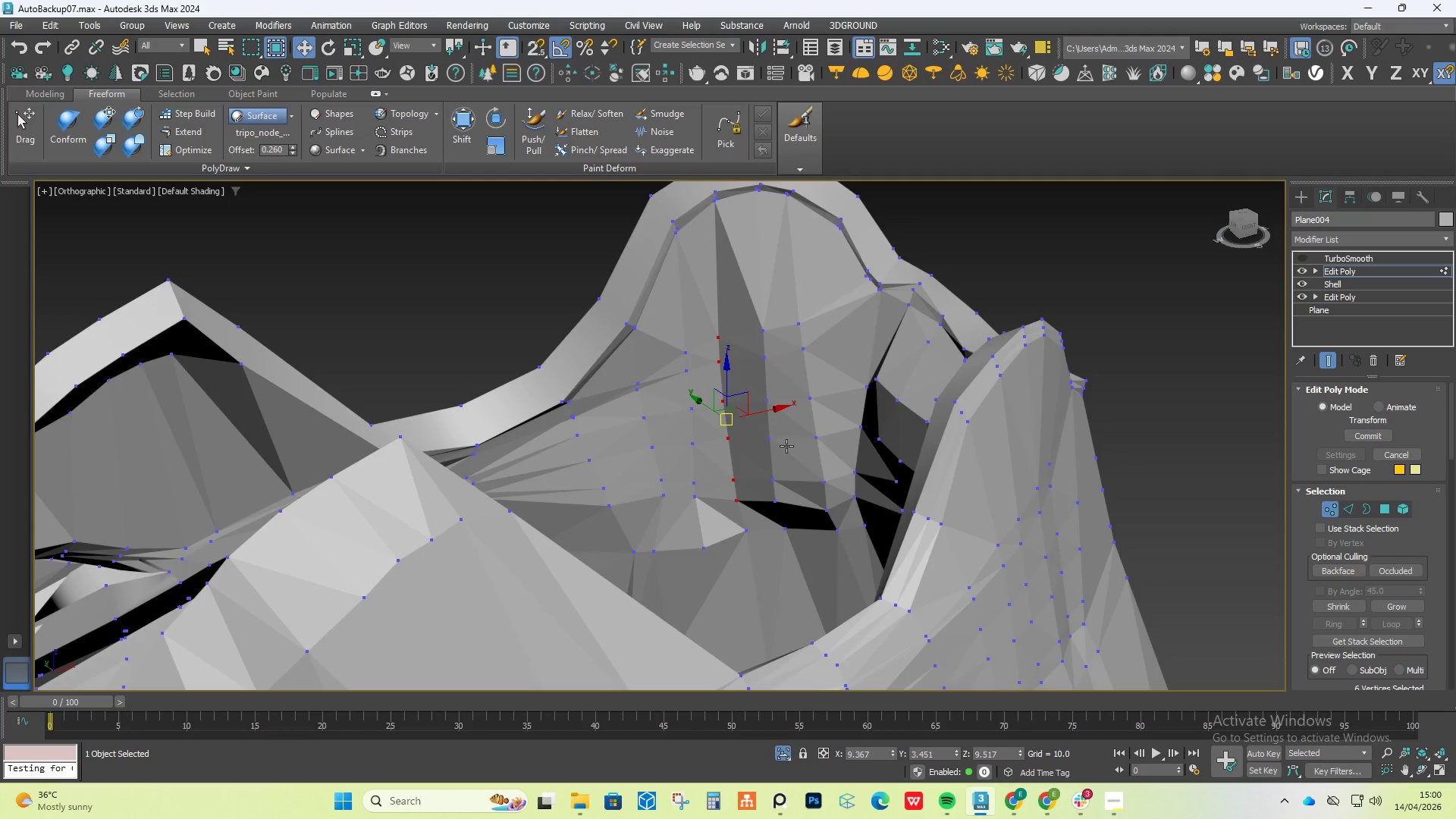 
hold_key(key=AltLeft, duration=0.53)
 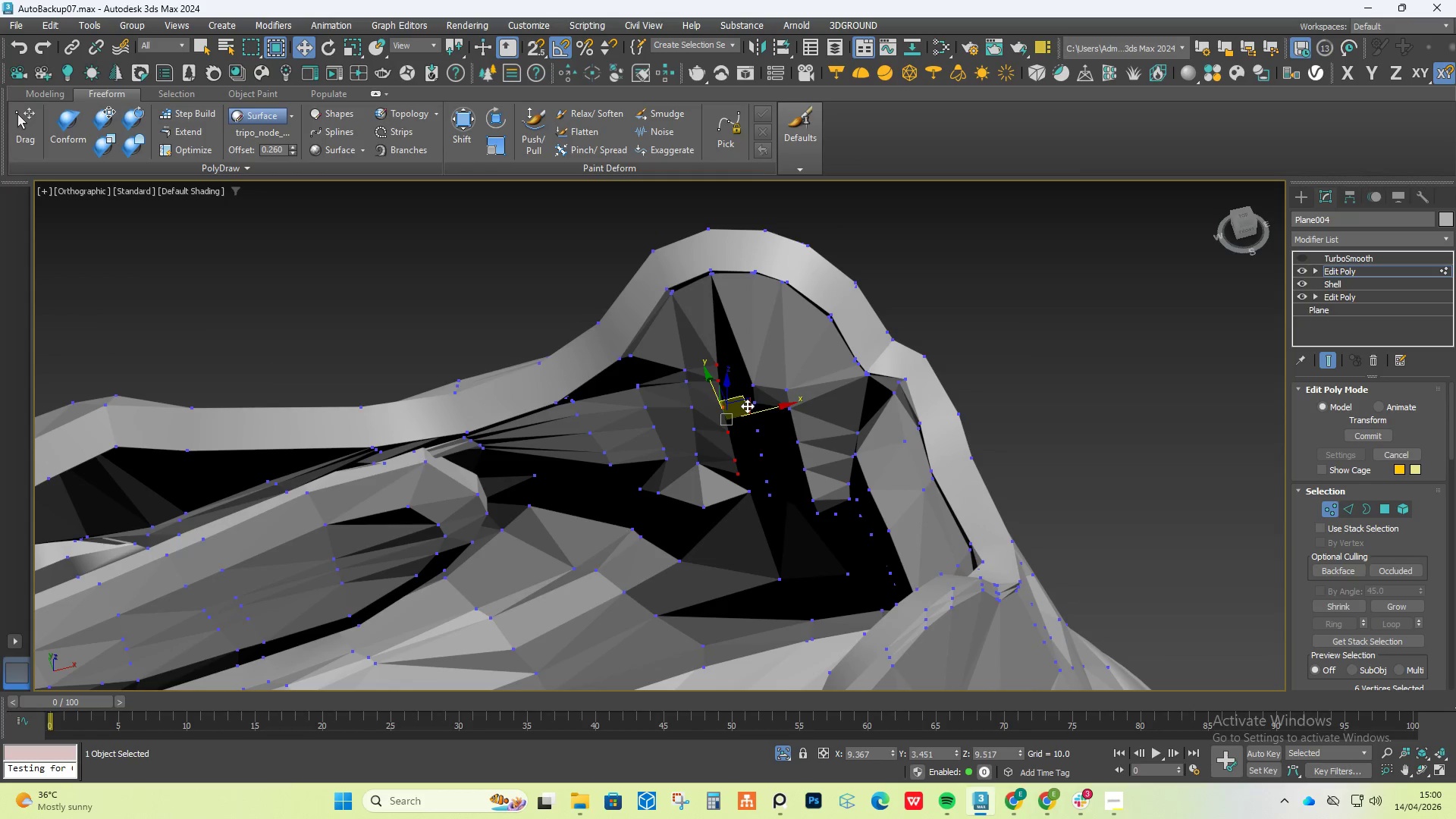 
left_click_drag(start_coordinate=[747, 406], to_coordinate=[736, 425])
 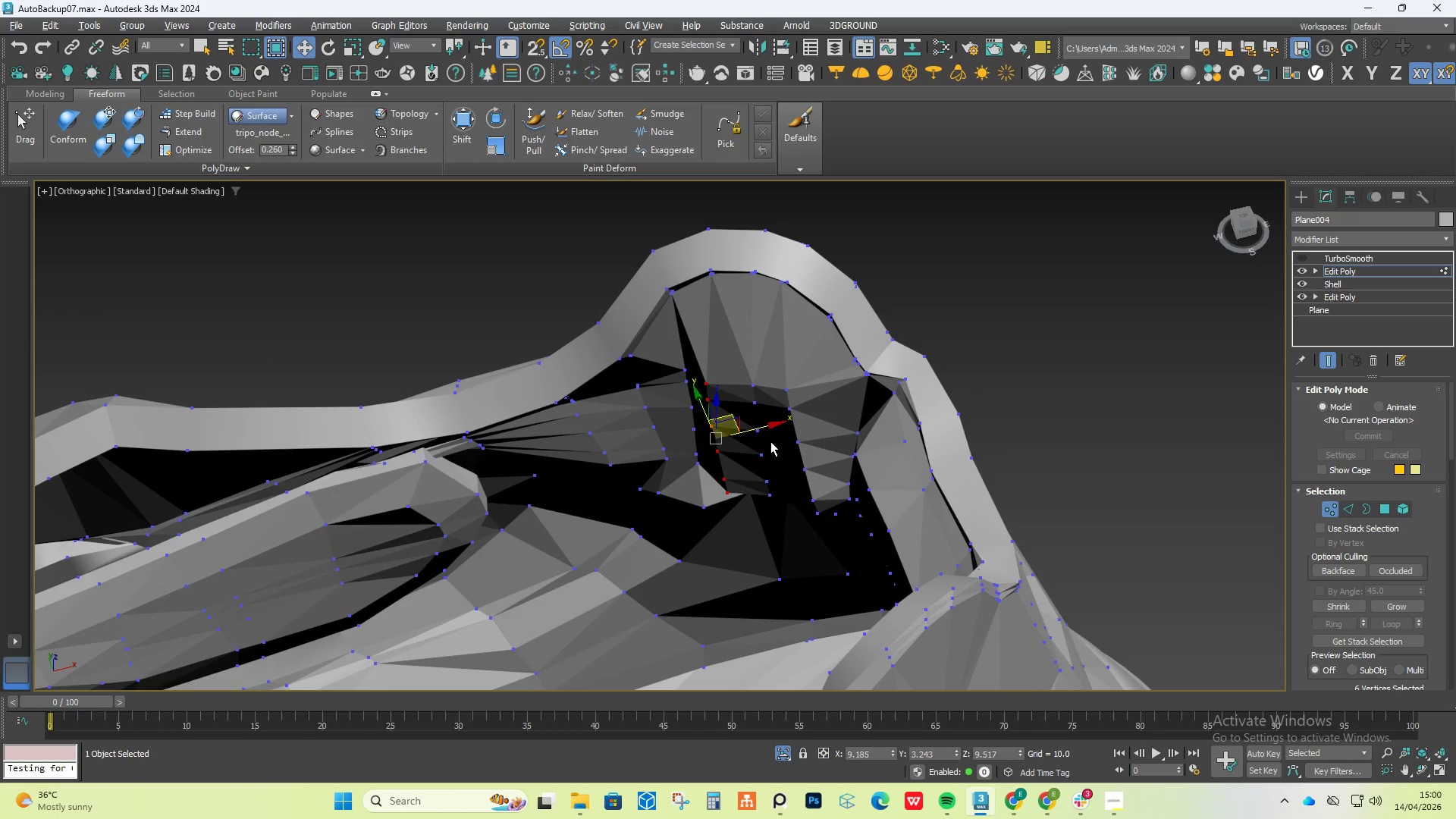 
hold_key(key=AltLeft, duration=1.16)
 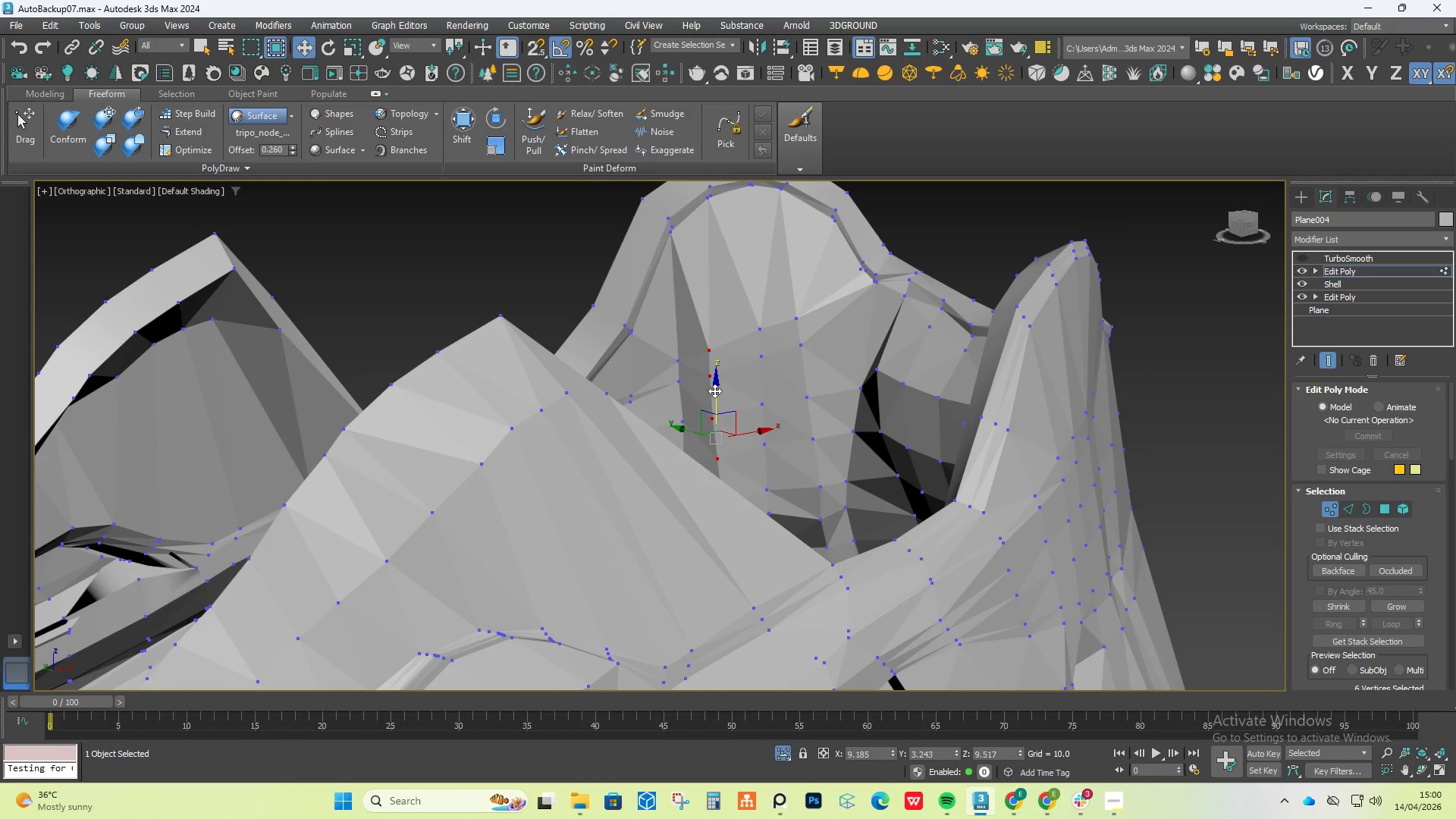 
left_click_drag(start_coordinate=[715, 385], to_coordinate=[710, 350])
 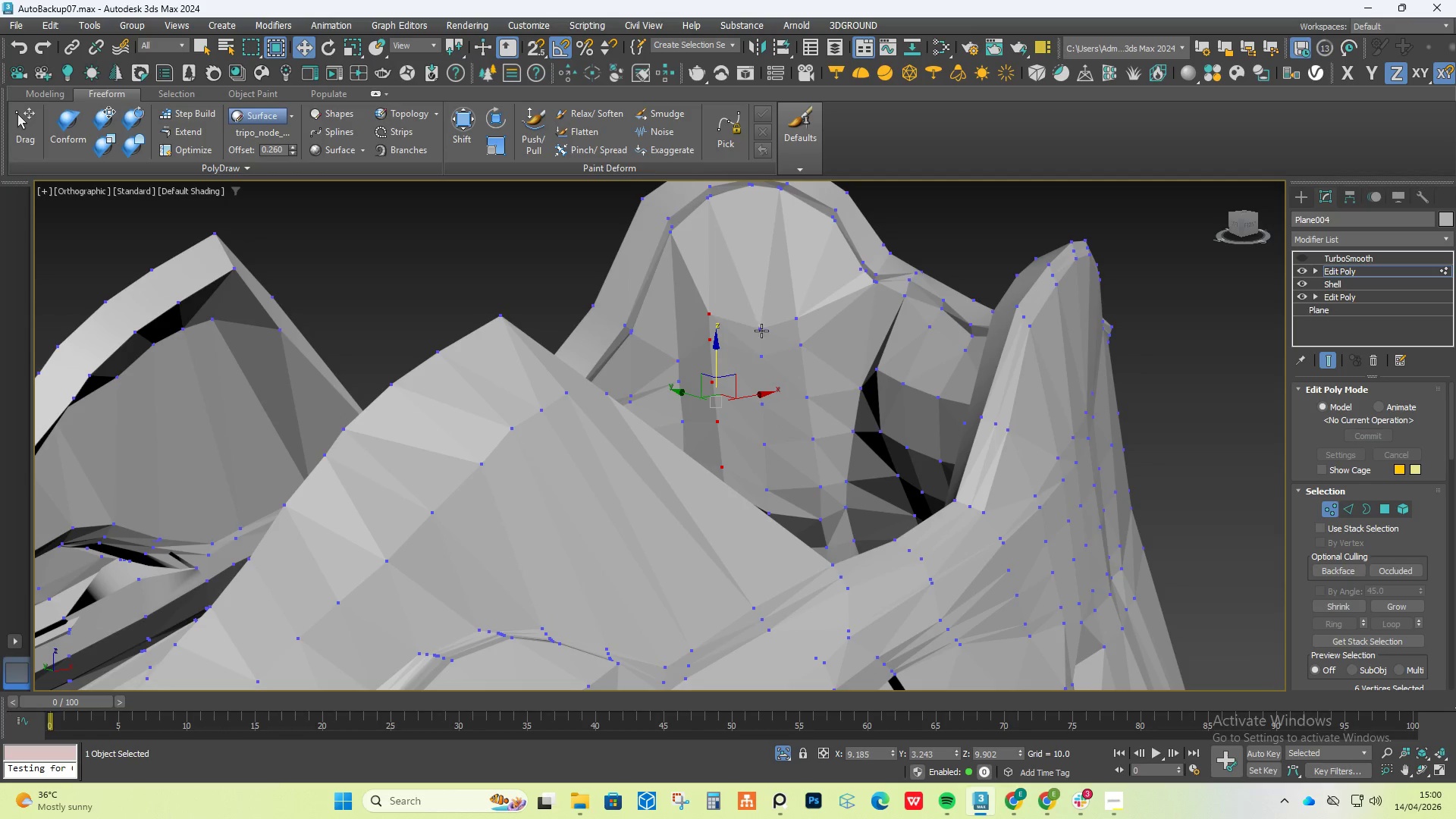 
left_click([765, 331])
 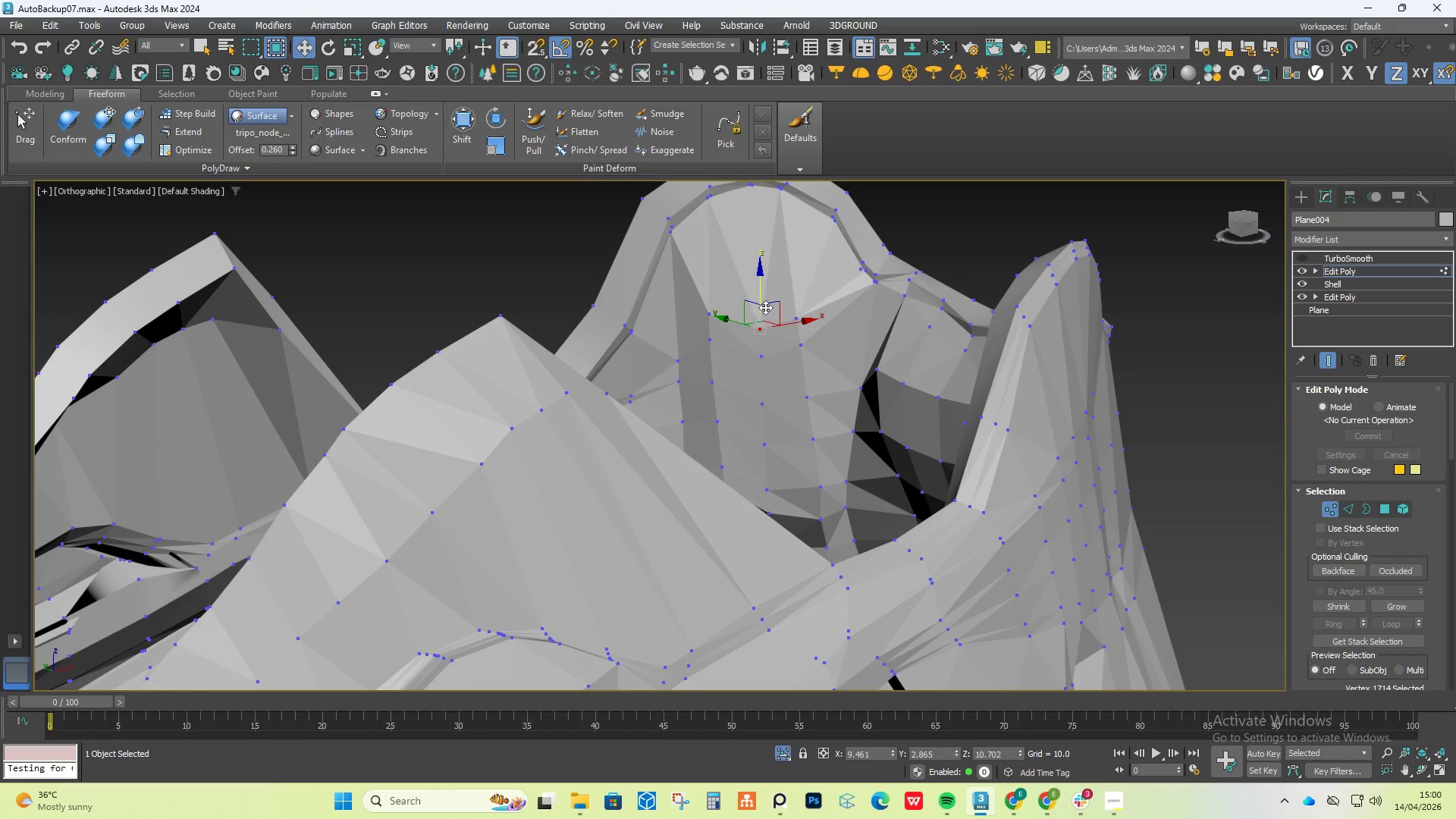 
left_click_drag(start_coordinate=[764, 299], to_coordinate=[755, 272])
 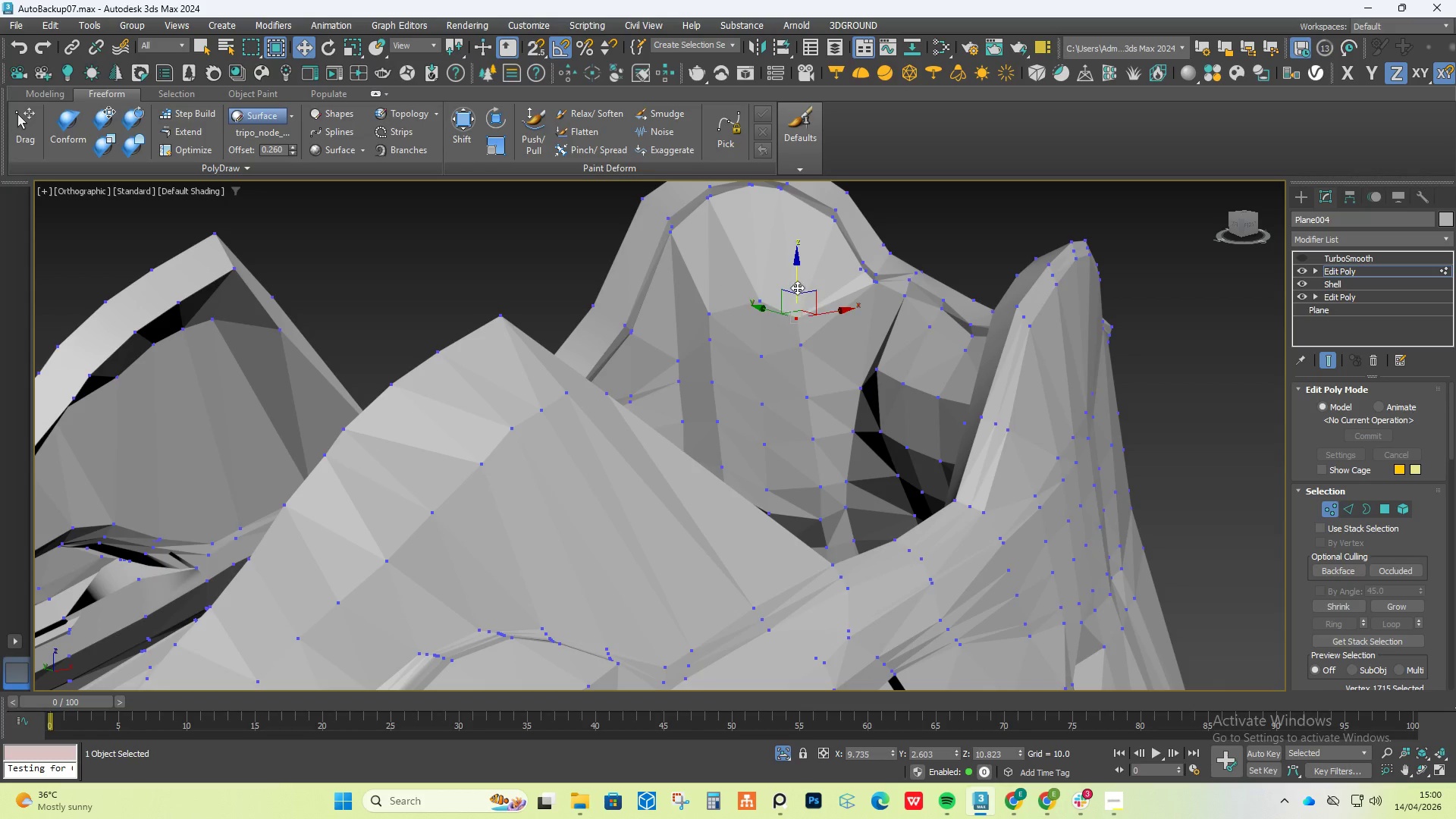 
left_click_drag(start_coordinate=[797, 285], to_coordinate=[796, 263])
 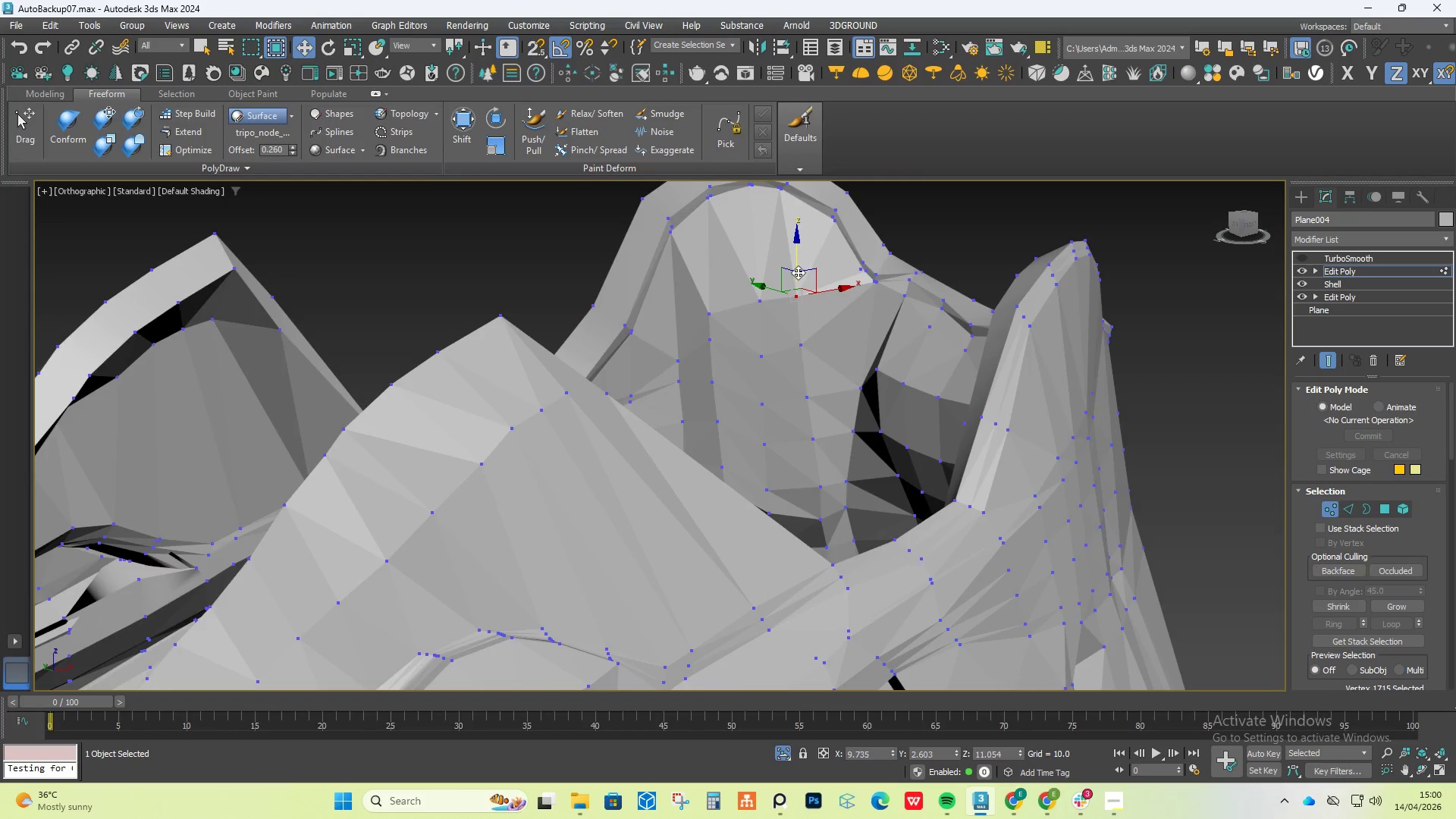 
hold_key(key=AltLeft, duration=0.72)
 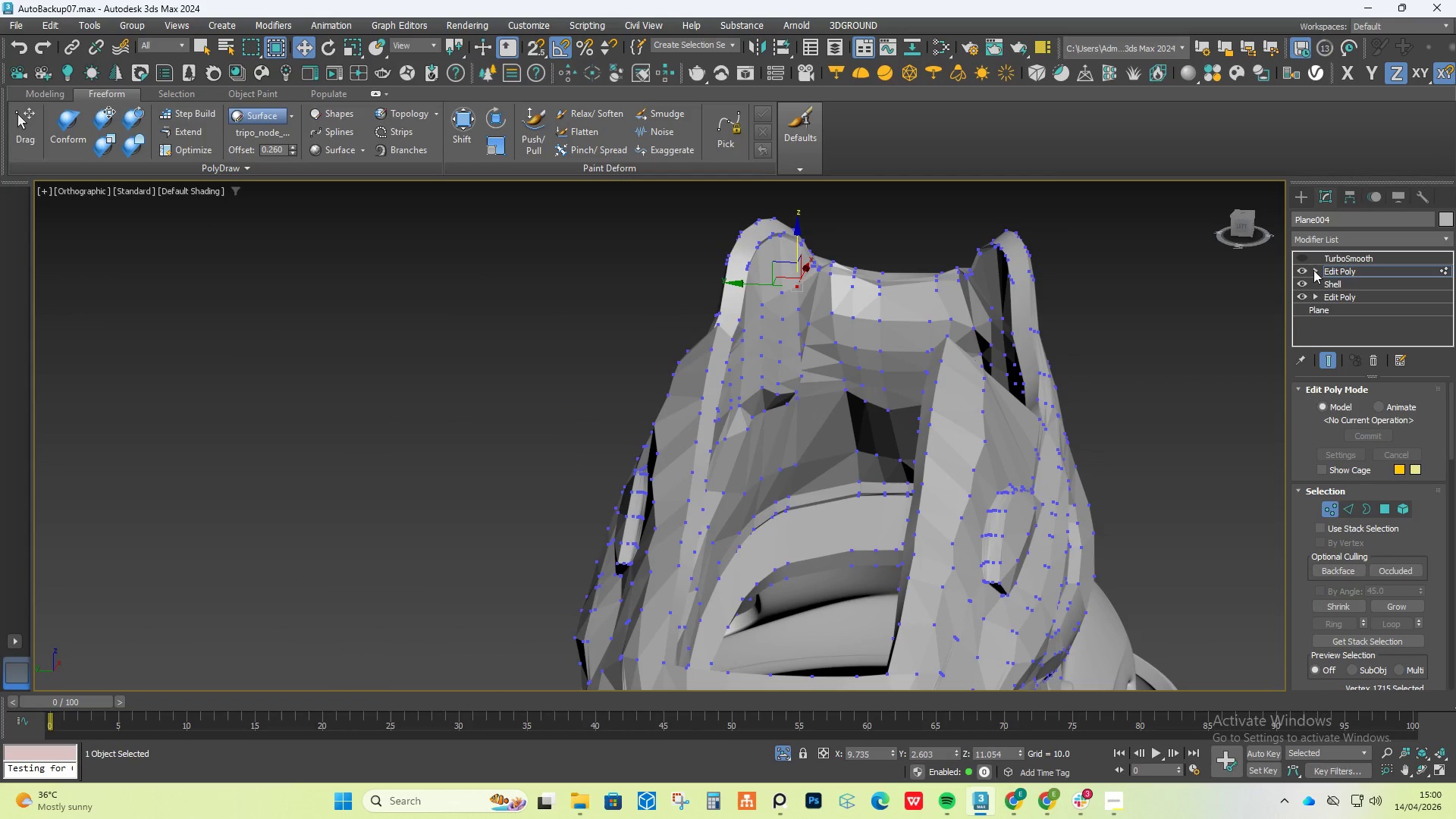 
scroll: coordinate [798, 277], scroll_direction: down, amount: 2.0
 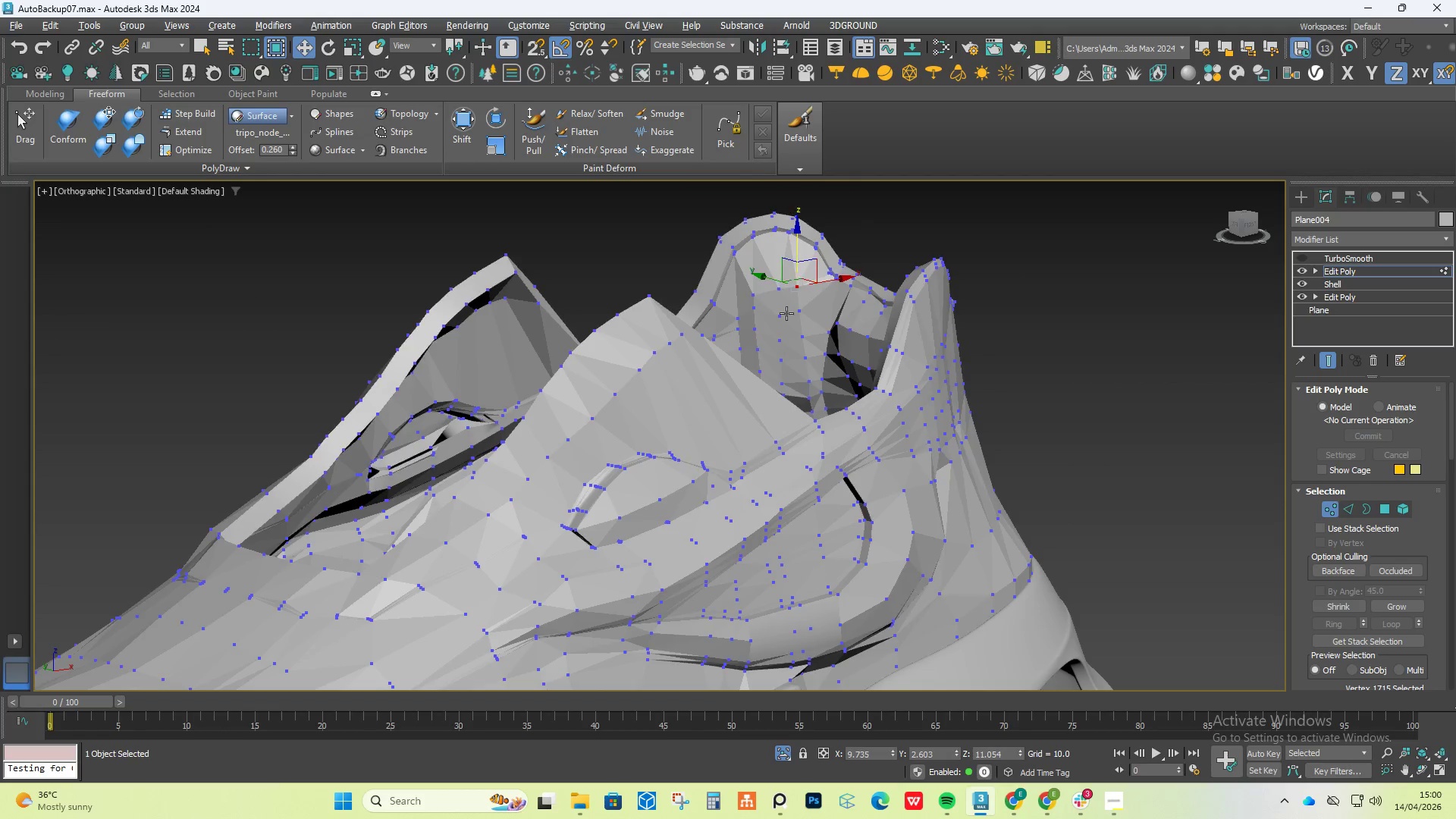 
left_click([1307, 256])
 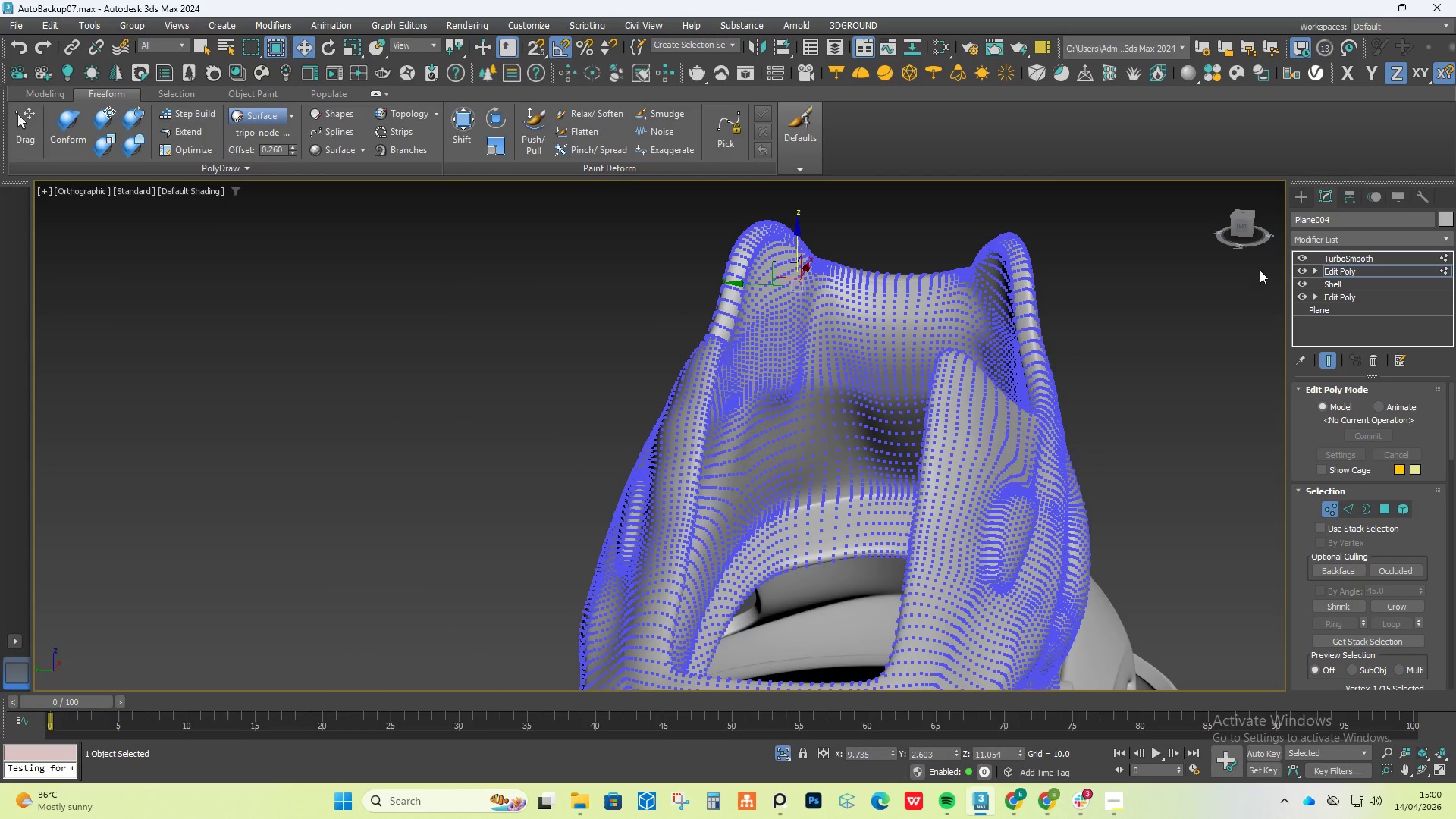 
hold_key(key=AltLeft, duration=1.53)
 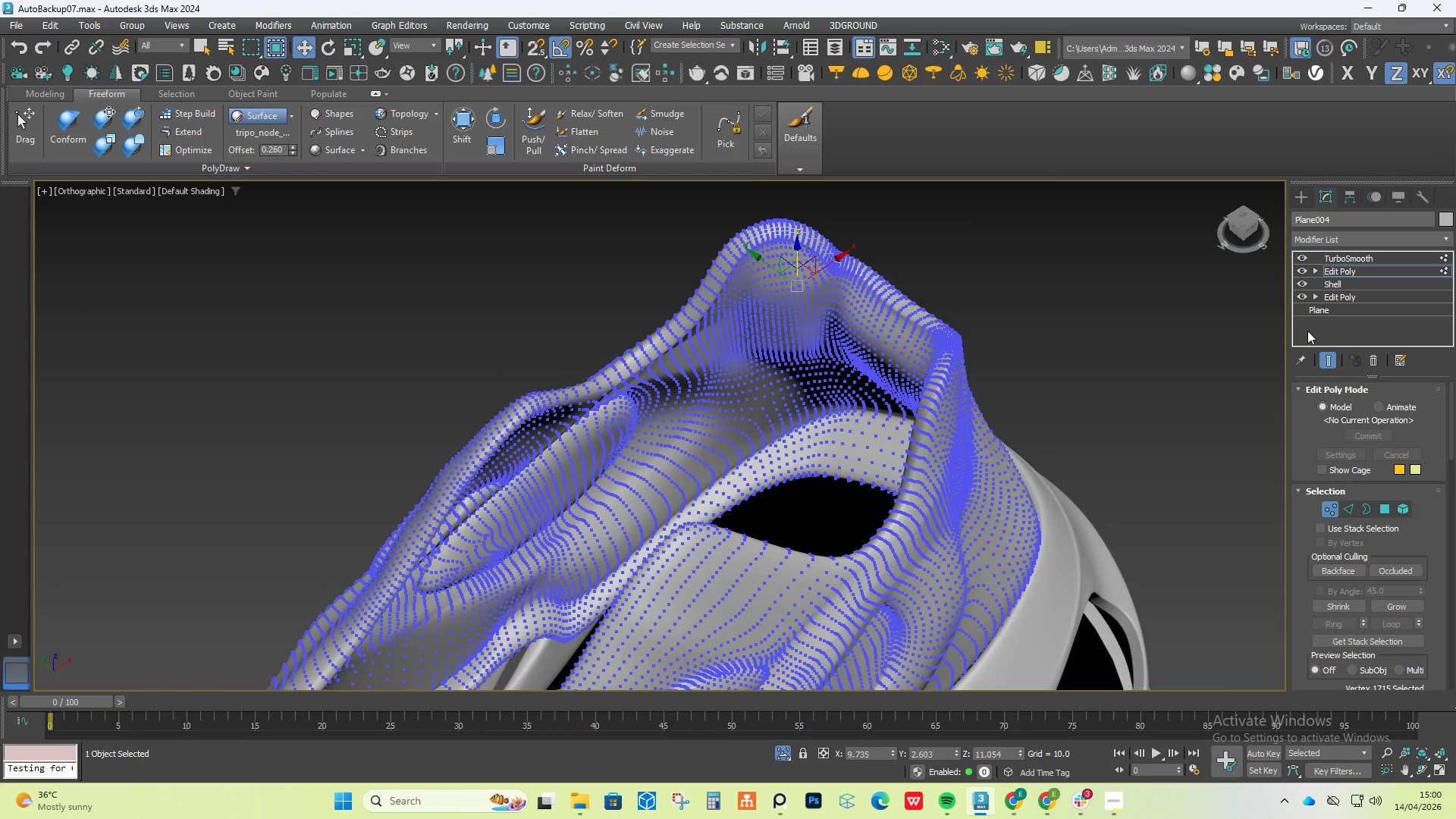 
key(Alt+AltLeft)
 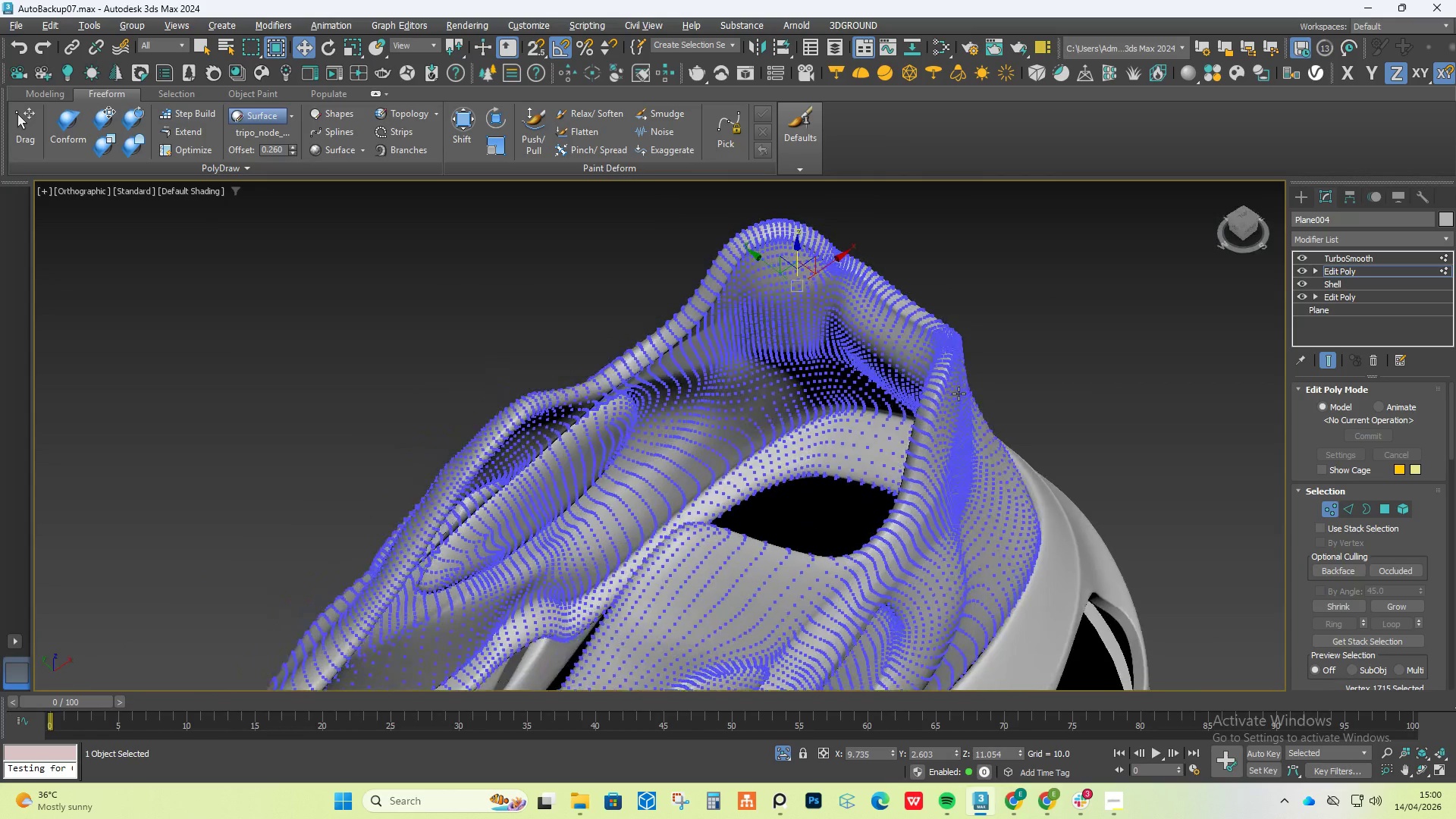 
key(Alt+AltLeft)
 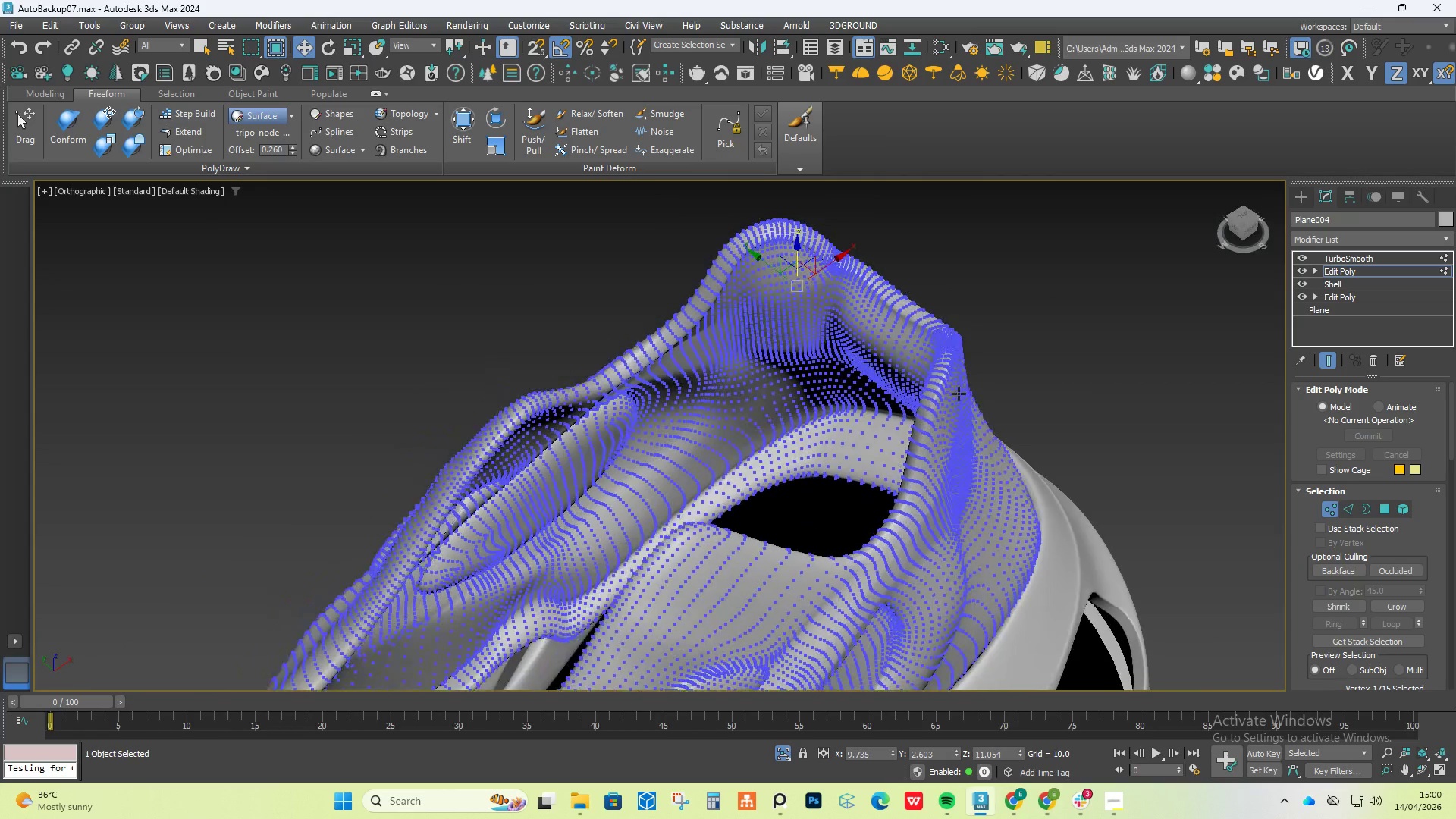 
key(Alt+AltLeft)
 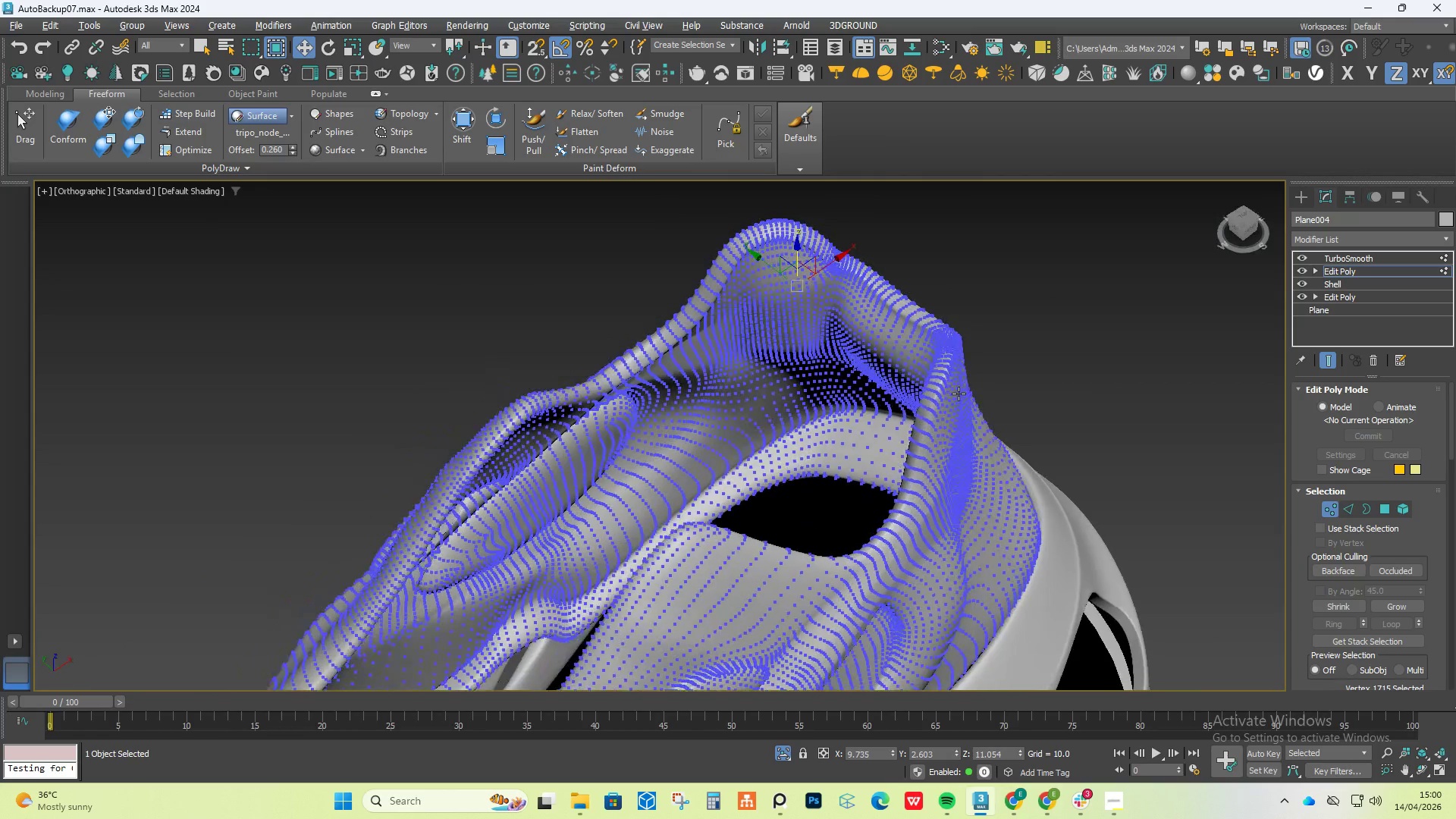 
key(Alt+AltLeft)
 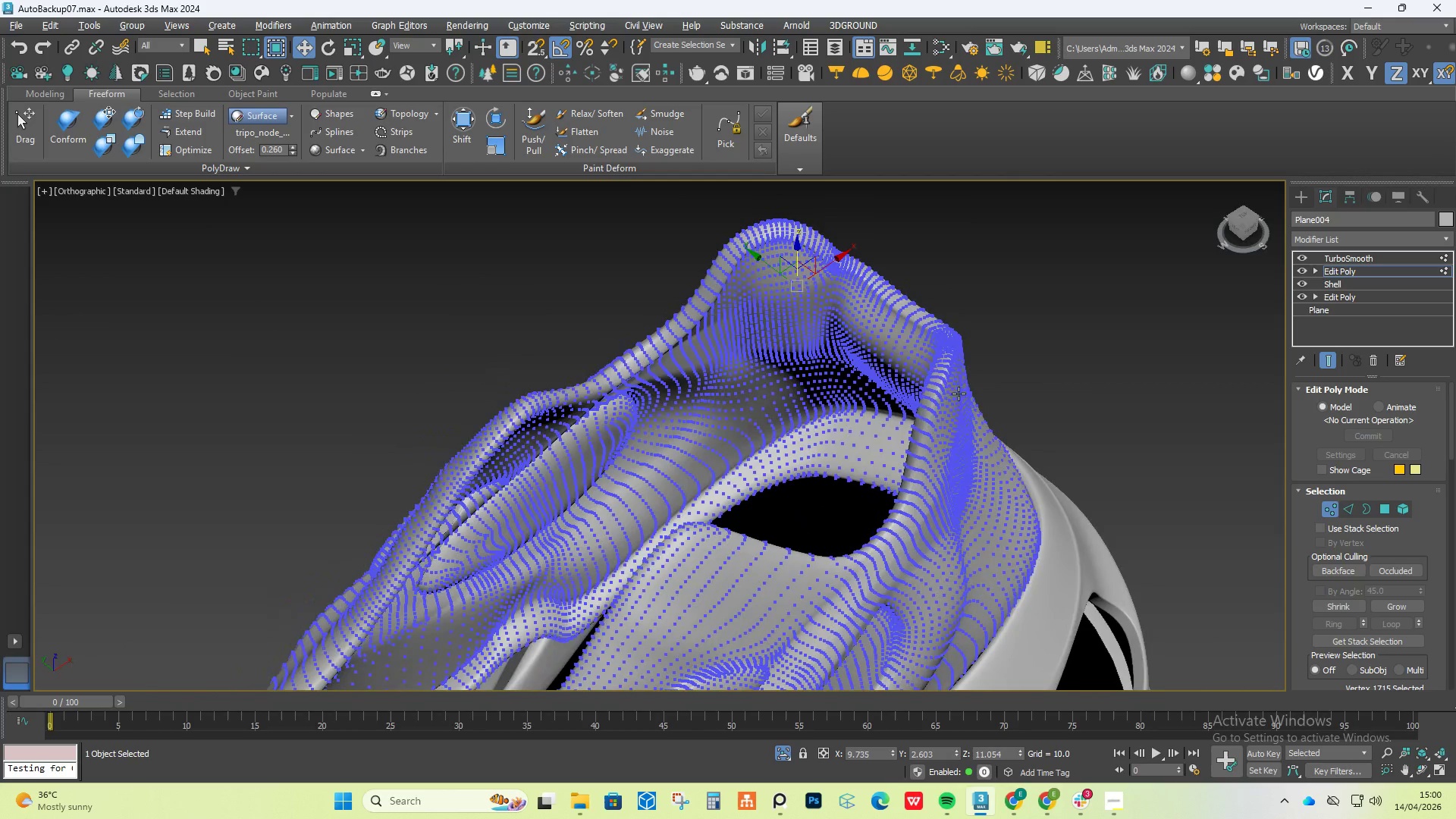 
key(Alt+AltLeft)
 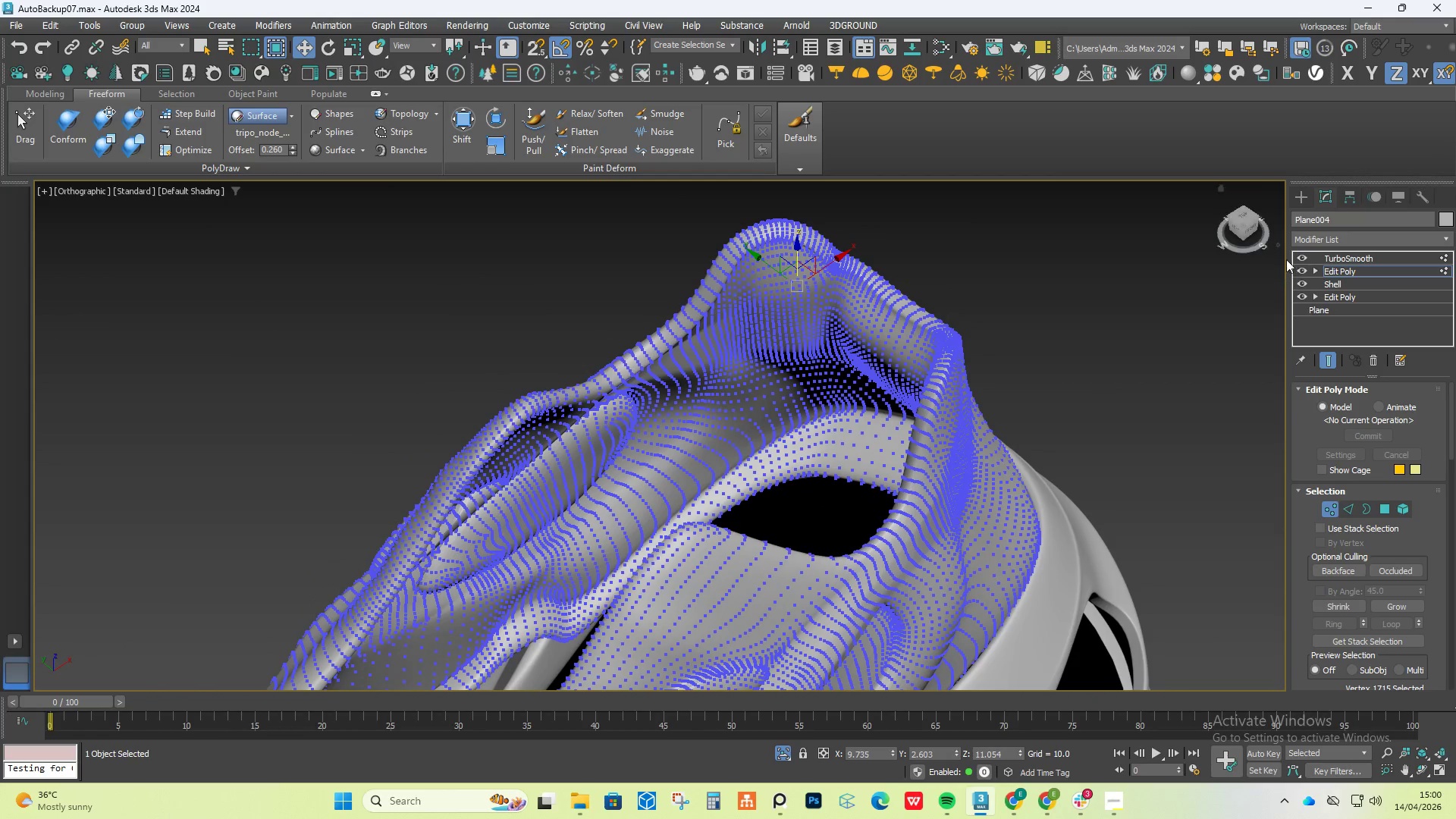 
left_click([1305, 256])
 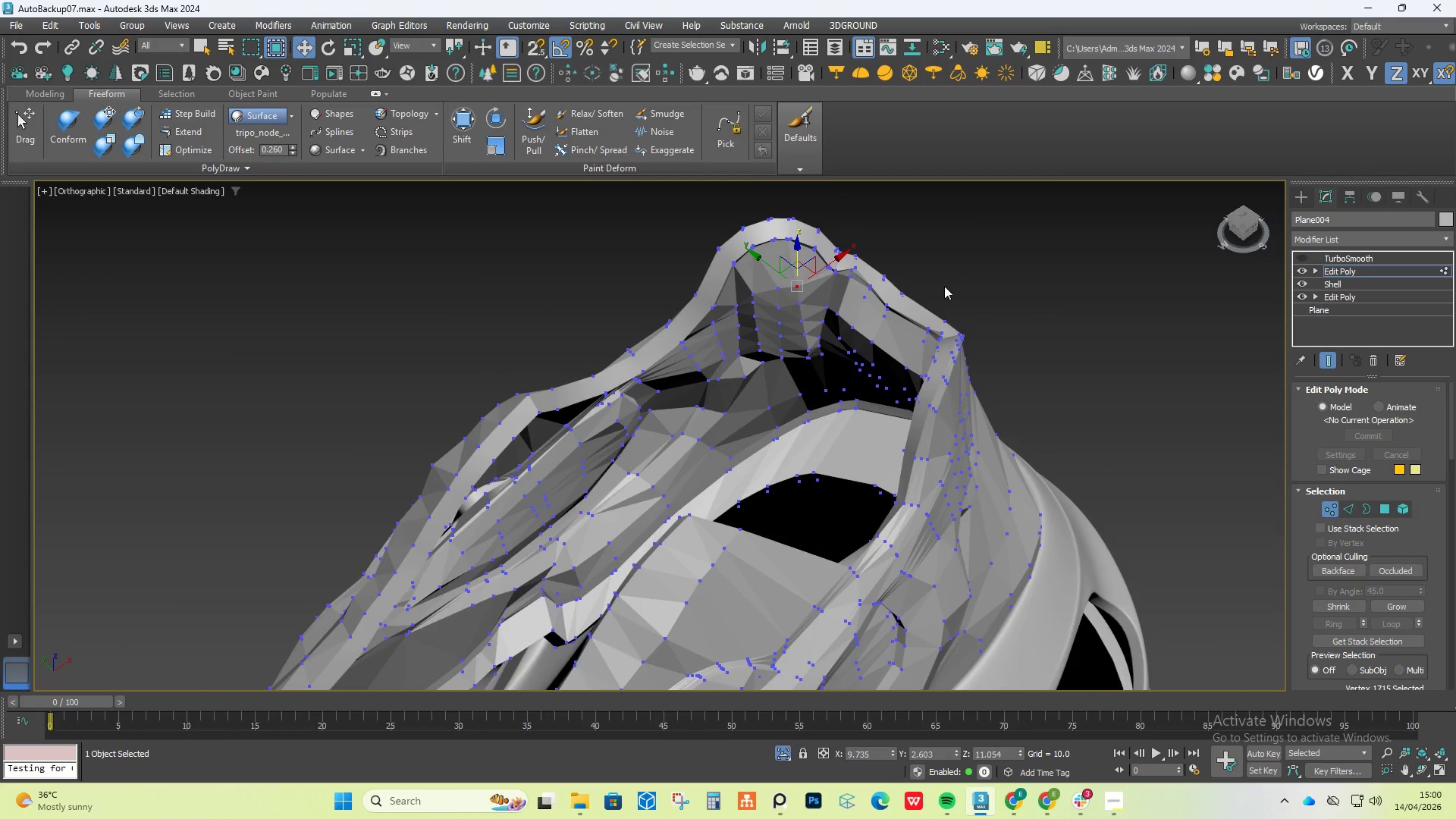 
hold_key(key=AltLeft, duration=0.59)
 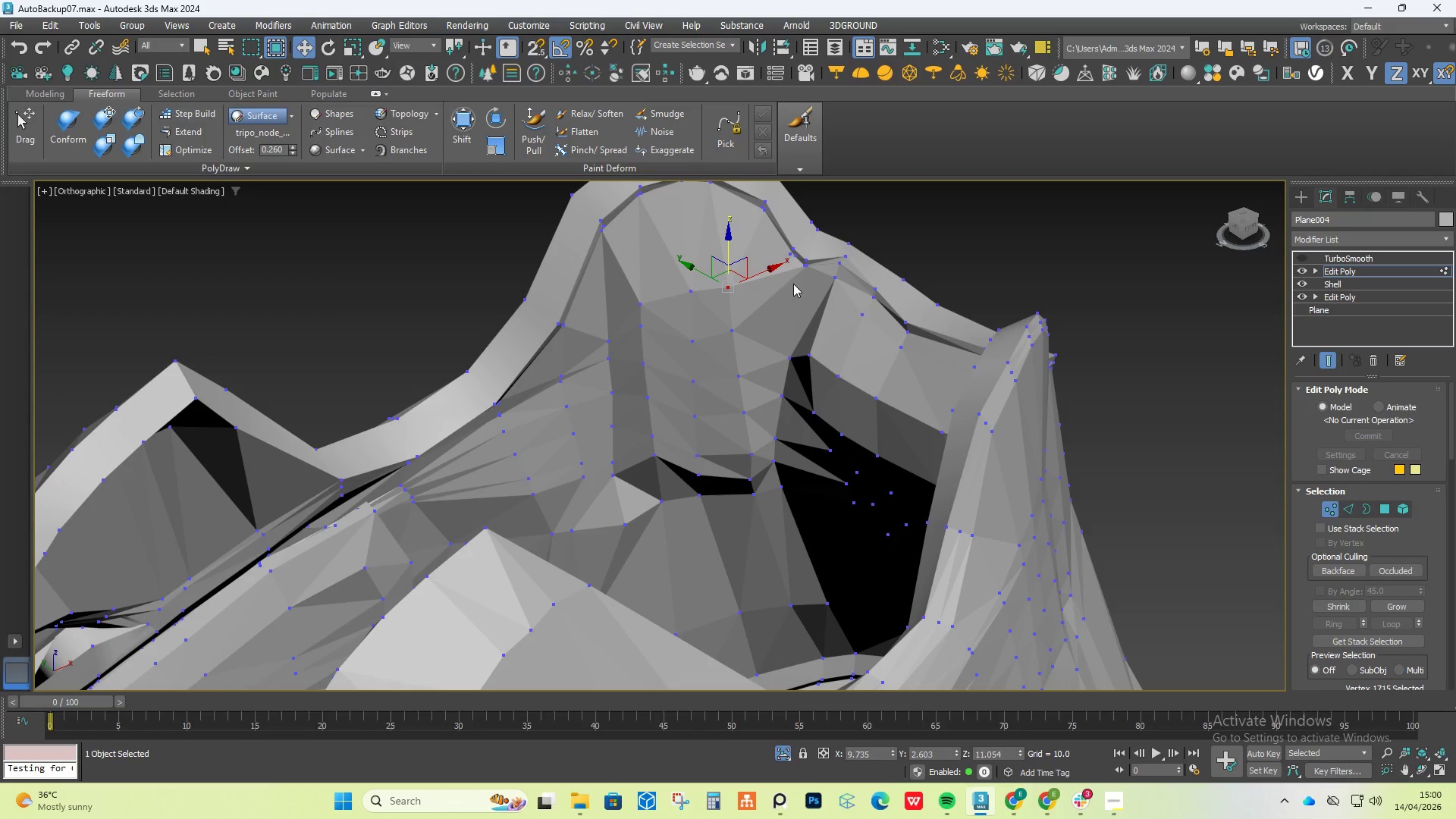 
scroll: coordinate [863, 287], scroll_direction: up, amount: 2.0
 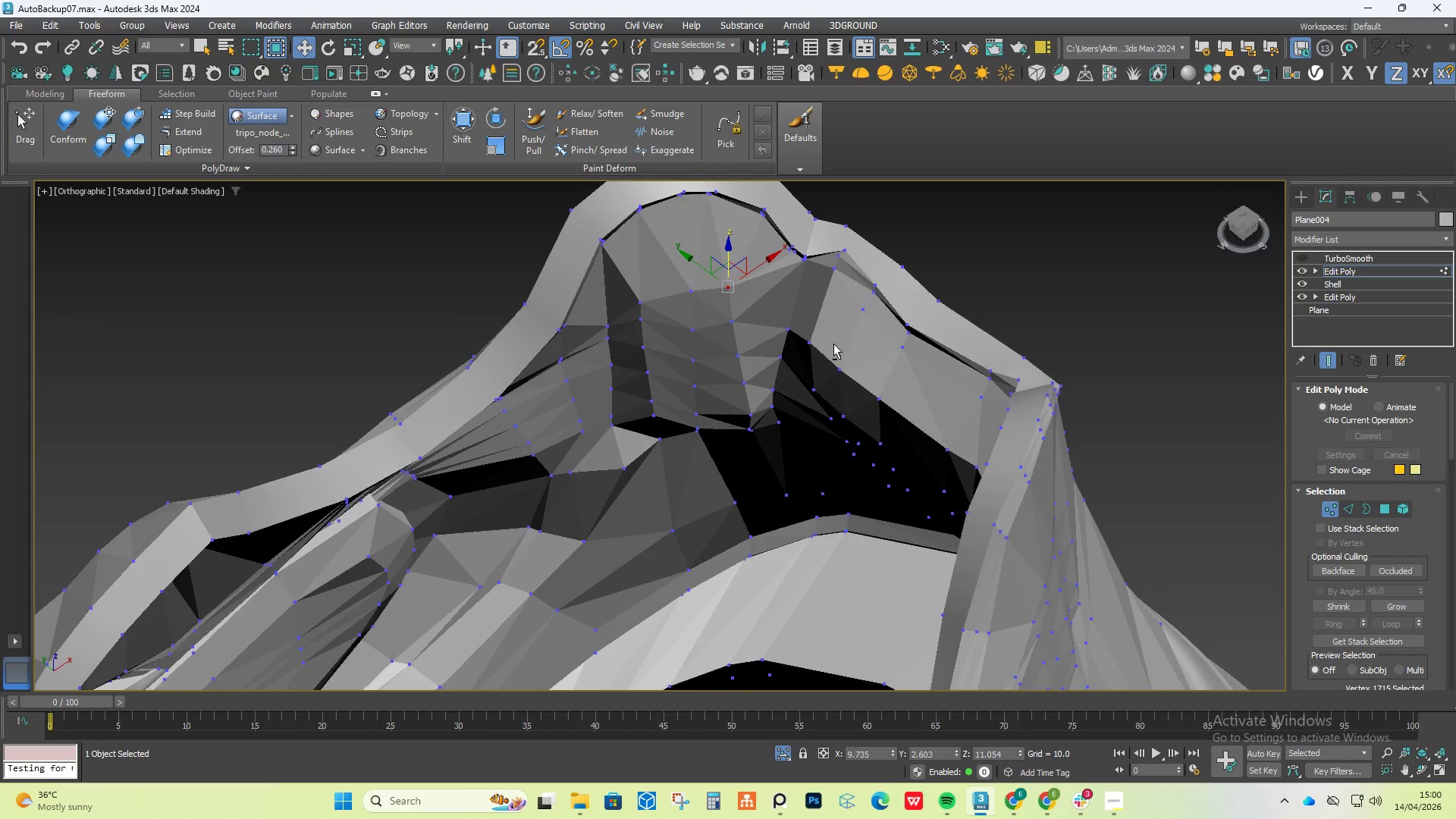 
left_click([808, 267])
 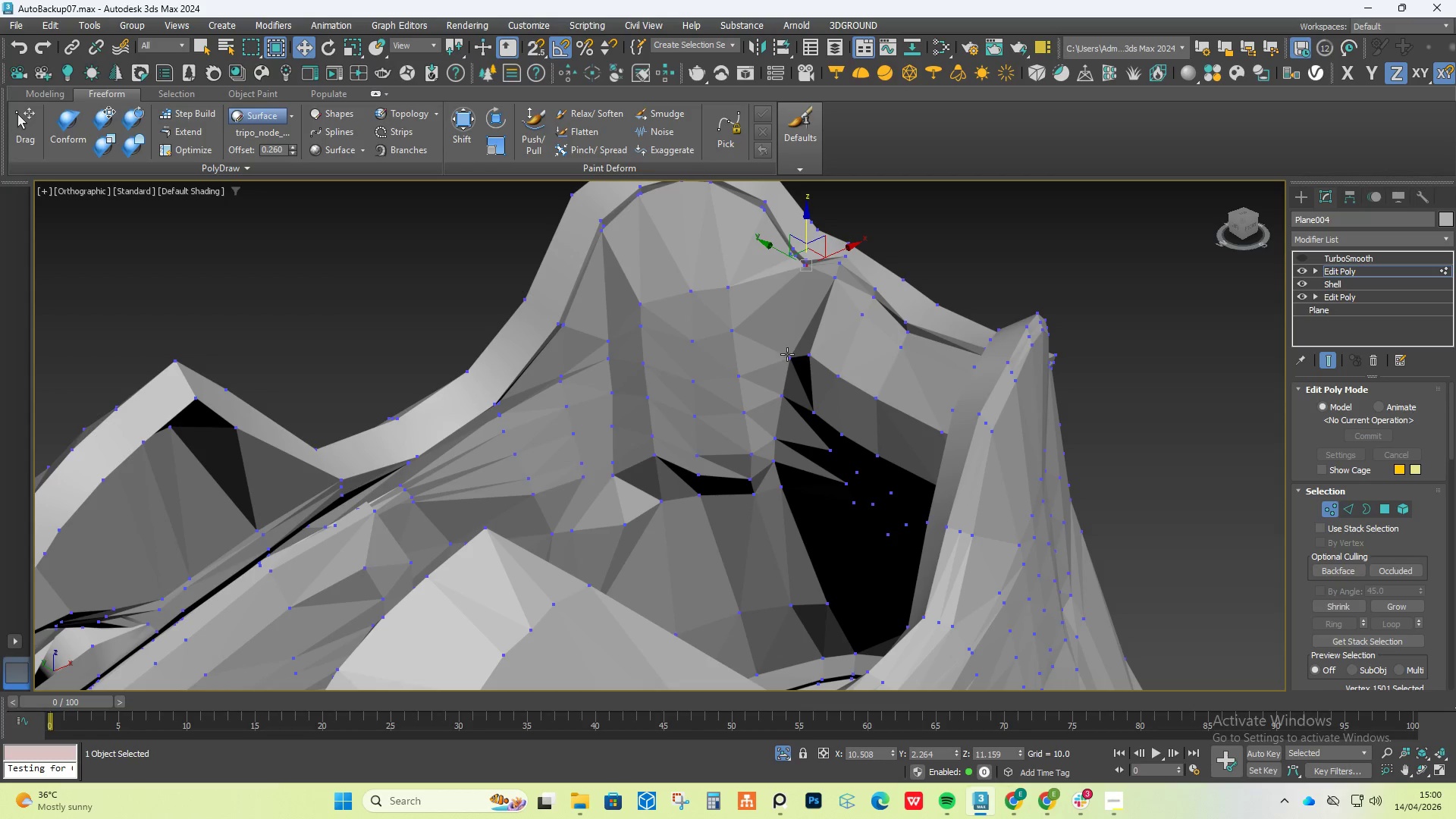 
hold_key(key=ControlLeft, duration=1.5)
double_click([783, 391])
 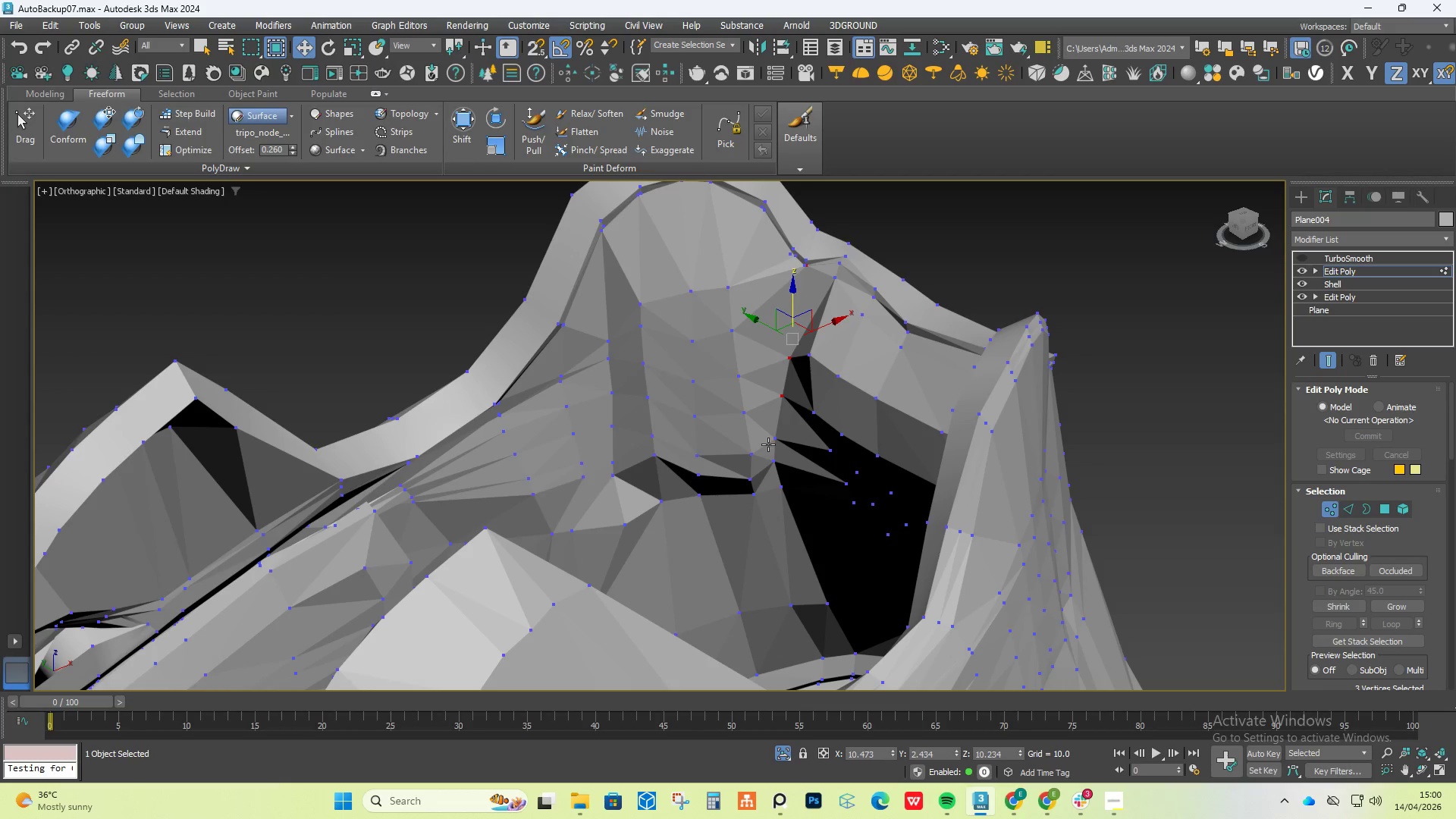 
left_click_drag(start_coordinate=[770, 444], to_coordinate=[776, 444])
 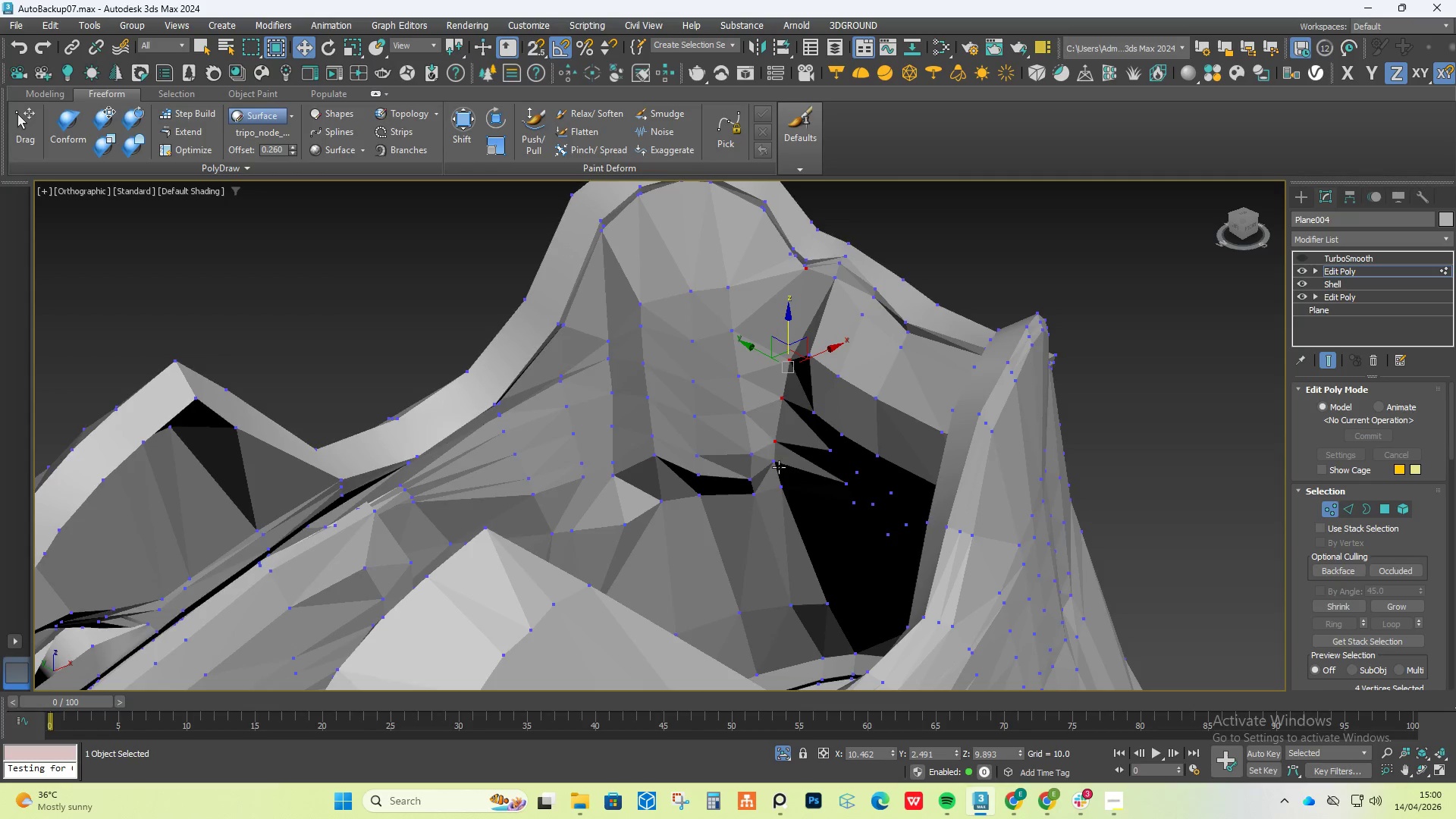 
key(Control+Z)
 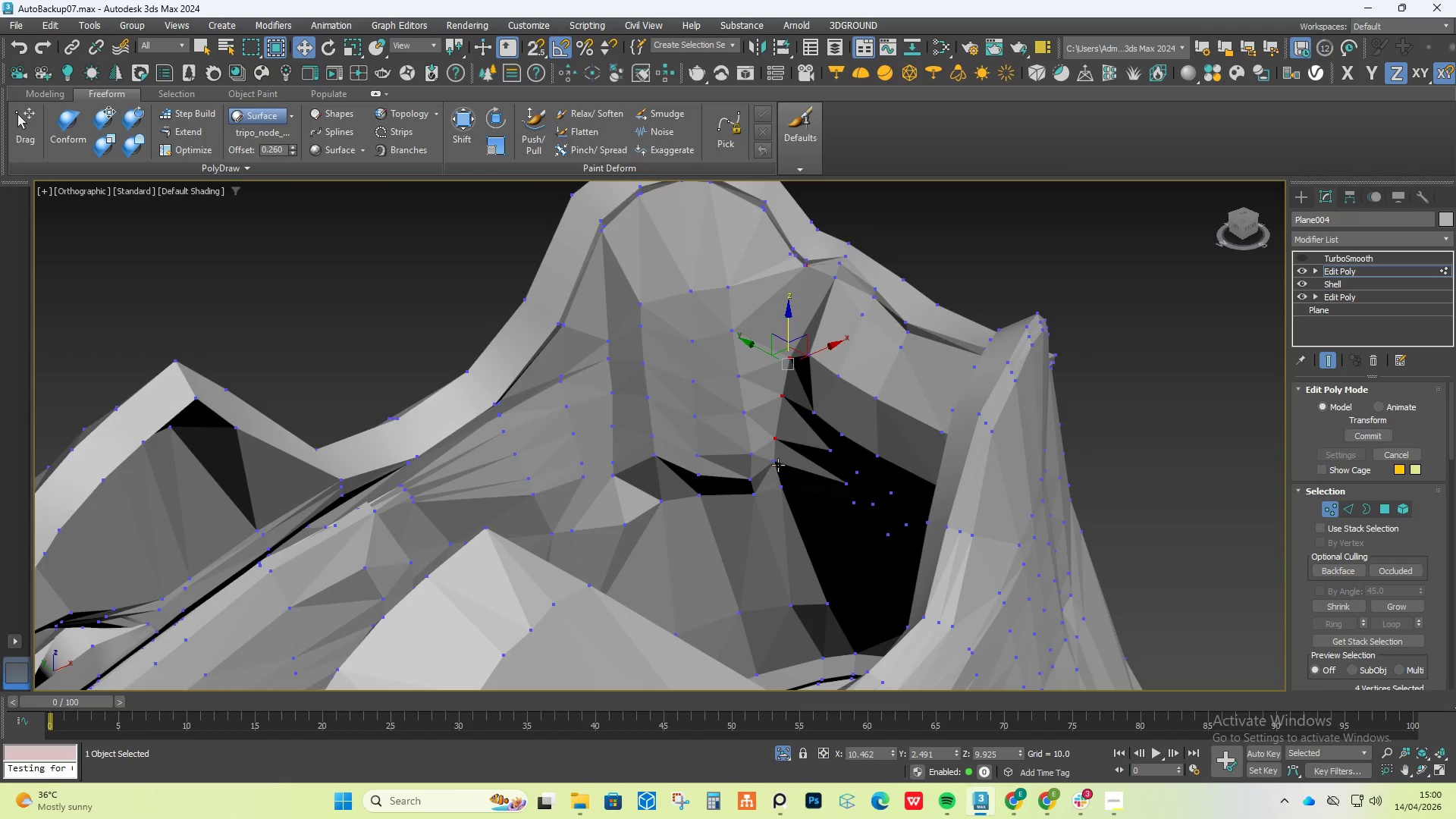 
left_click([778, 463])
 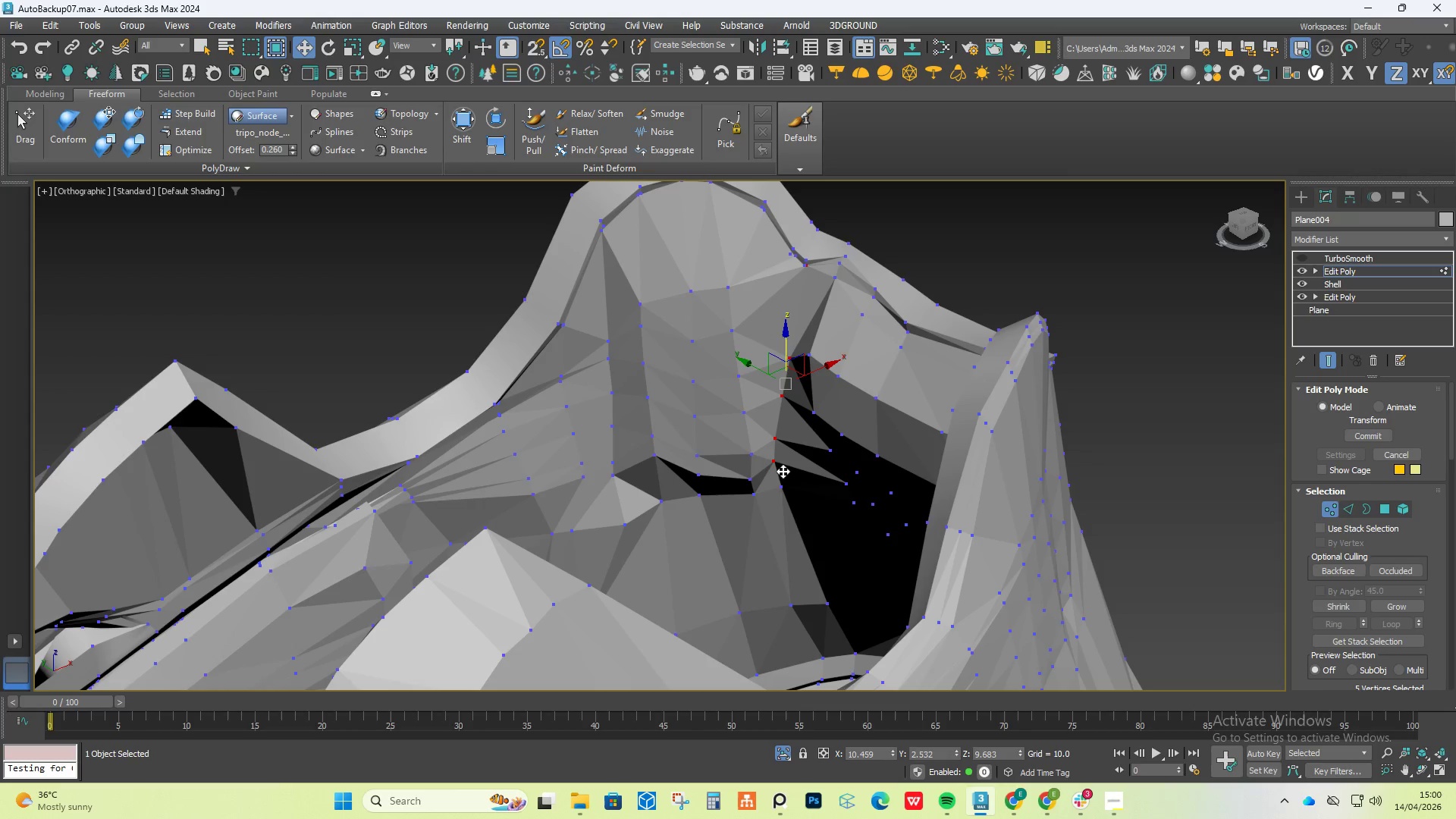 
hold_key(key=AltLeft, duration=0.41)
 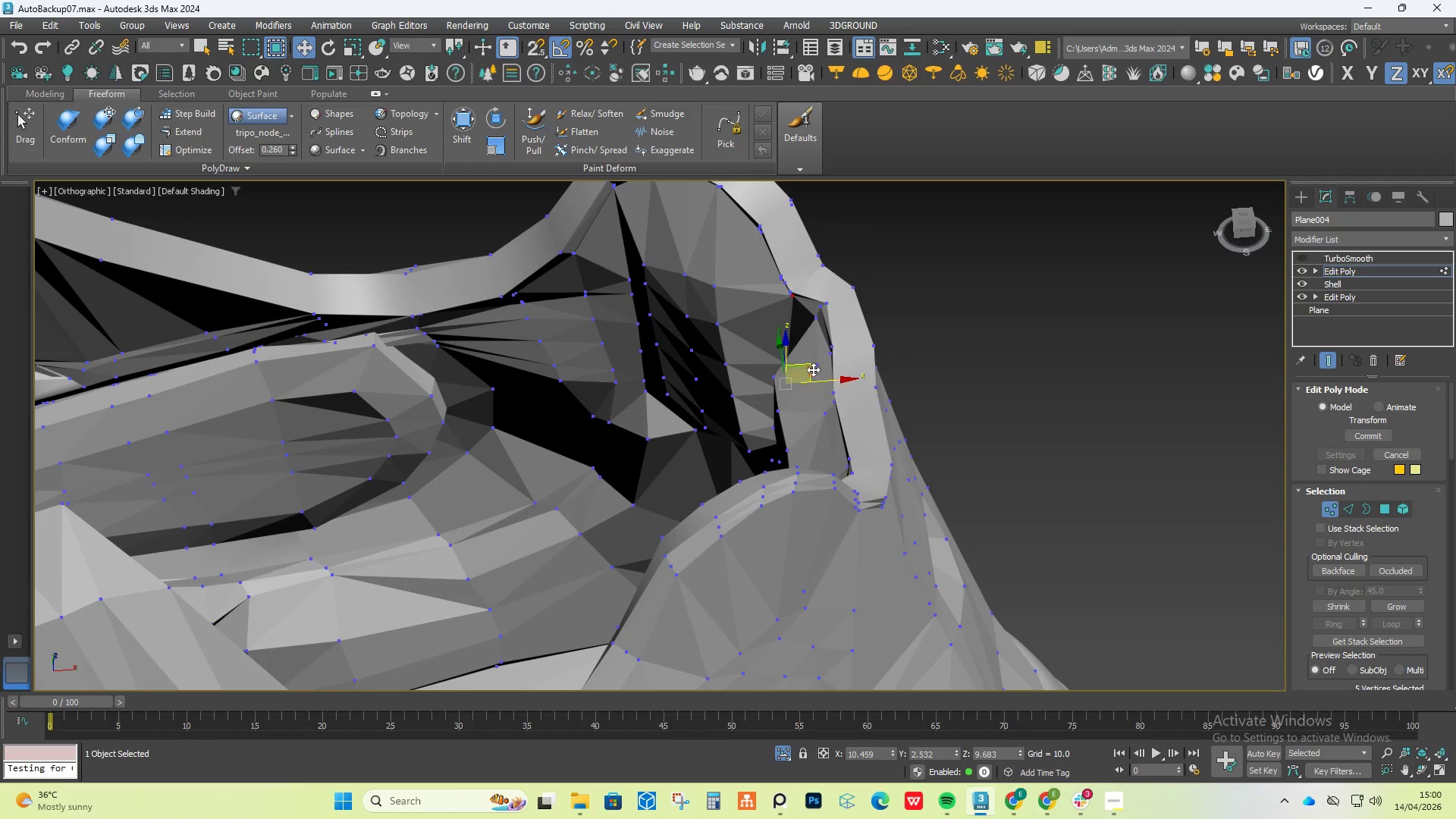 
hold_key(key=AltLeft, duration=0.42)
 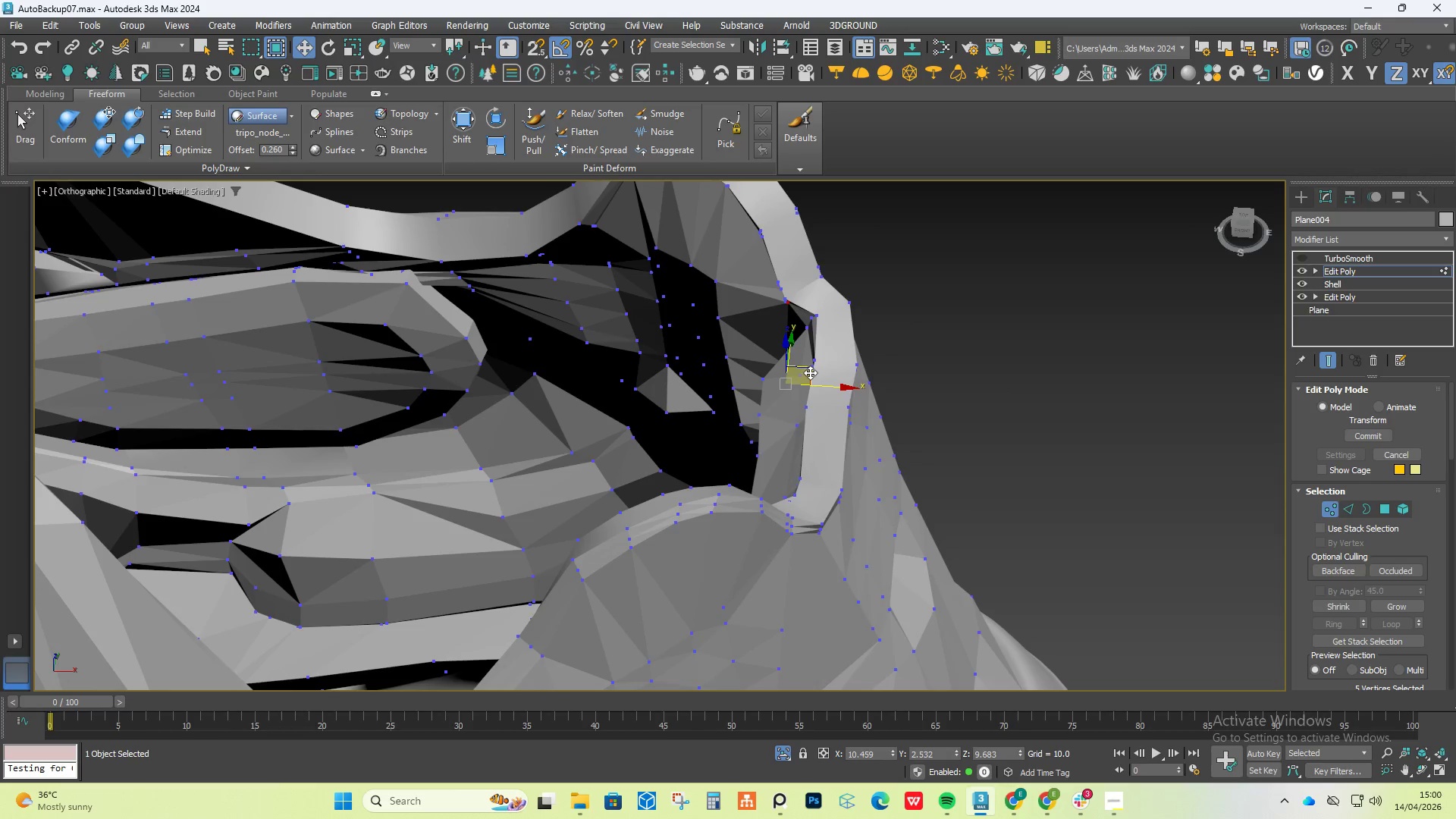 
left_click_drag(start_coordinate=[810, 372], to_coordinate=[769, 384])
 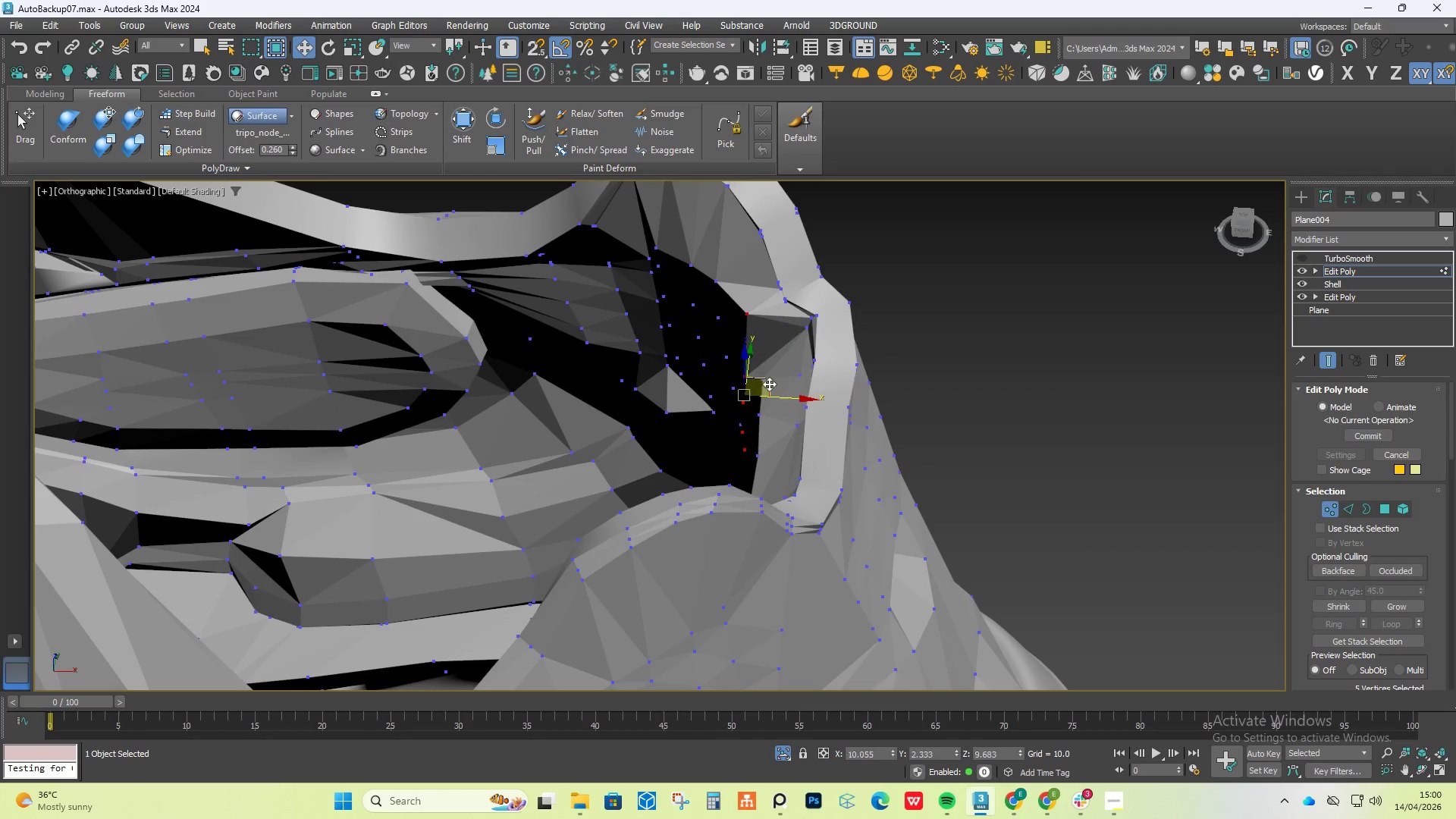 
hold_key(key=AltLeft, duration=1.5)
 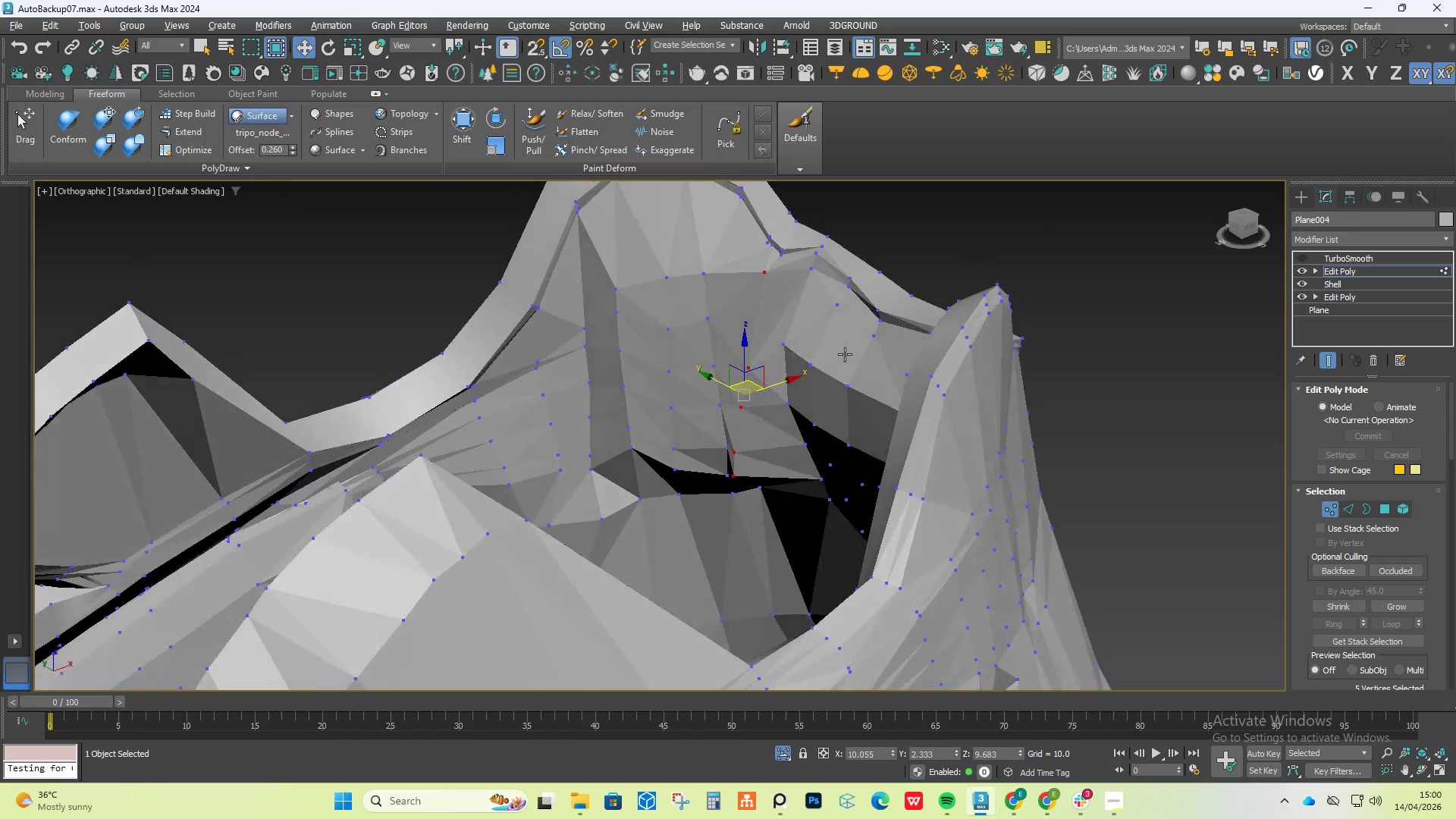 
hold_key(key=AltLeft, duration=0.84)
 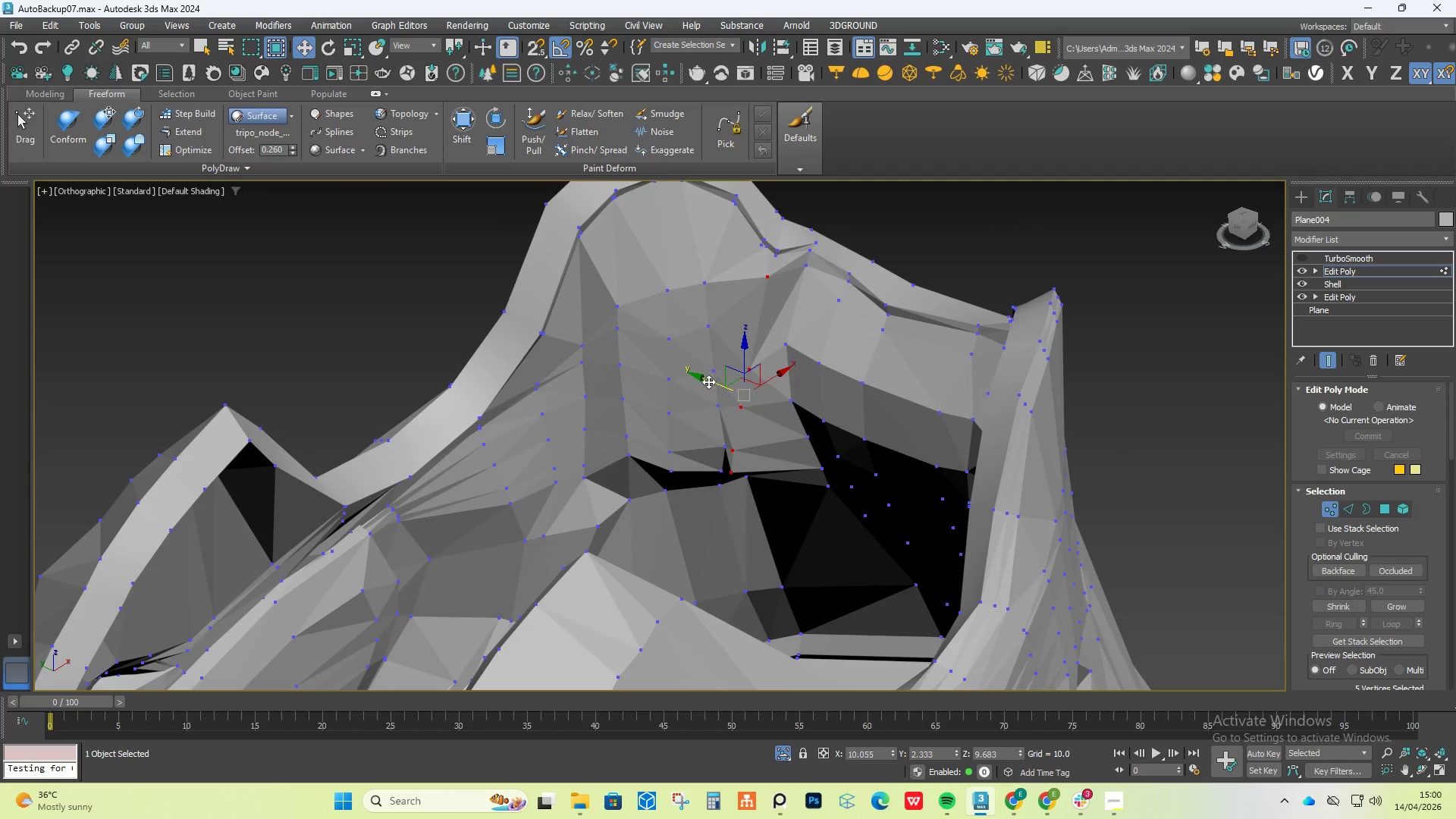 
left_click_drag(start_coordinate=[708, 380], to_coordinate=[720, 384])
 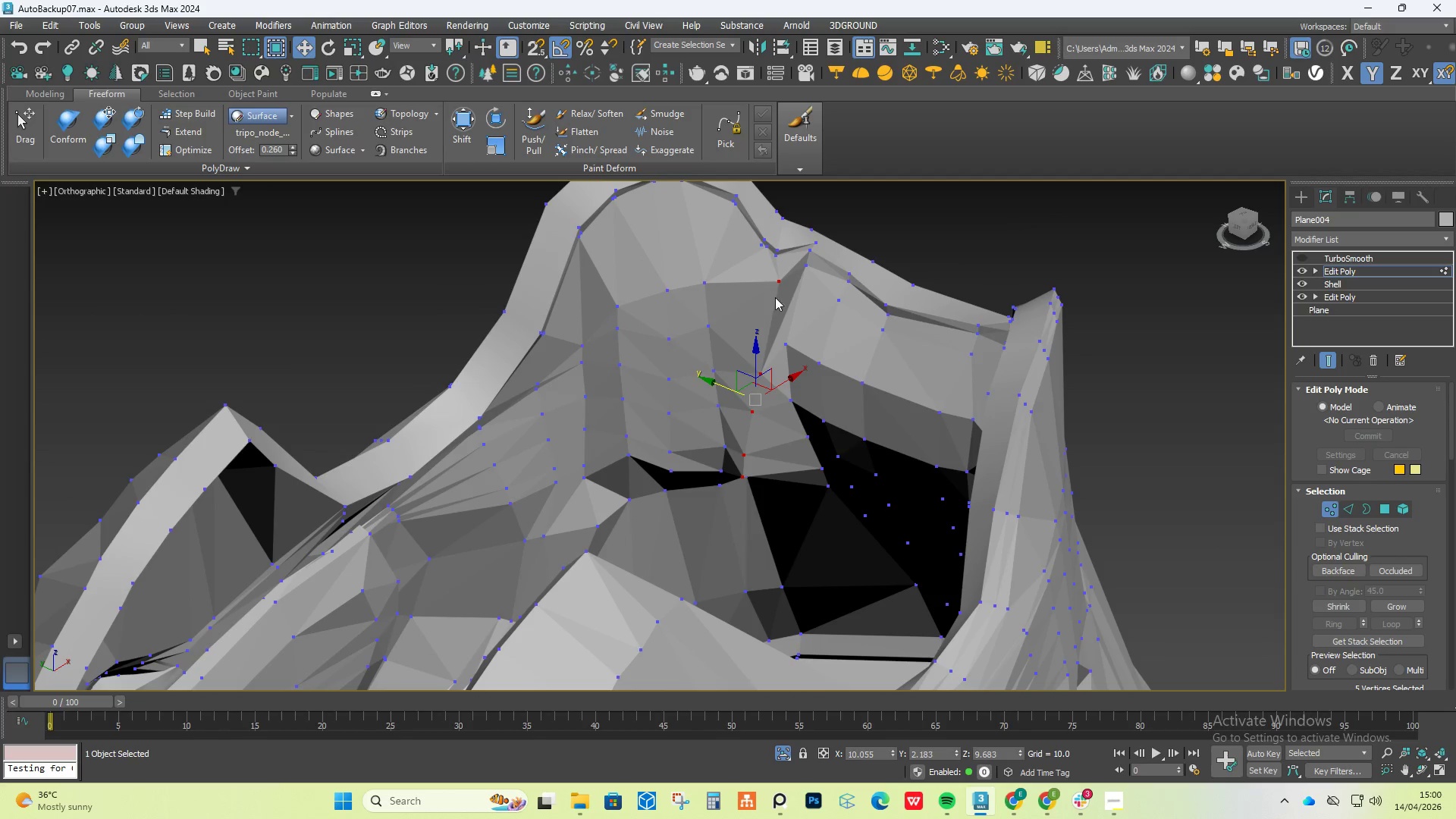 
left_click([777, 291])
 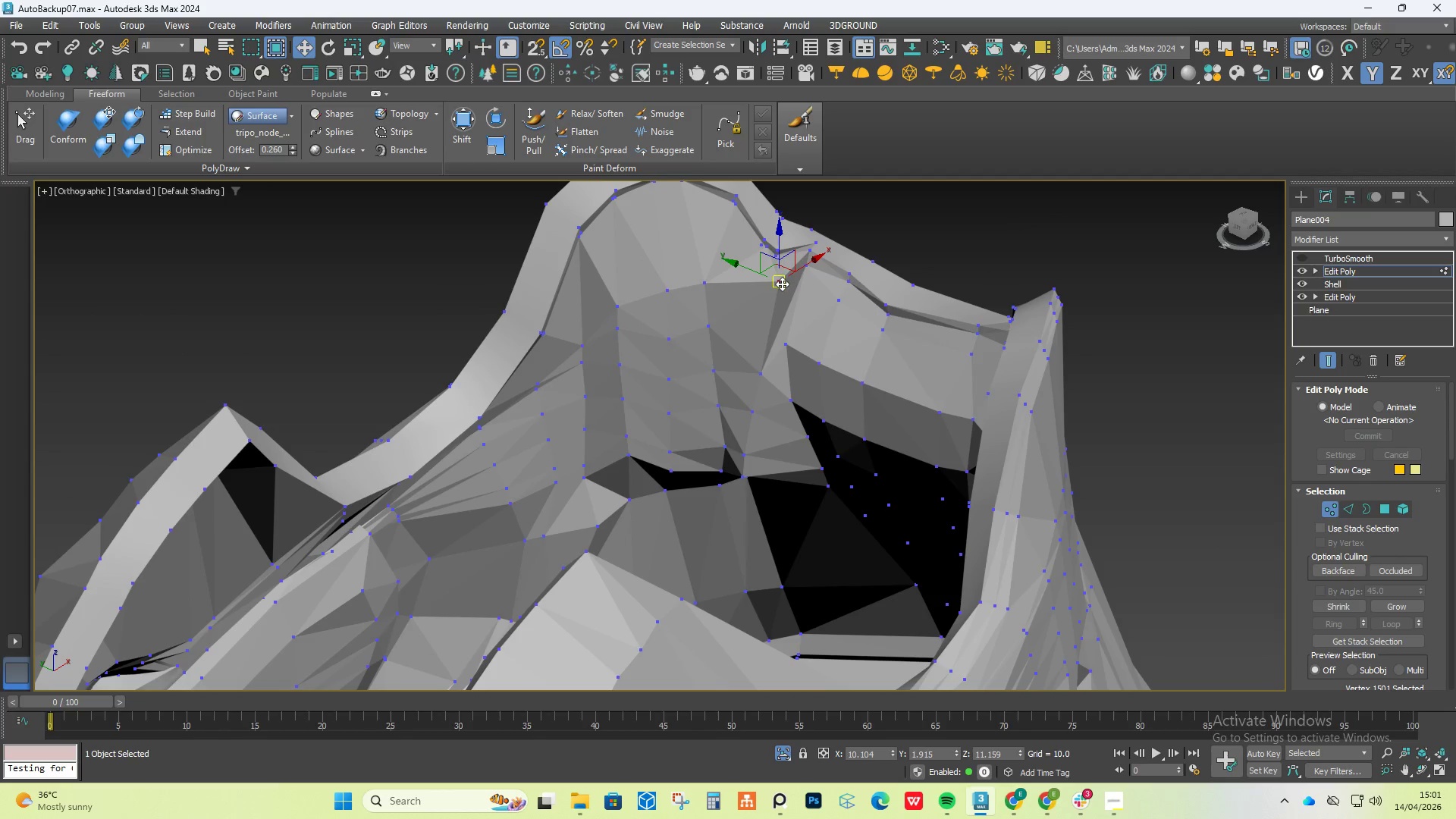 
left_click_drag(start_coordinate=[782, 284], to_coordinate=[759, 293])
 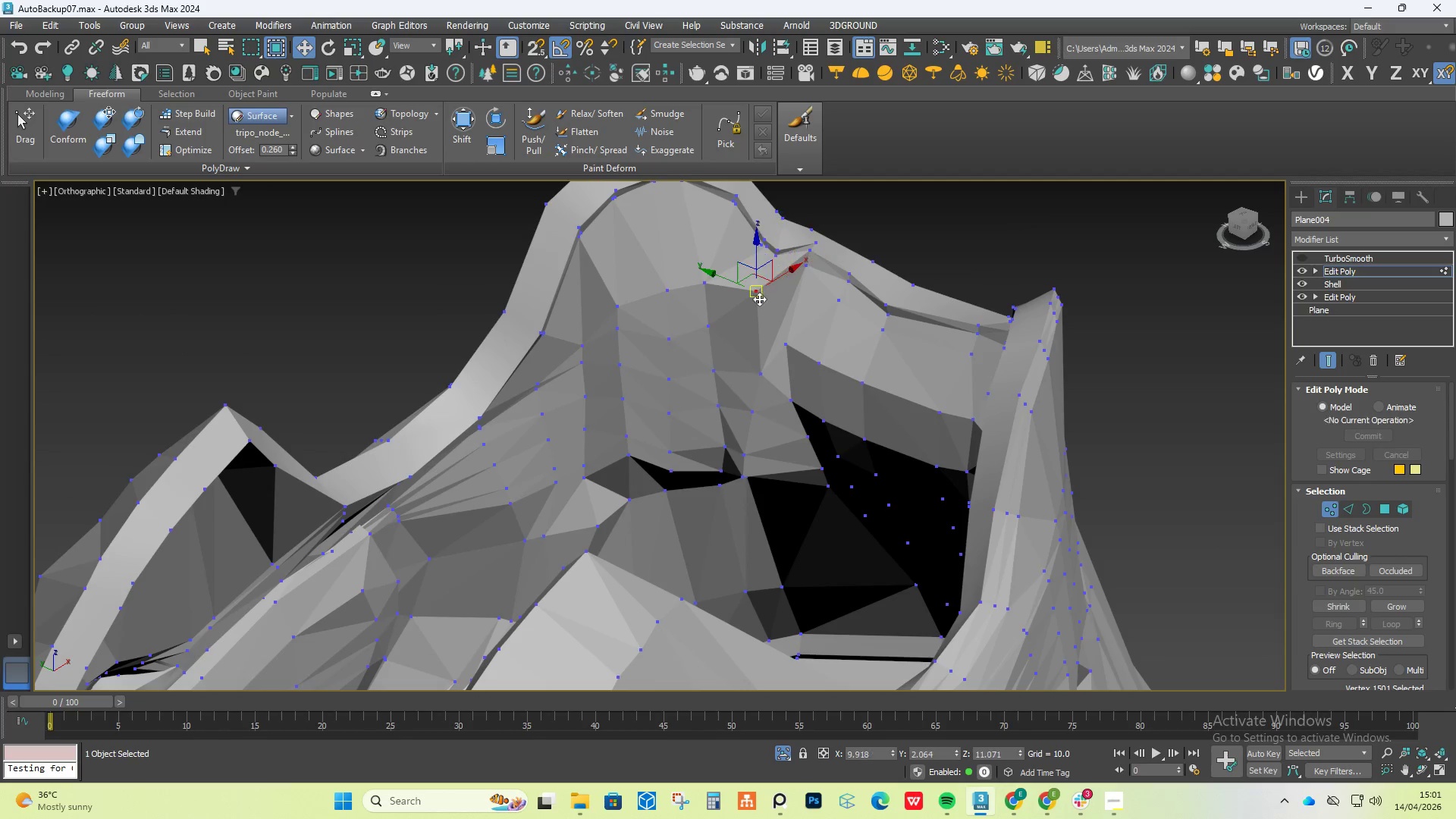 
hold_key(key=AltLeft, duration=0.73)
 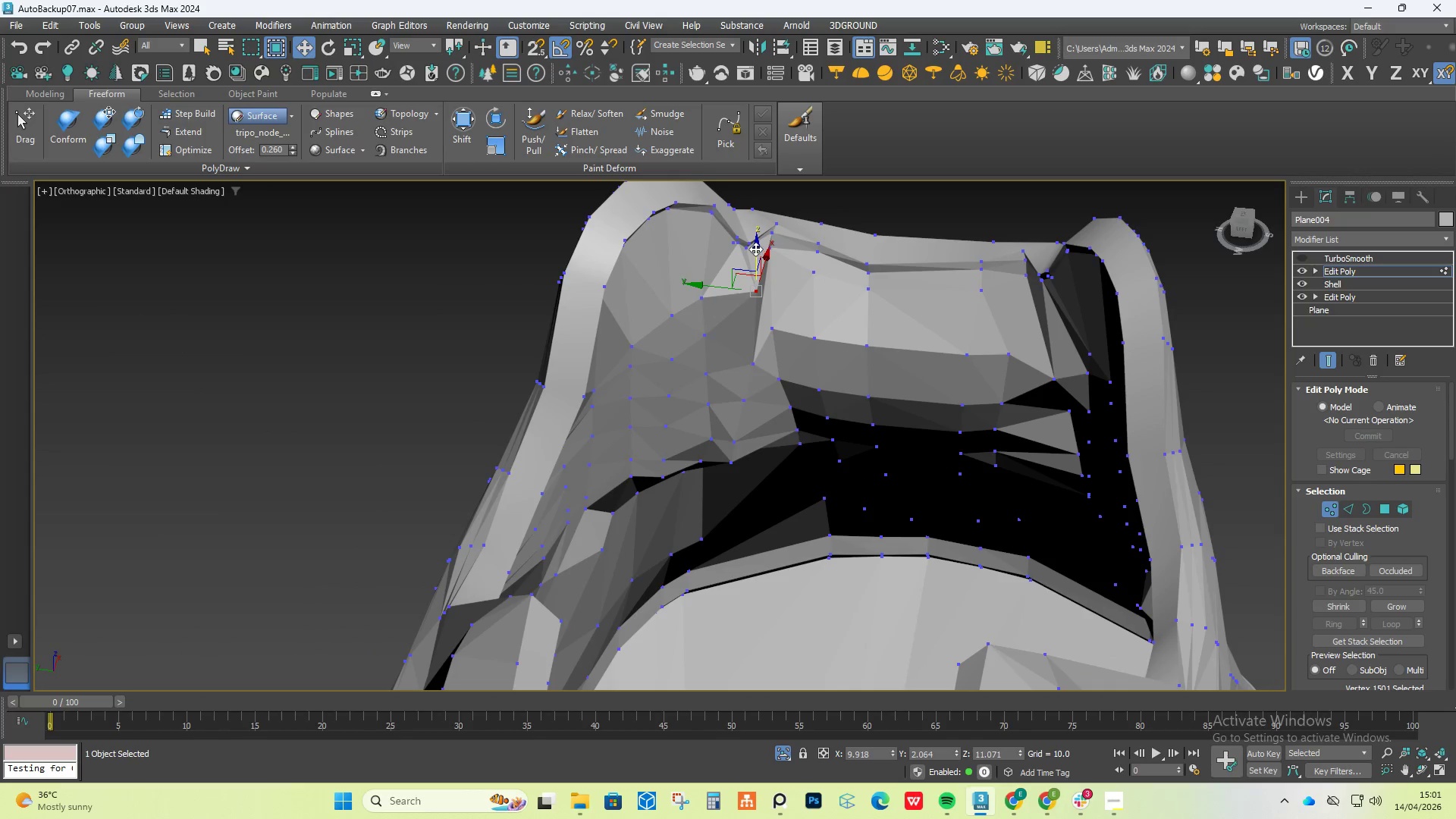 
left_click_drag(start_coordinate=[755, 249], to_coordinate=[755, 265])
 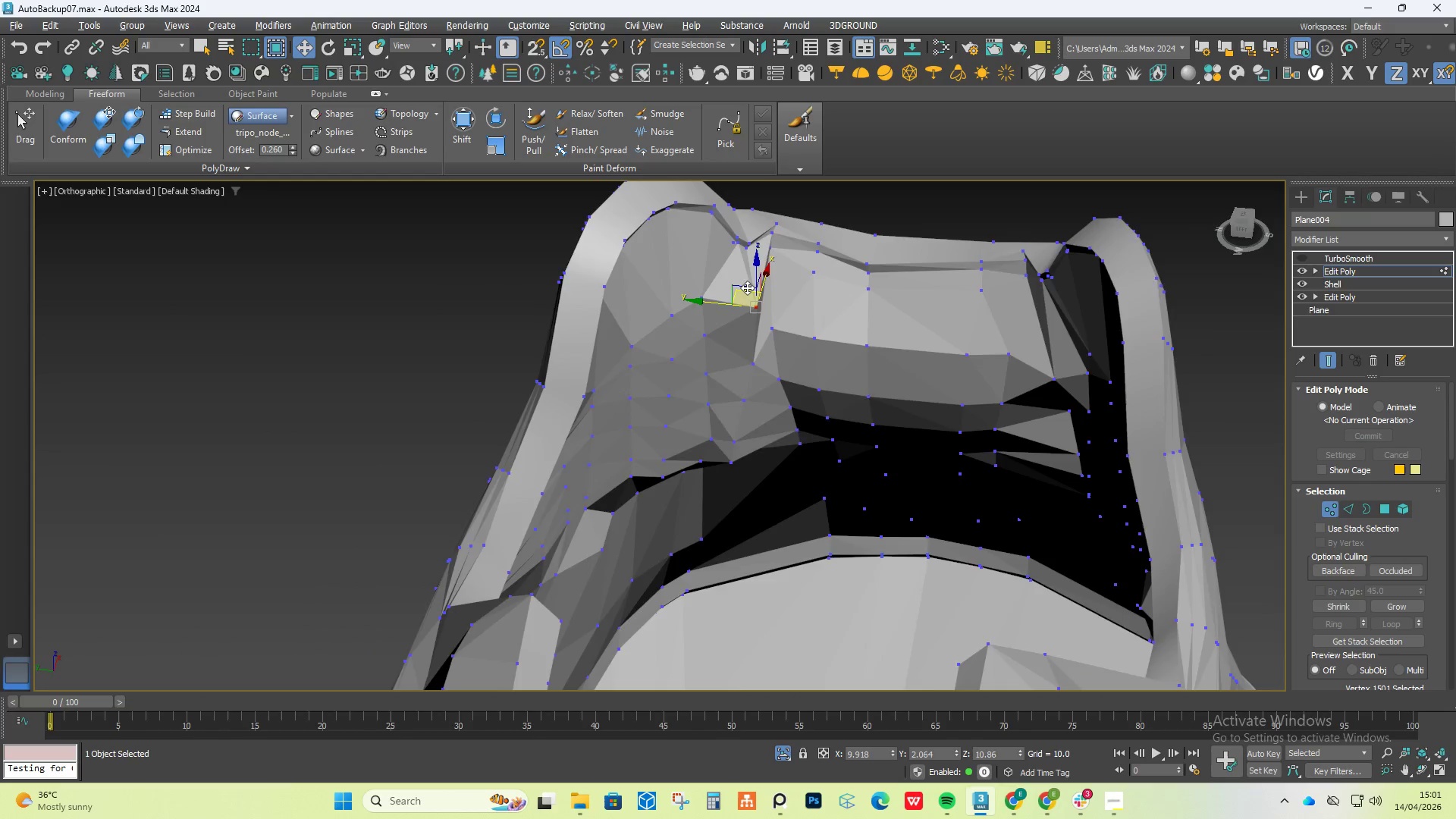 
hold_key(key=AltLeft, duration=0.53)
 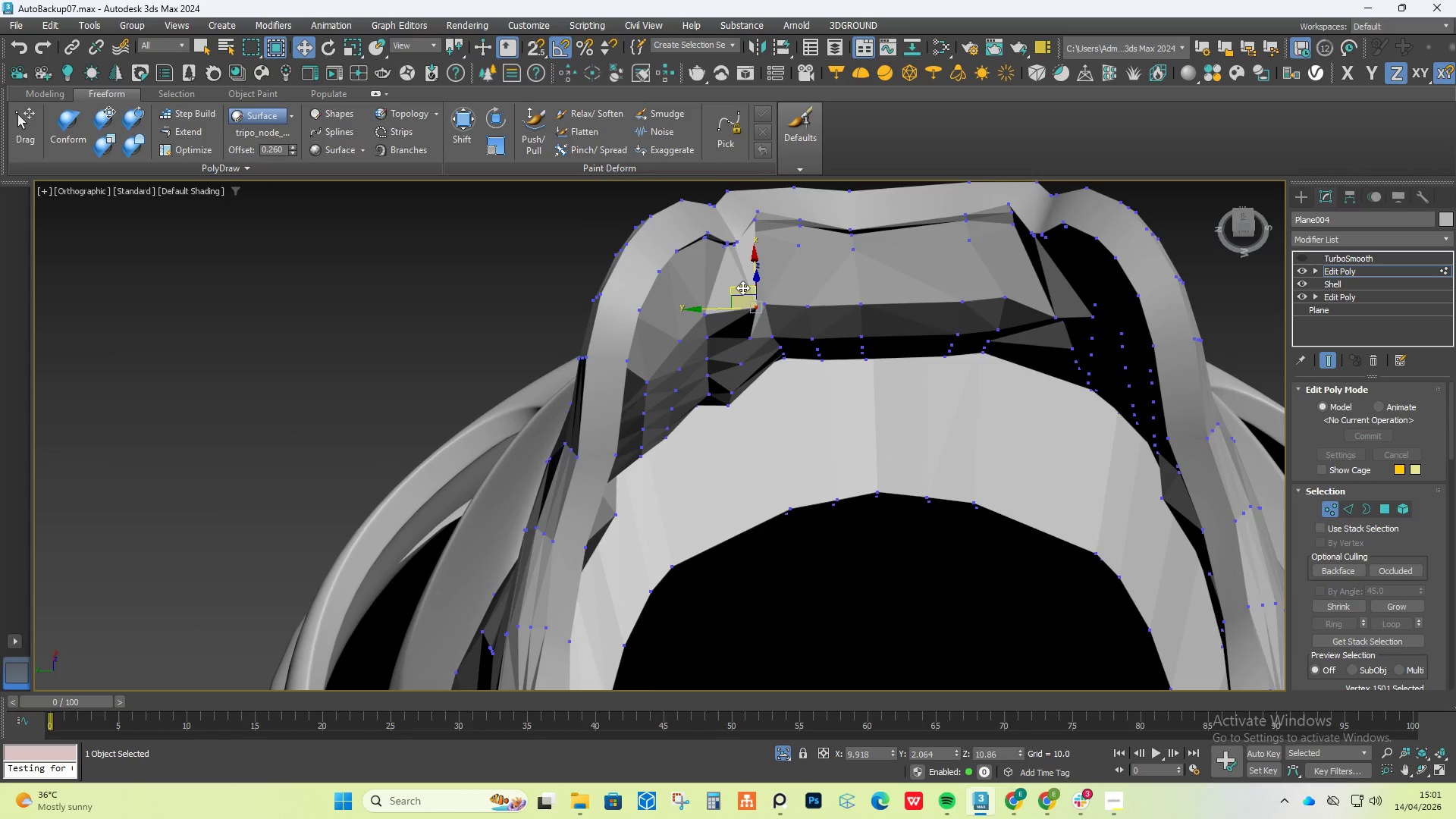 
hold_key(key=AltLeft, duration=2.17)
left_click_drag(start_coordinate=[743, 287], to_coordinate=[726, 276])
 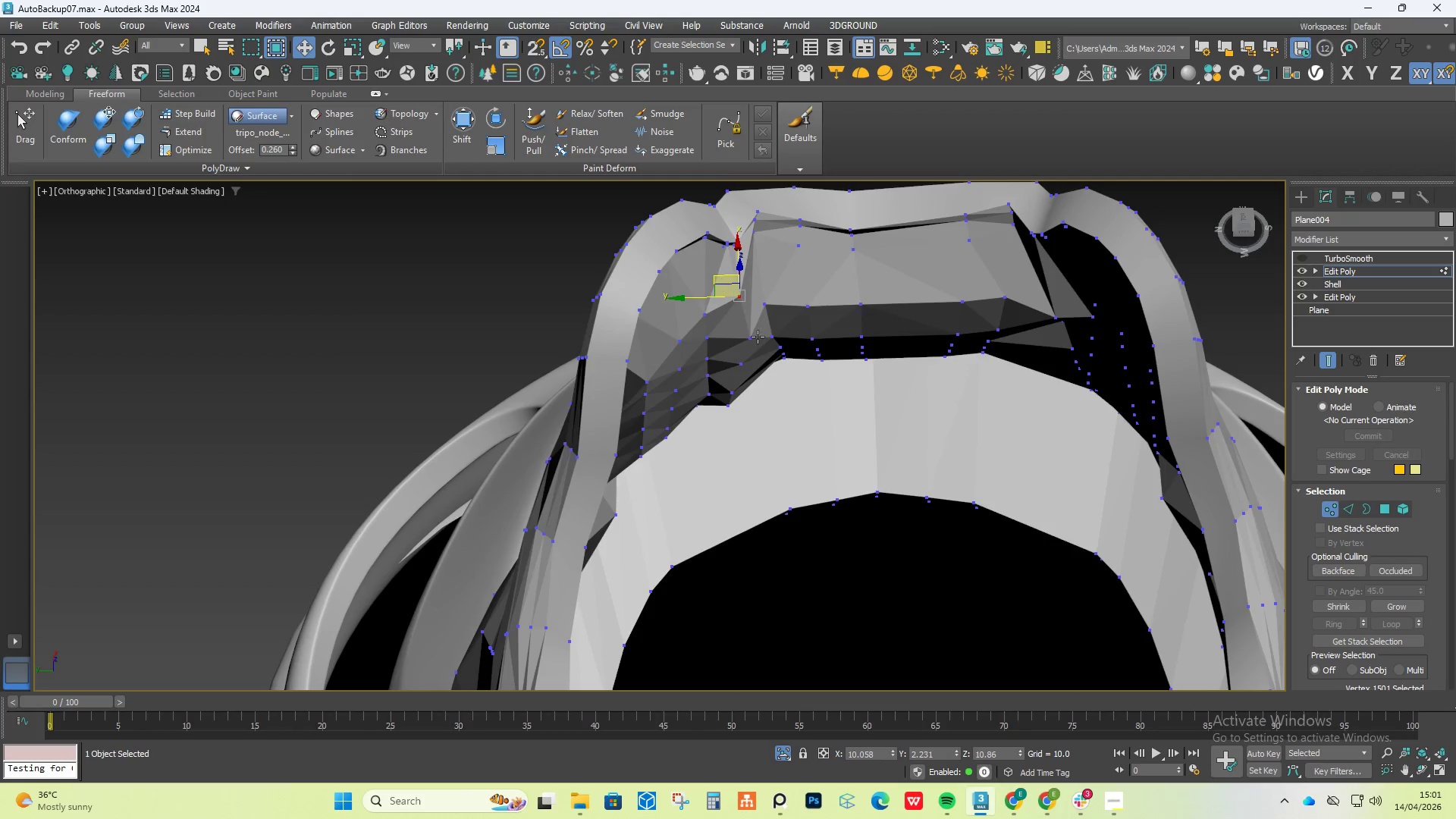 
hold_key(key=AltLeft, duration=1.03)
 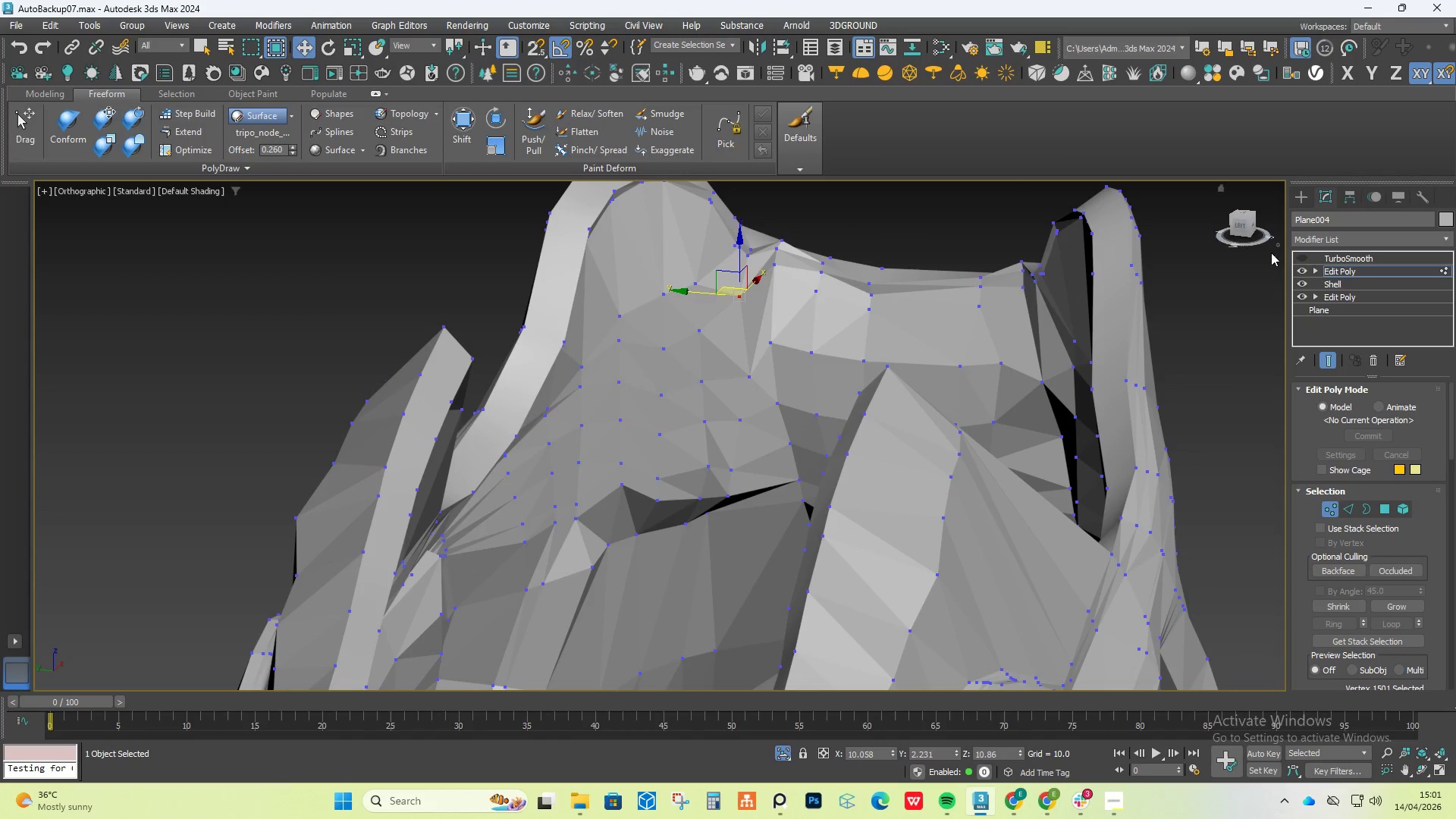 
hold_key(key=AltLeft, duration=2.61)
 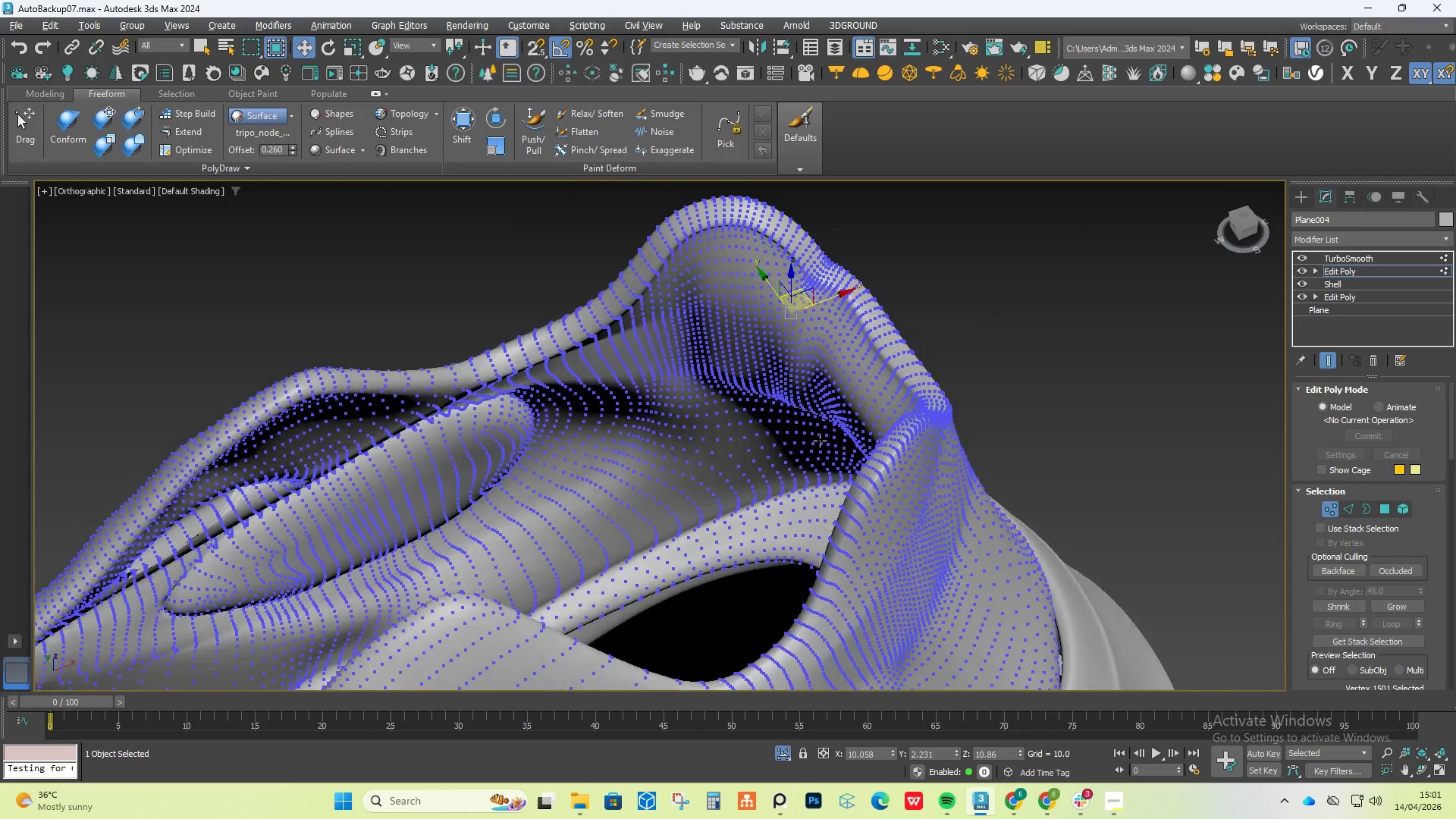 
hold_key(key=AltLeft, duration=1.5)
 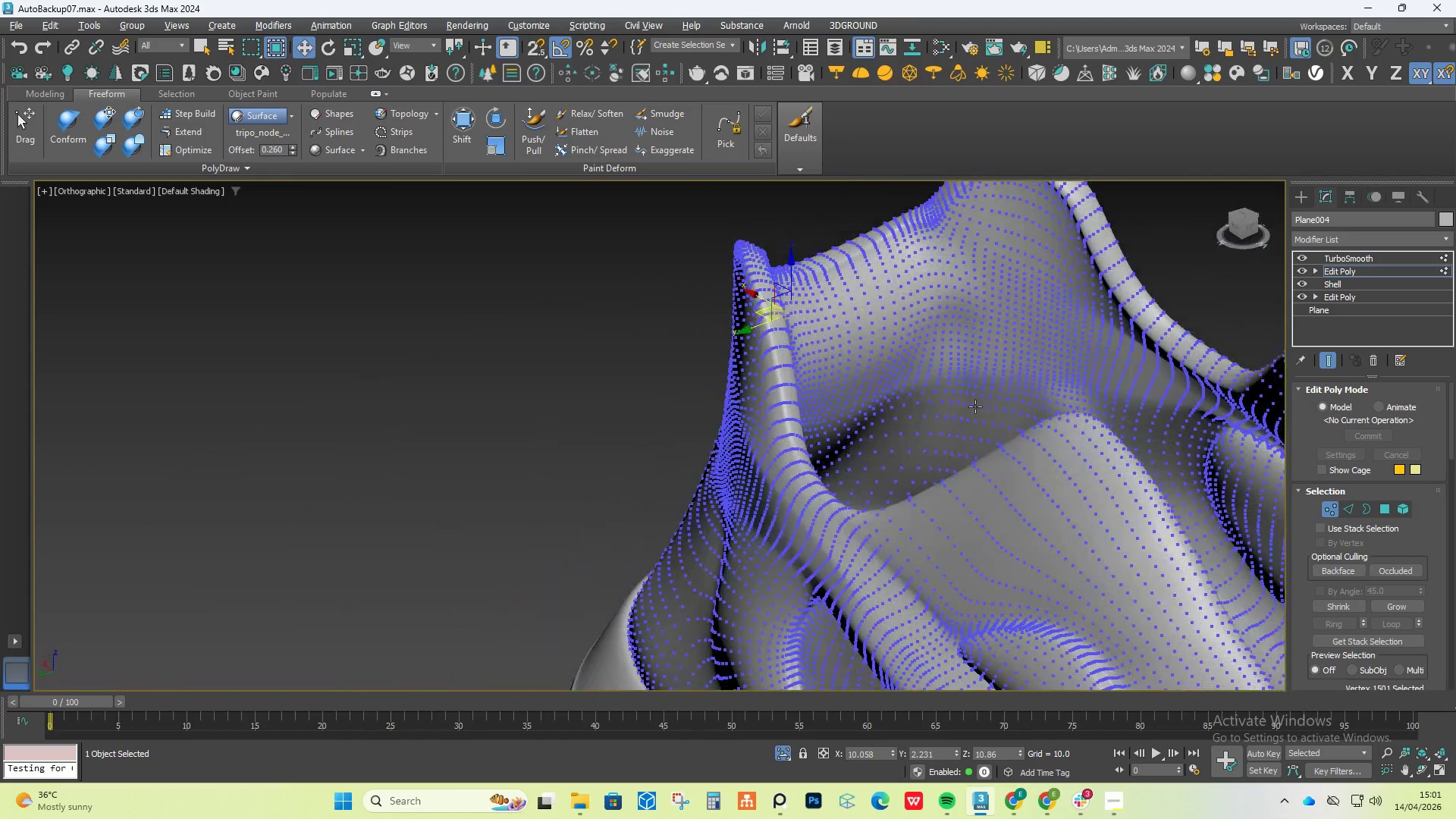 
scroll: coordinate [915, 355], scroll_direction: down, amount: 1.0
 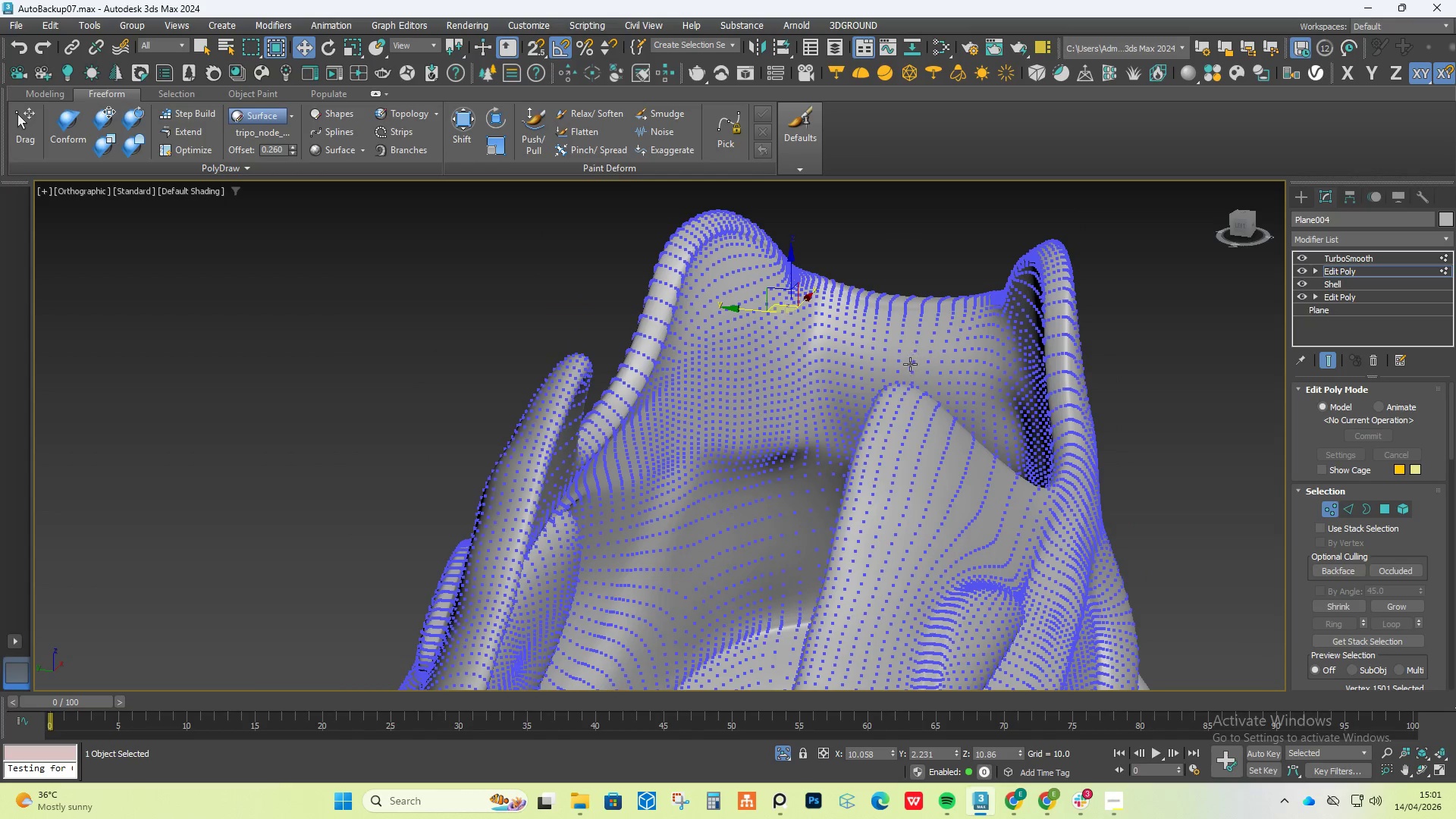 
hold_key(key=AltLeft, duration=1.51)
 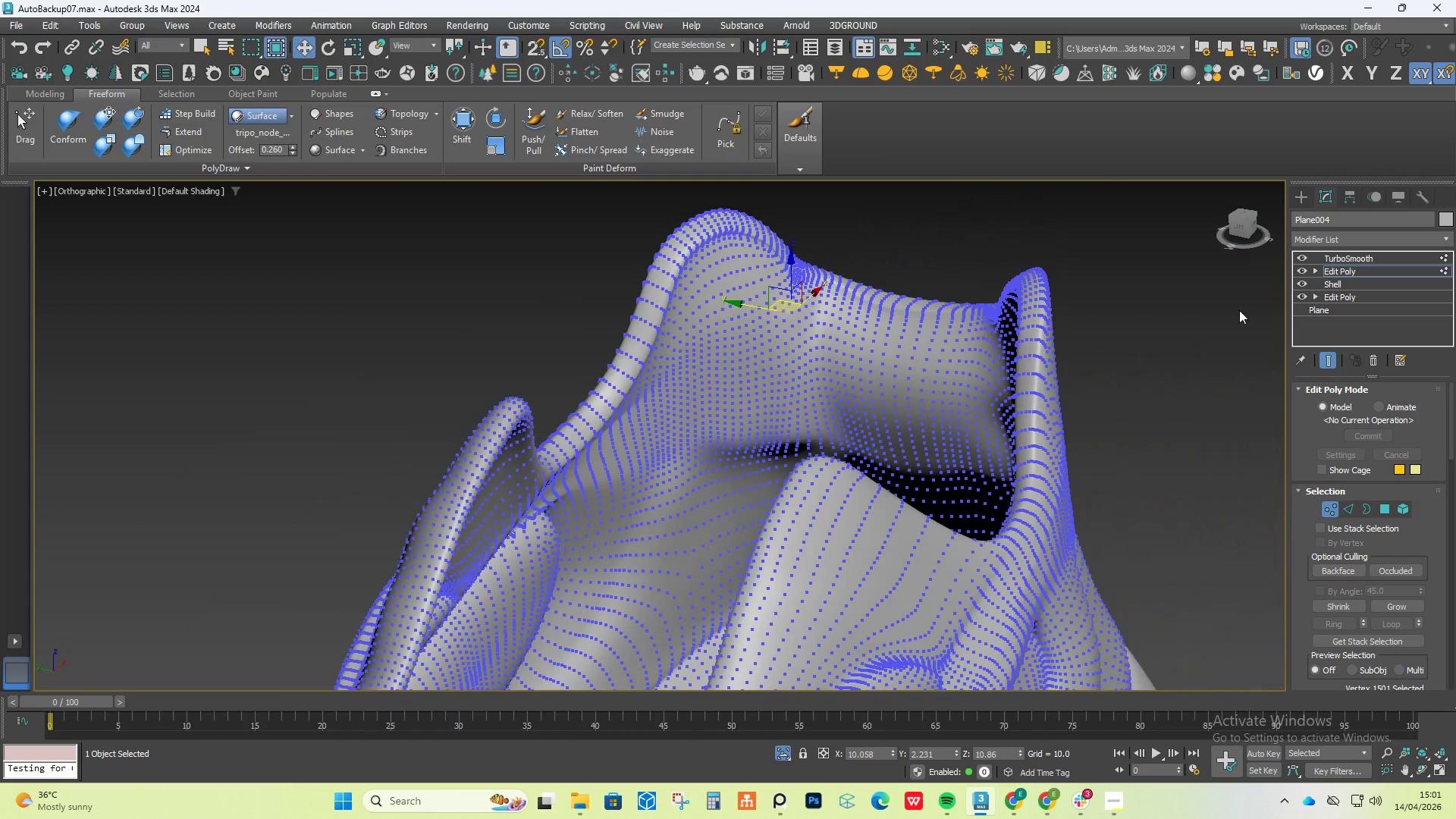 
hold_key(key=AltLeft, duration=0.47)
 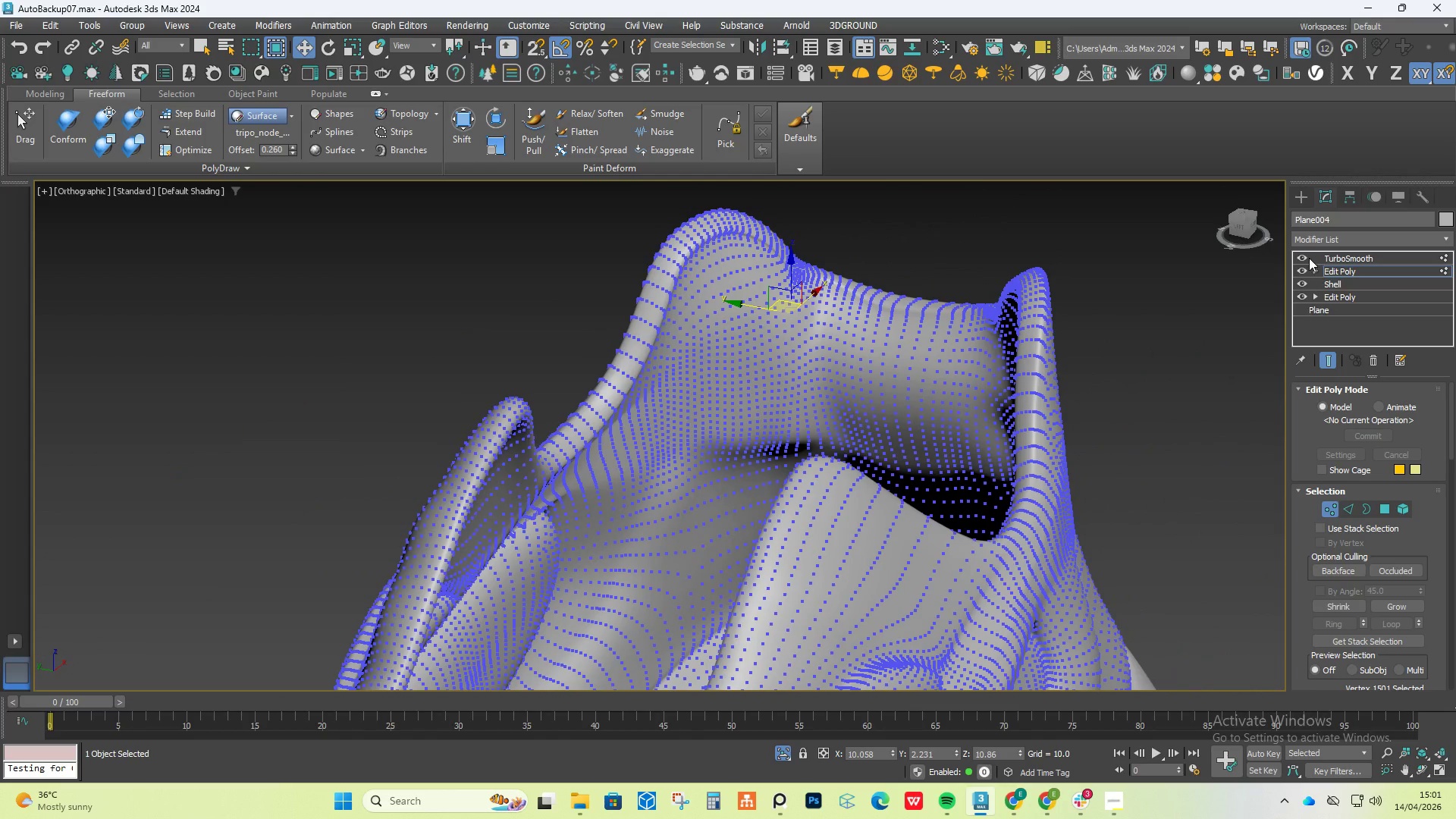 
left_click([1306, 259])
 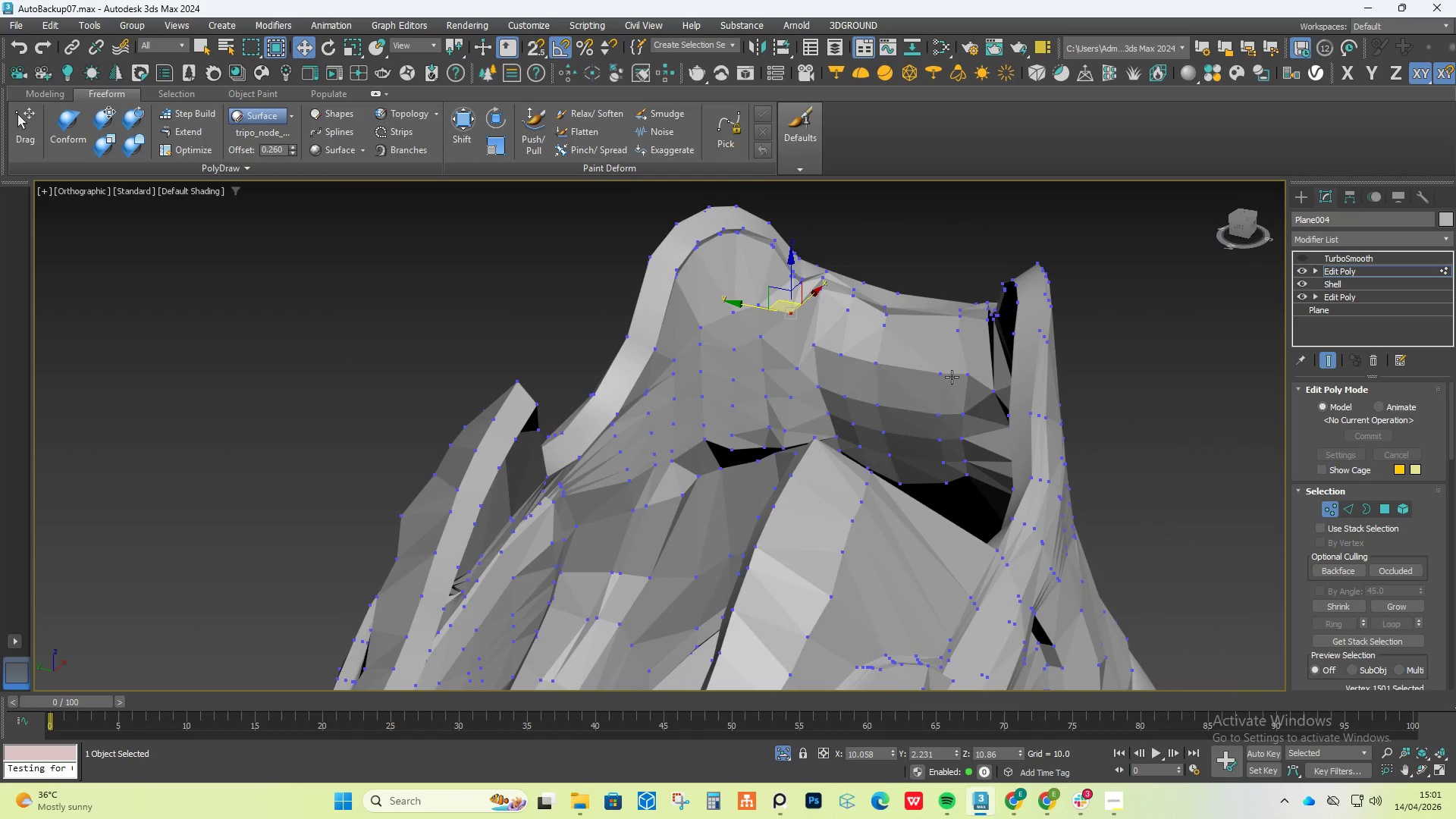 
hold_key(key=AltLeft, duration=0.84)
 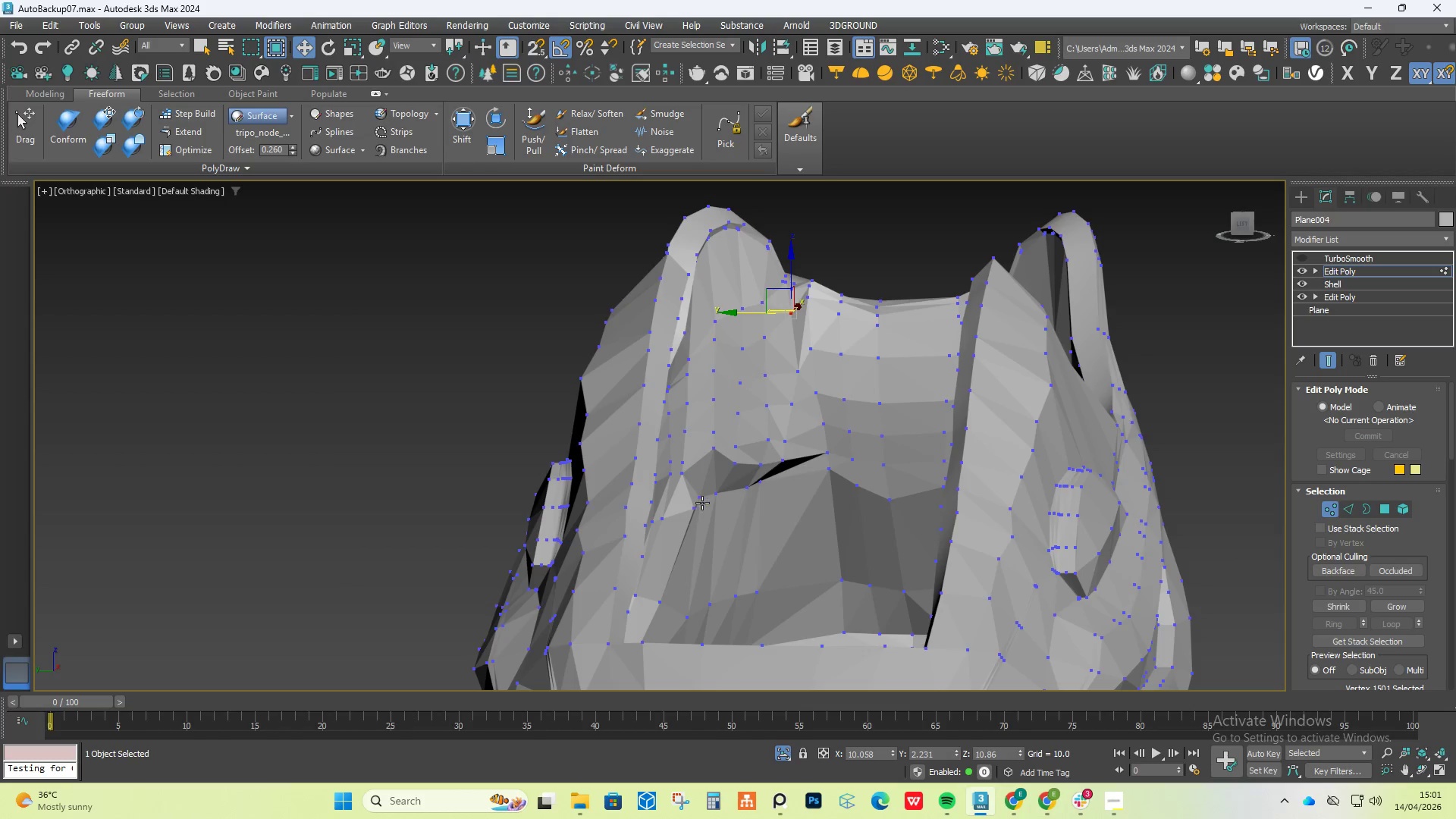 
left_click([704, 500])
 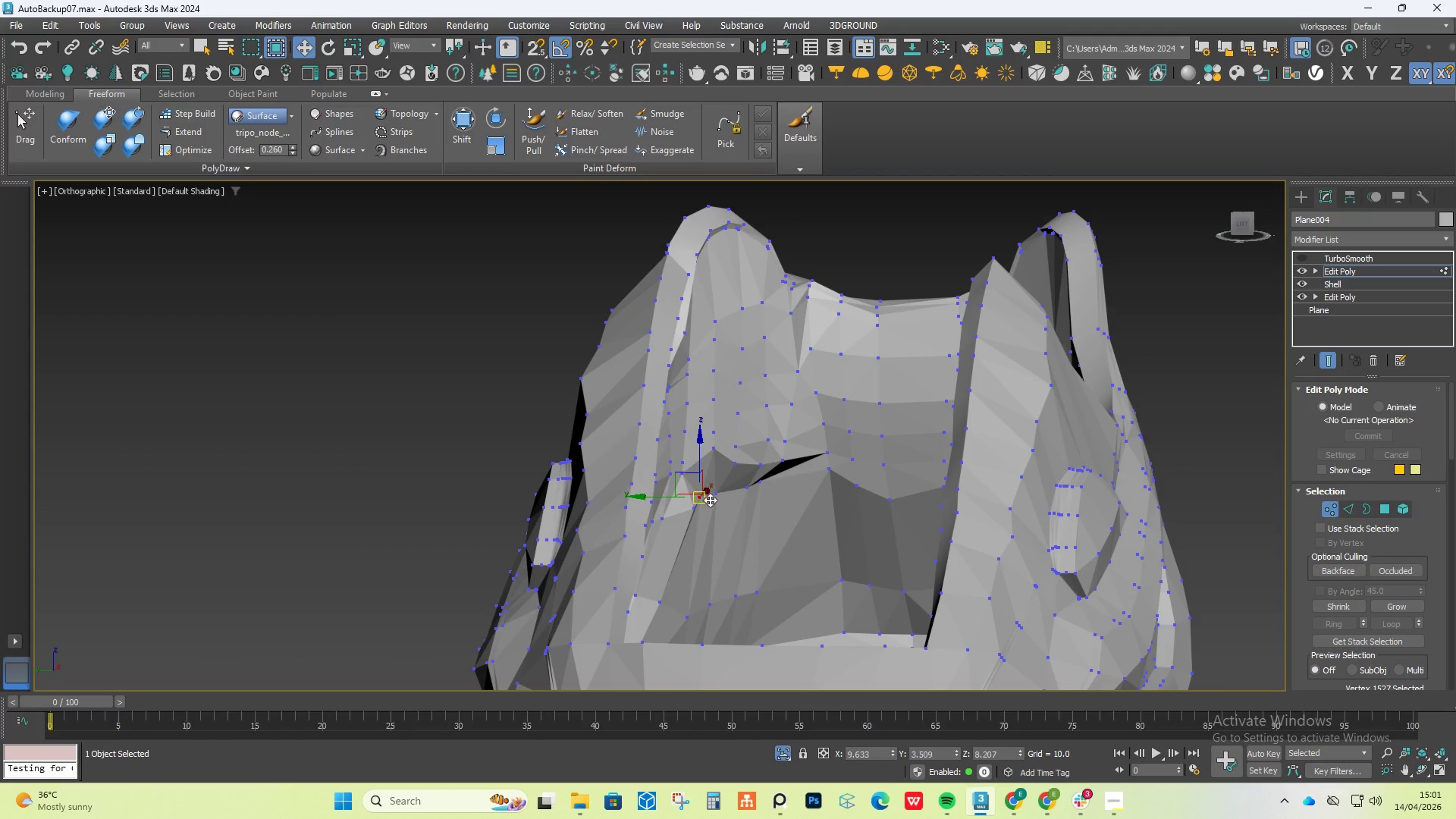 
hold_key(key=ControlLeft, duration=1.44)
double_click([714, 498])
 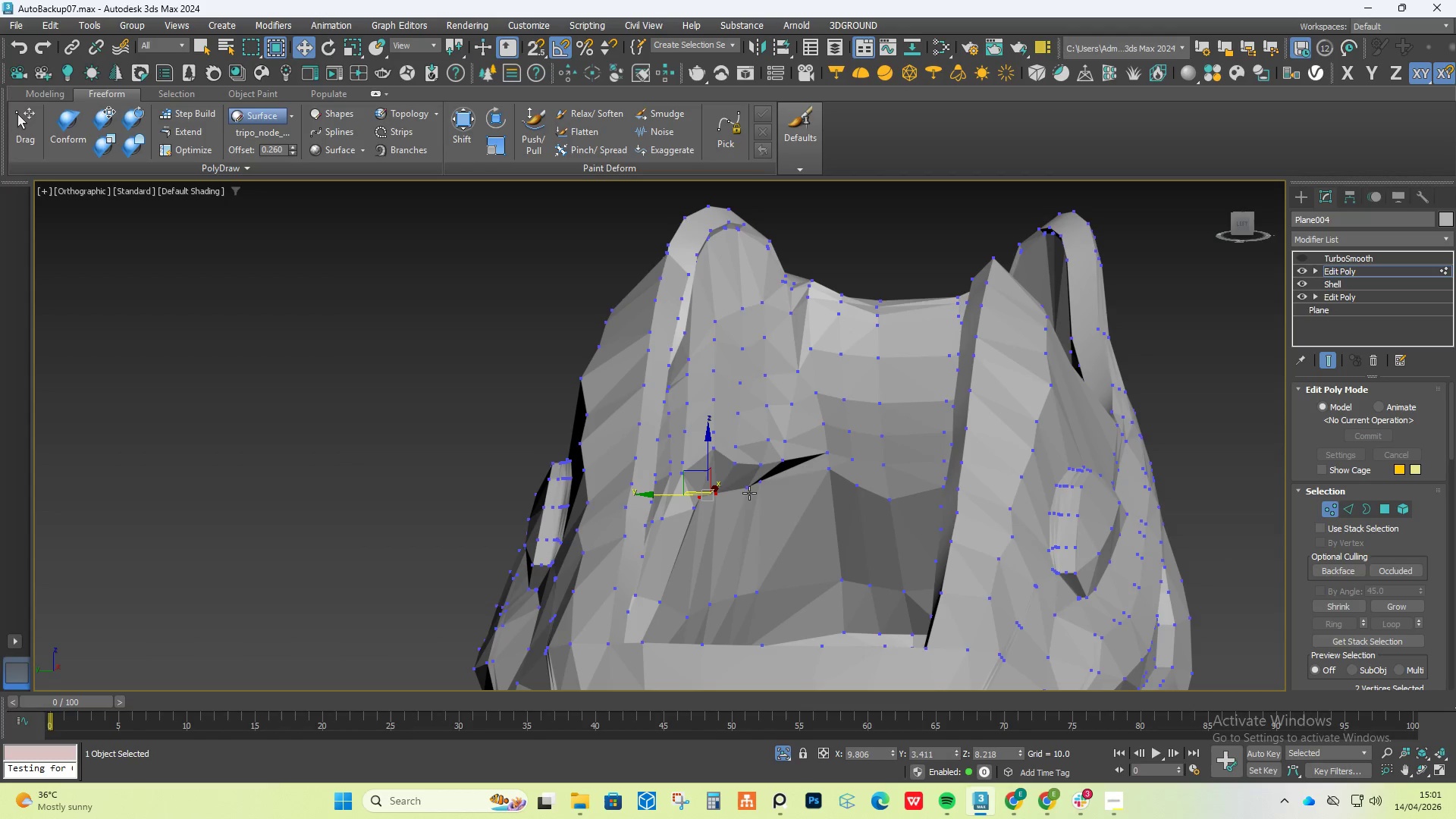 
left_click([750, 491])
 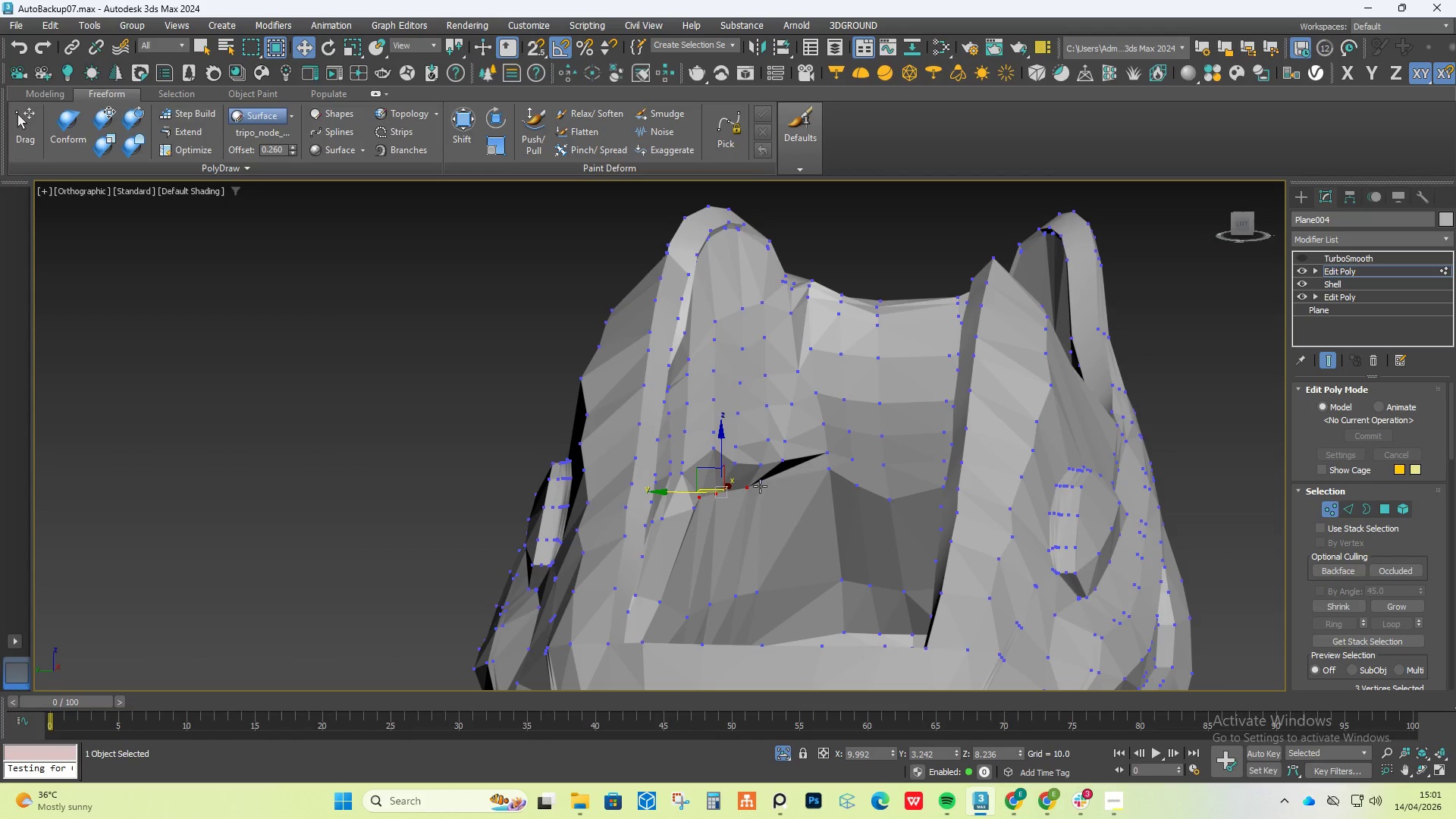 
double_click([760, 486])
 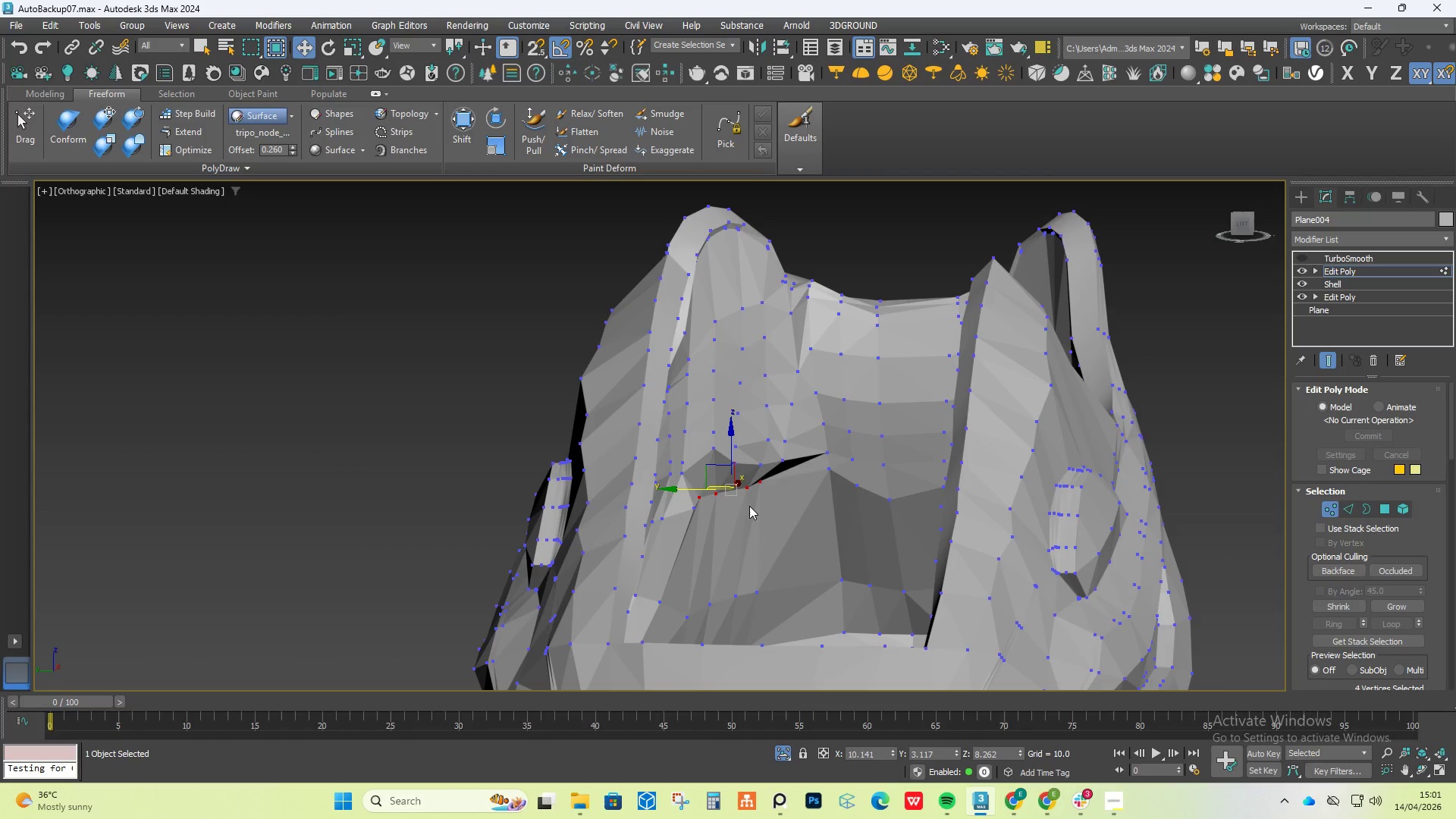 
hold_key(key=AltLeft, duration=0.53)
 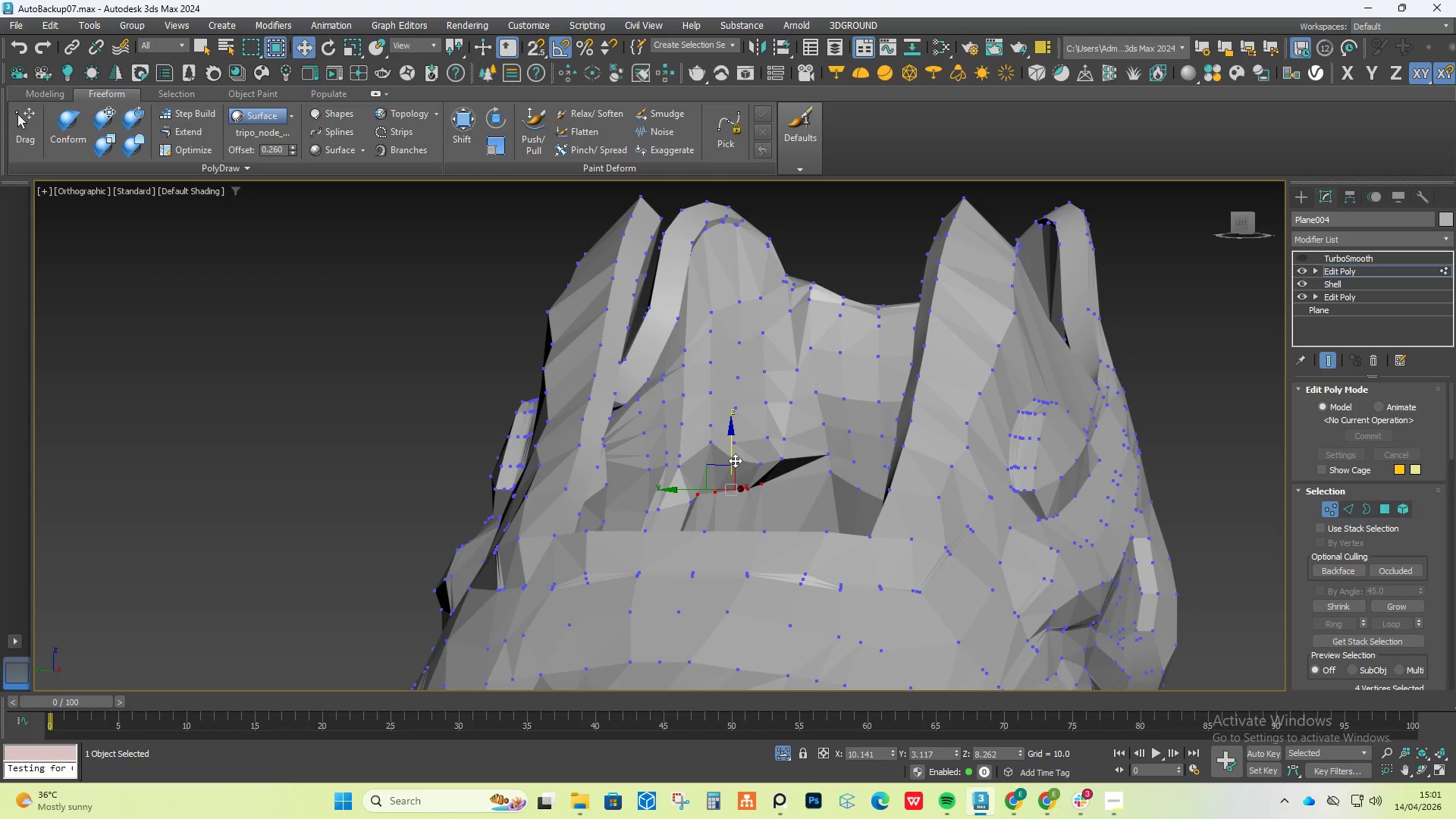 
left_click_drag(start_coordinate=[735, 460], to_coordinate=[740, 477])
 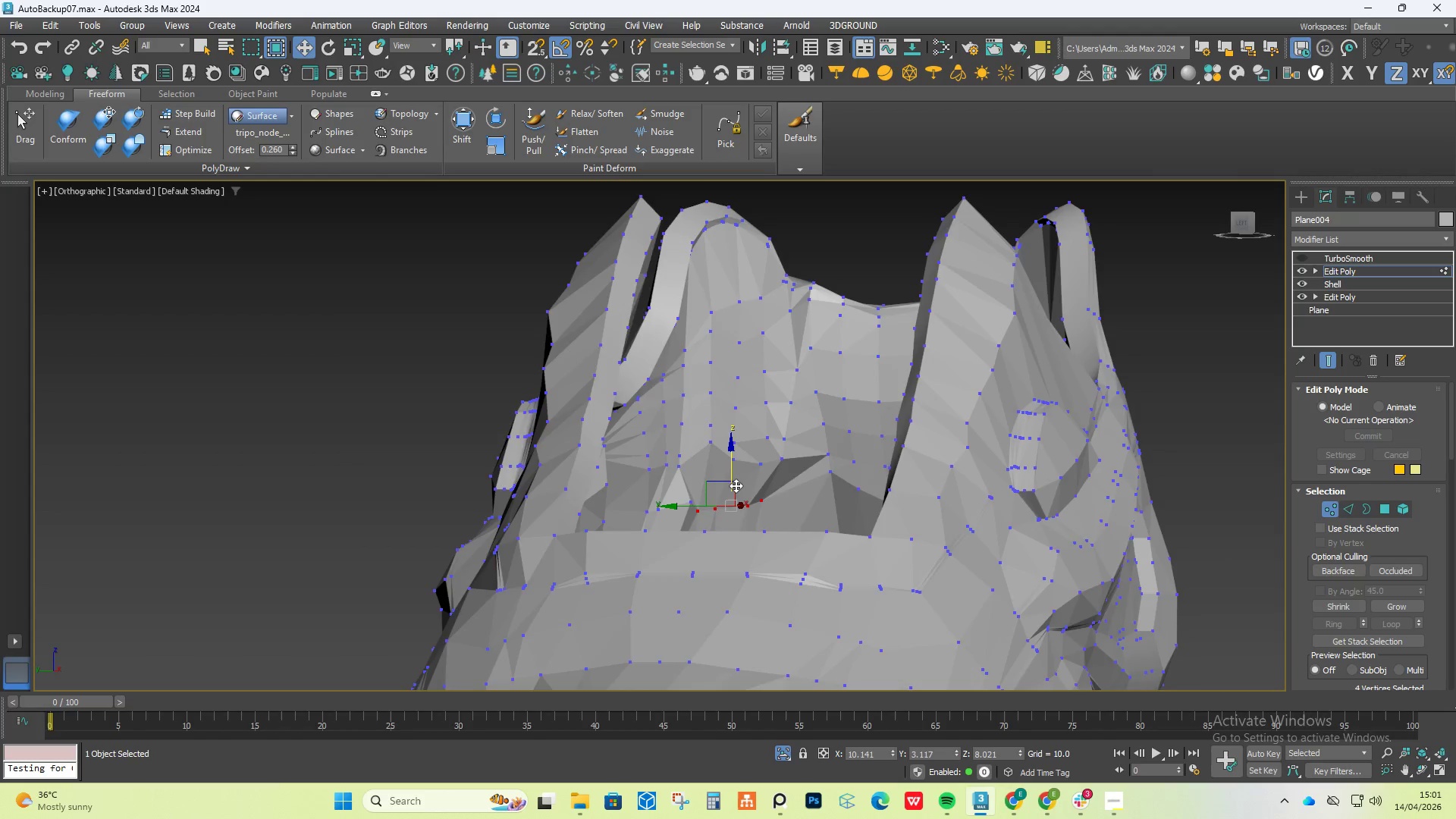 
hold_key(key=AltLeft, duration=0.84)
 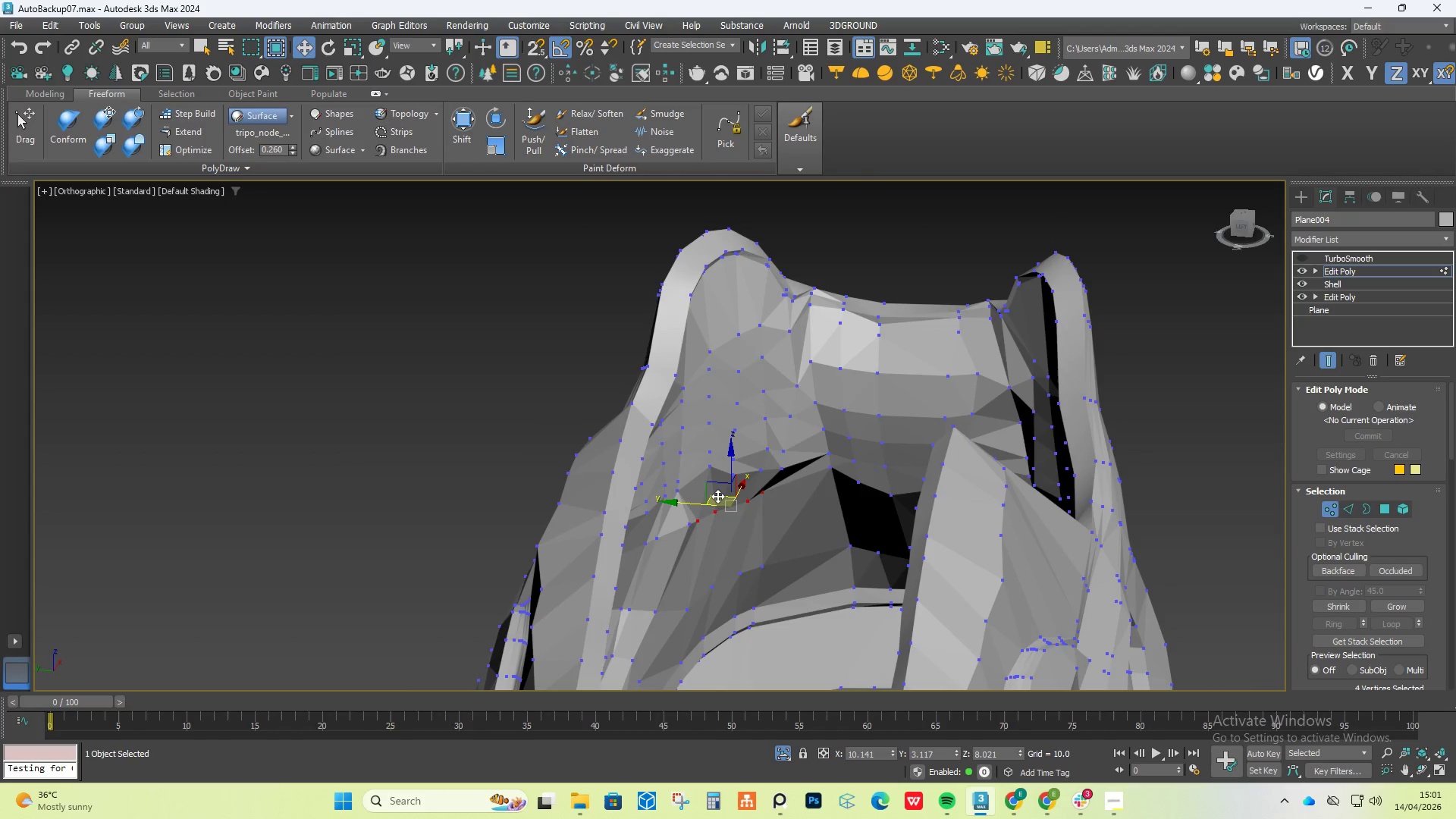 
left_click_drag(start_coordinate=[717, 496], to_coordinate=[739, 506])
 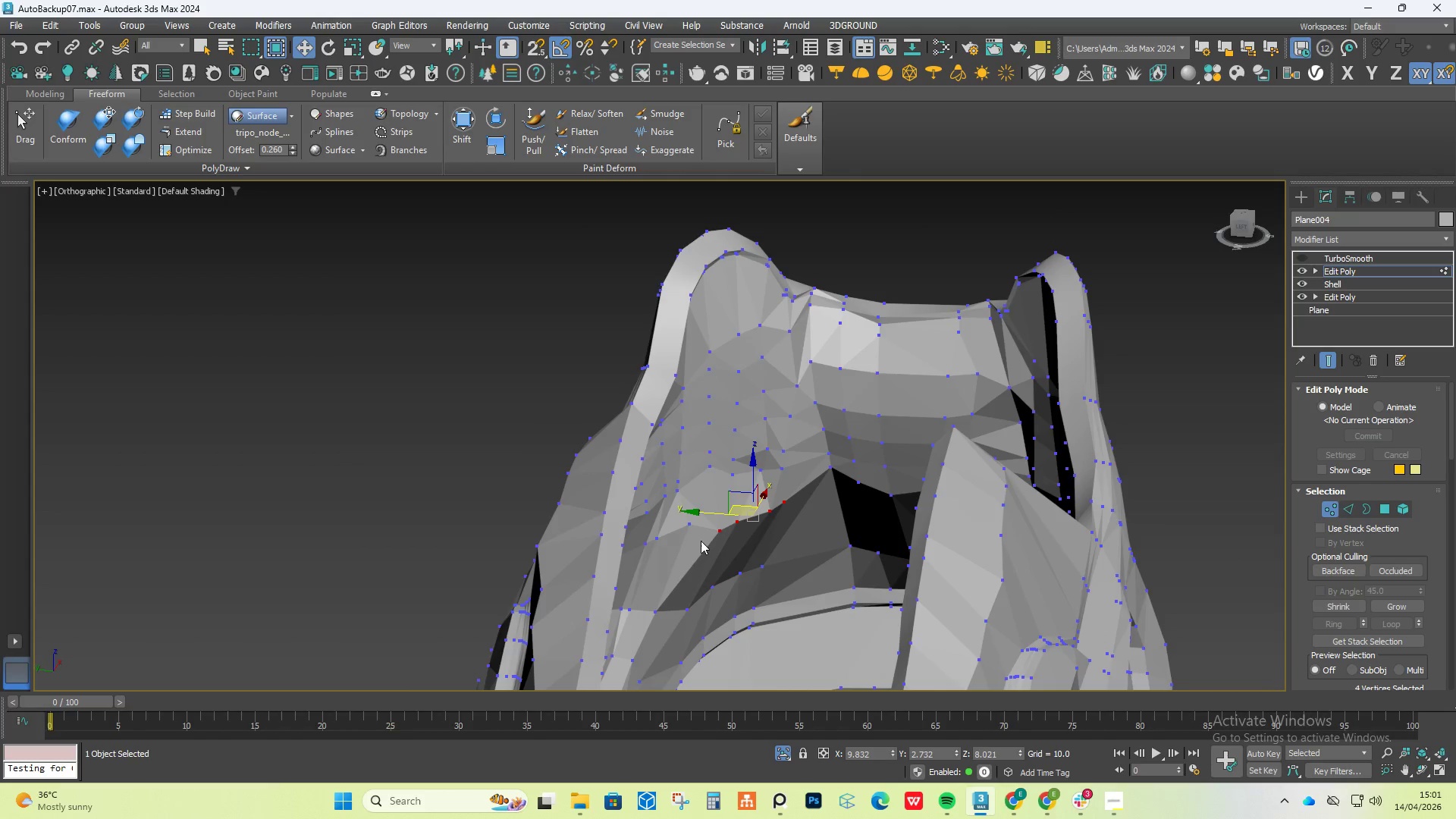 
hold_key(key=AltLeft, duration=0.72)
 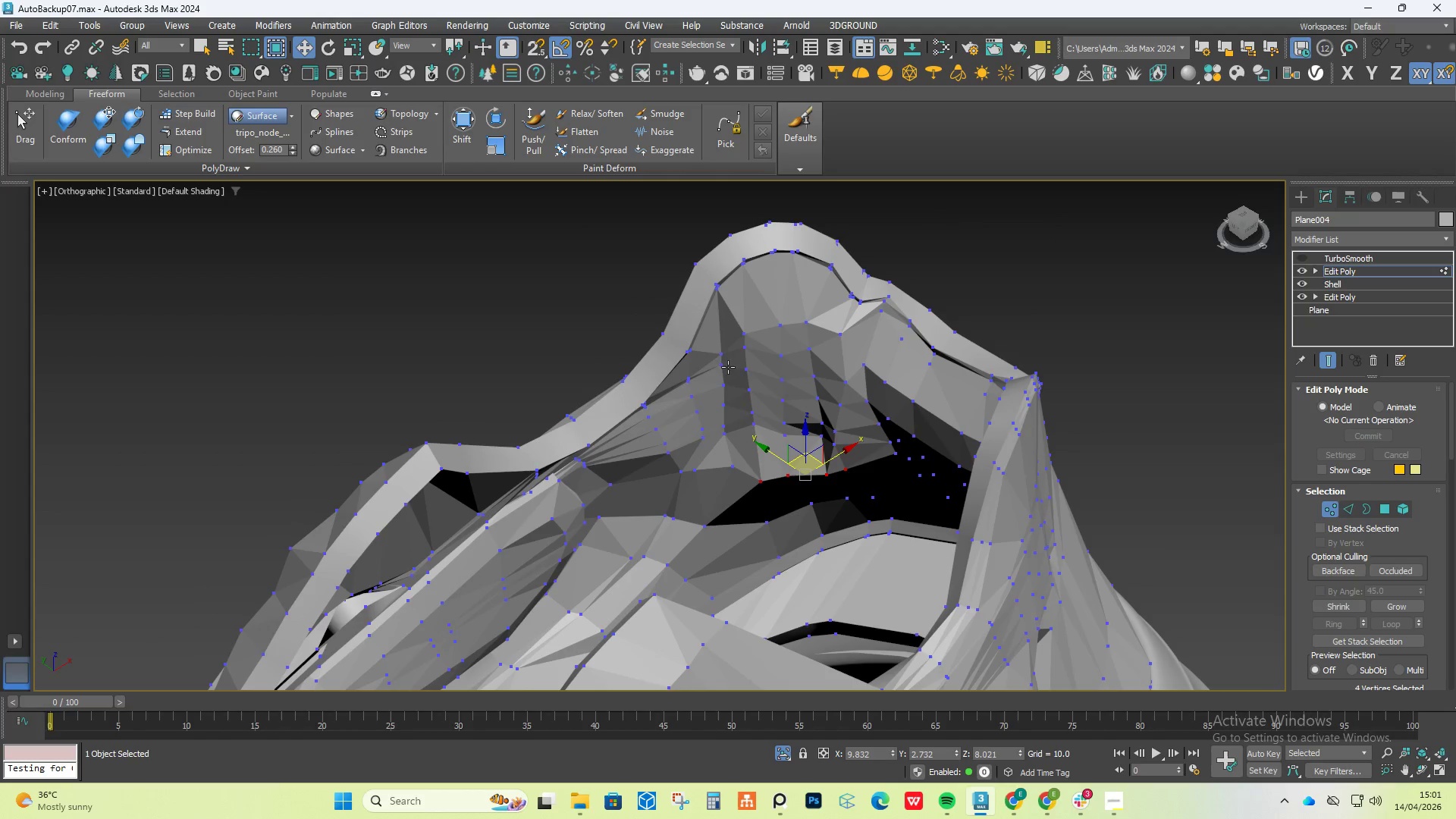 
left_click([726, 357])
 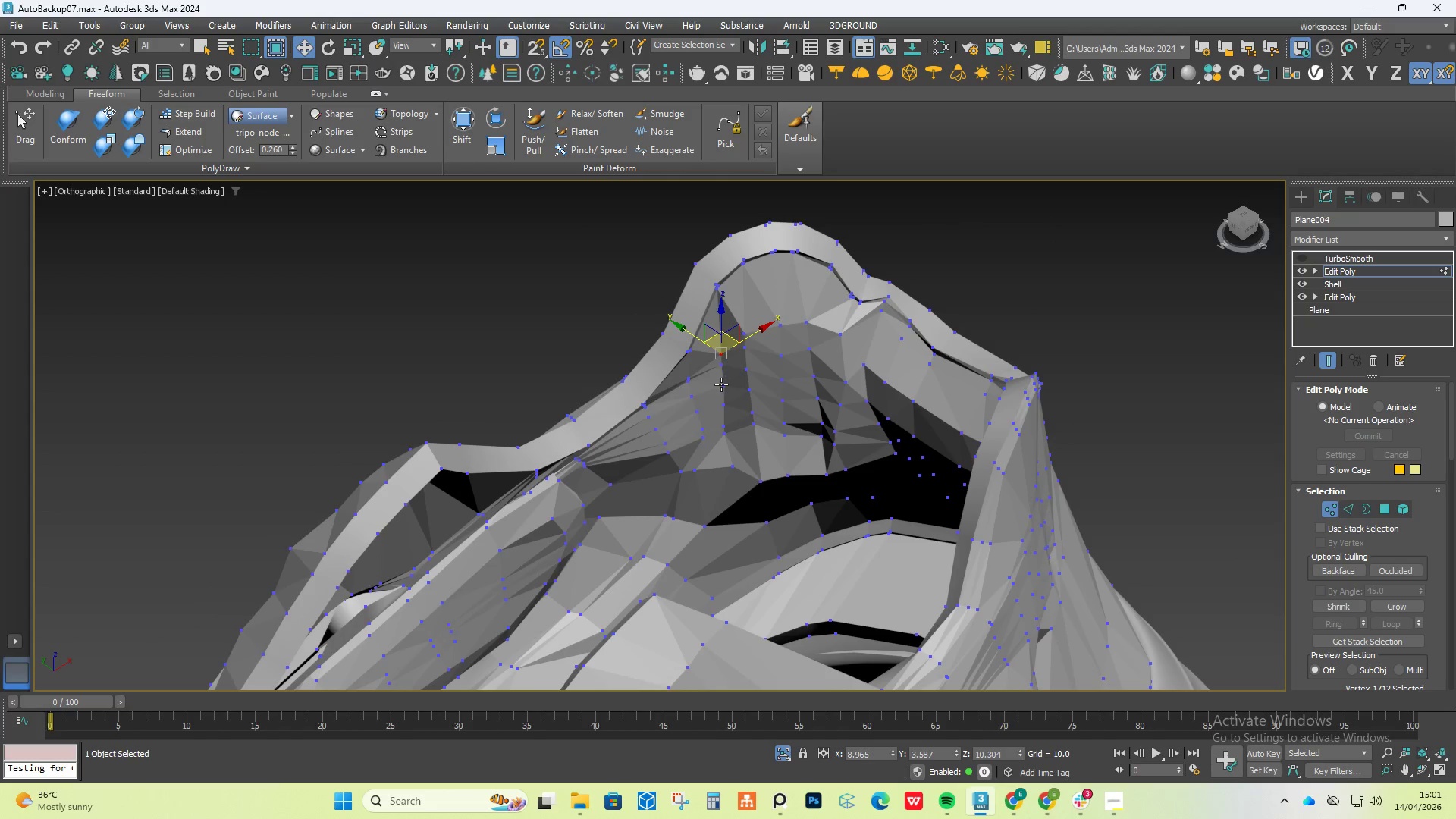 
hold_key(key=ControlLeft, duration=1.5)
left_click([722, 372])
 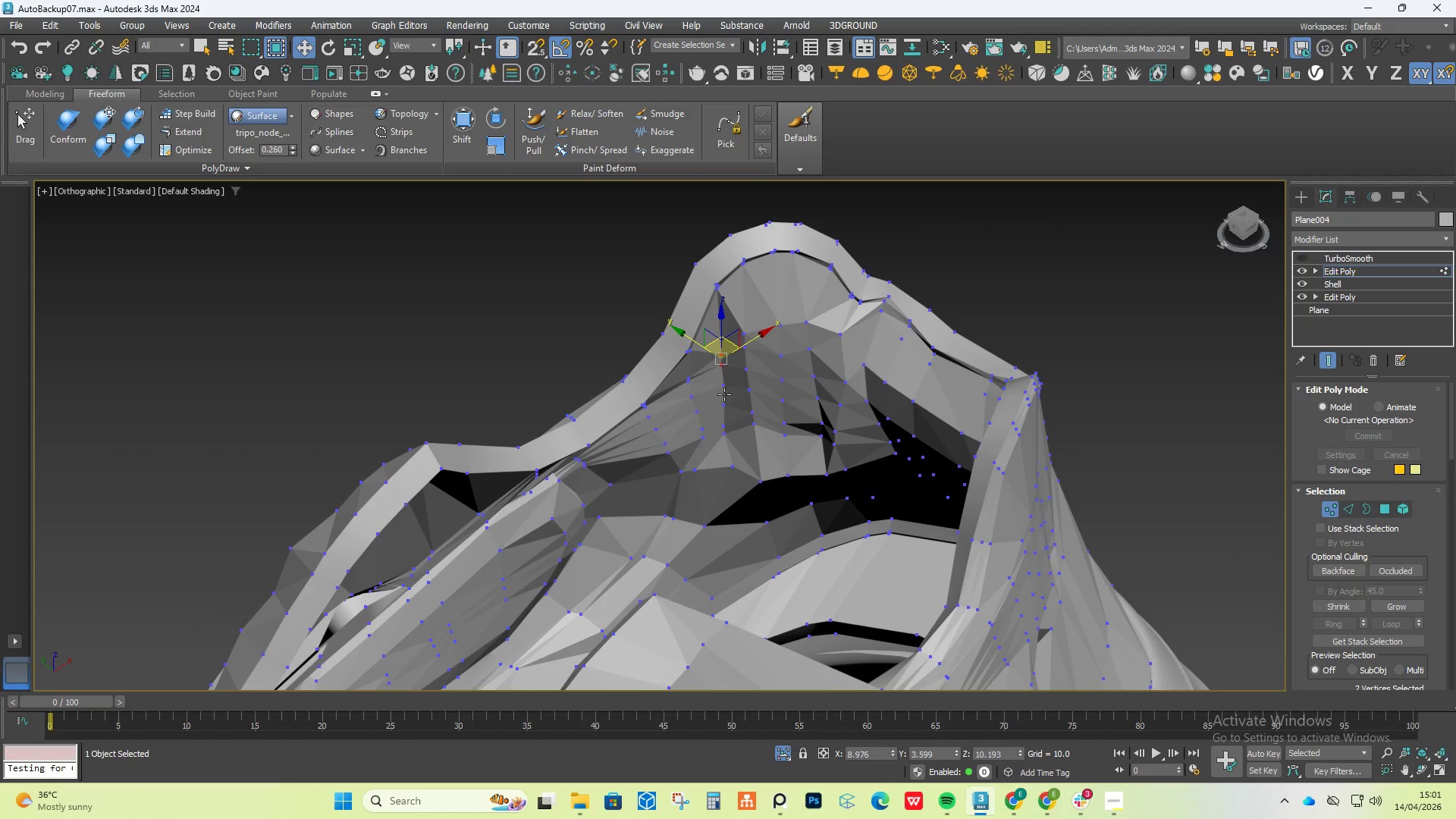 
double_click([724, 394])
 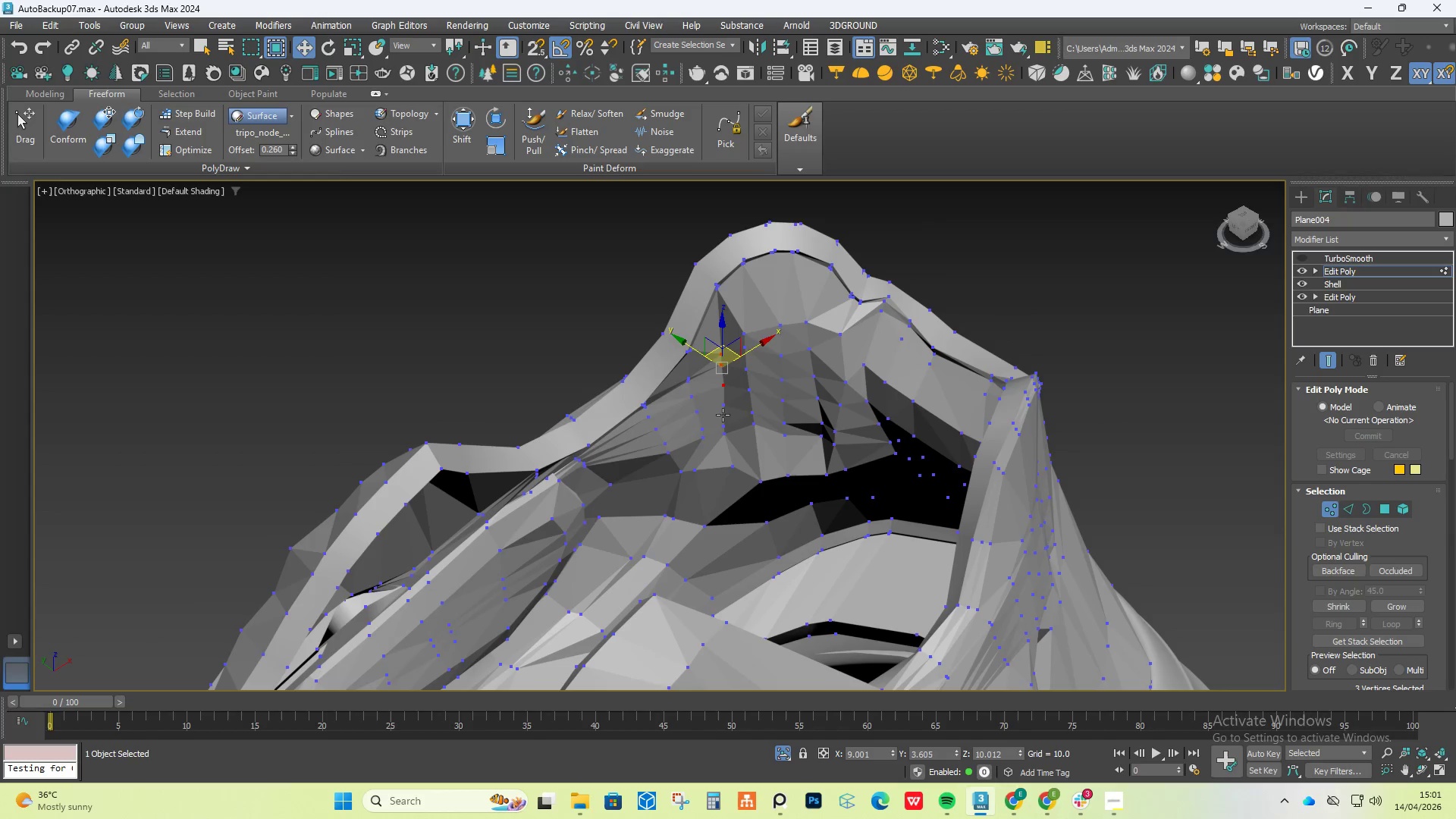 
triple_click([723, 415])
 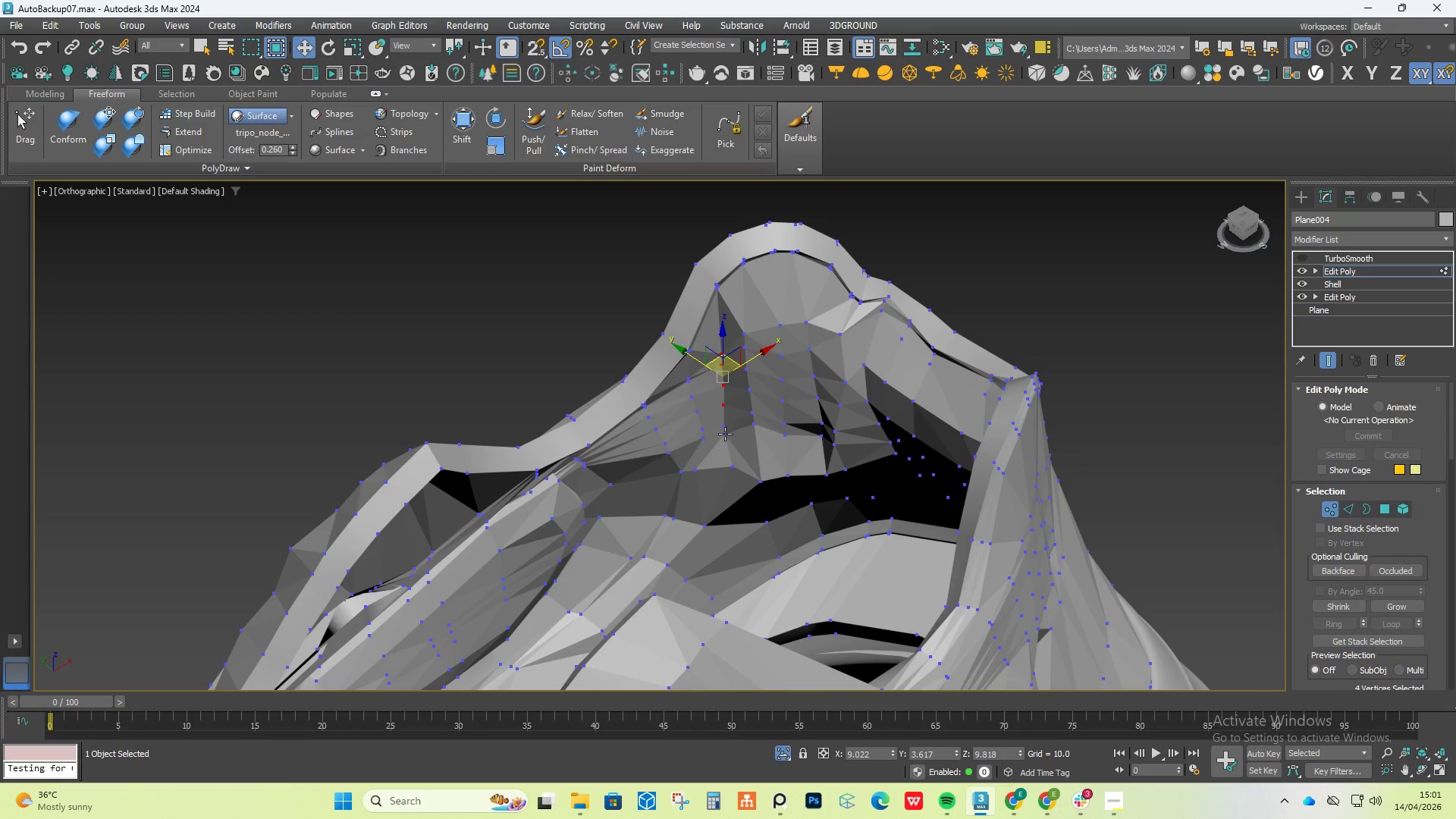 
triple_click([725, 435])
 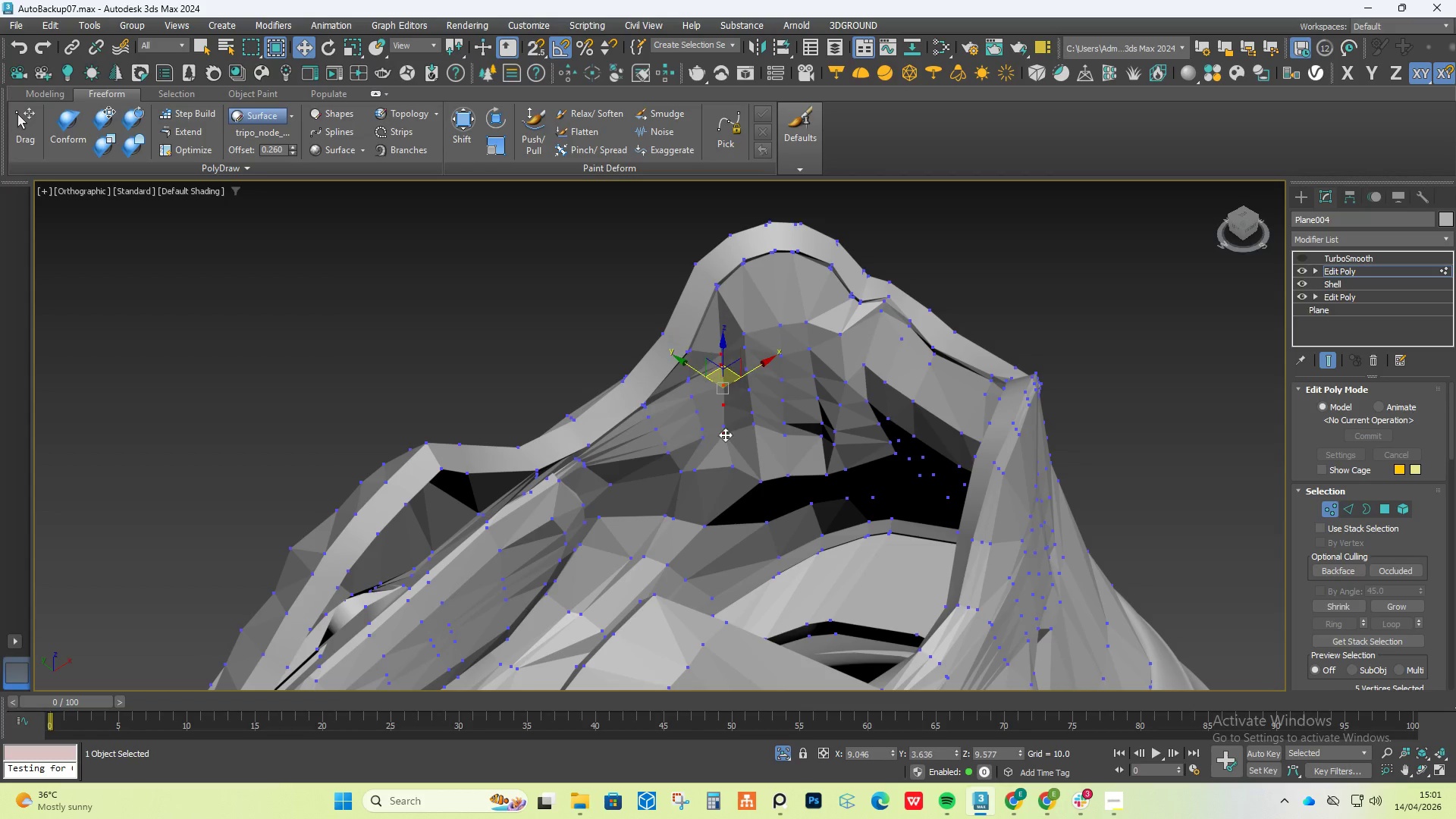 
key(Control+ControlLeft)
 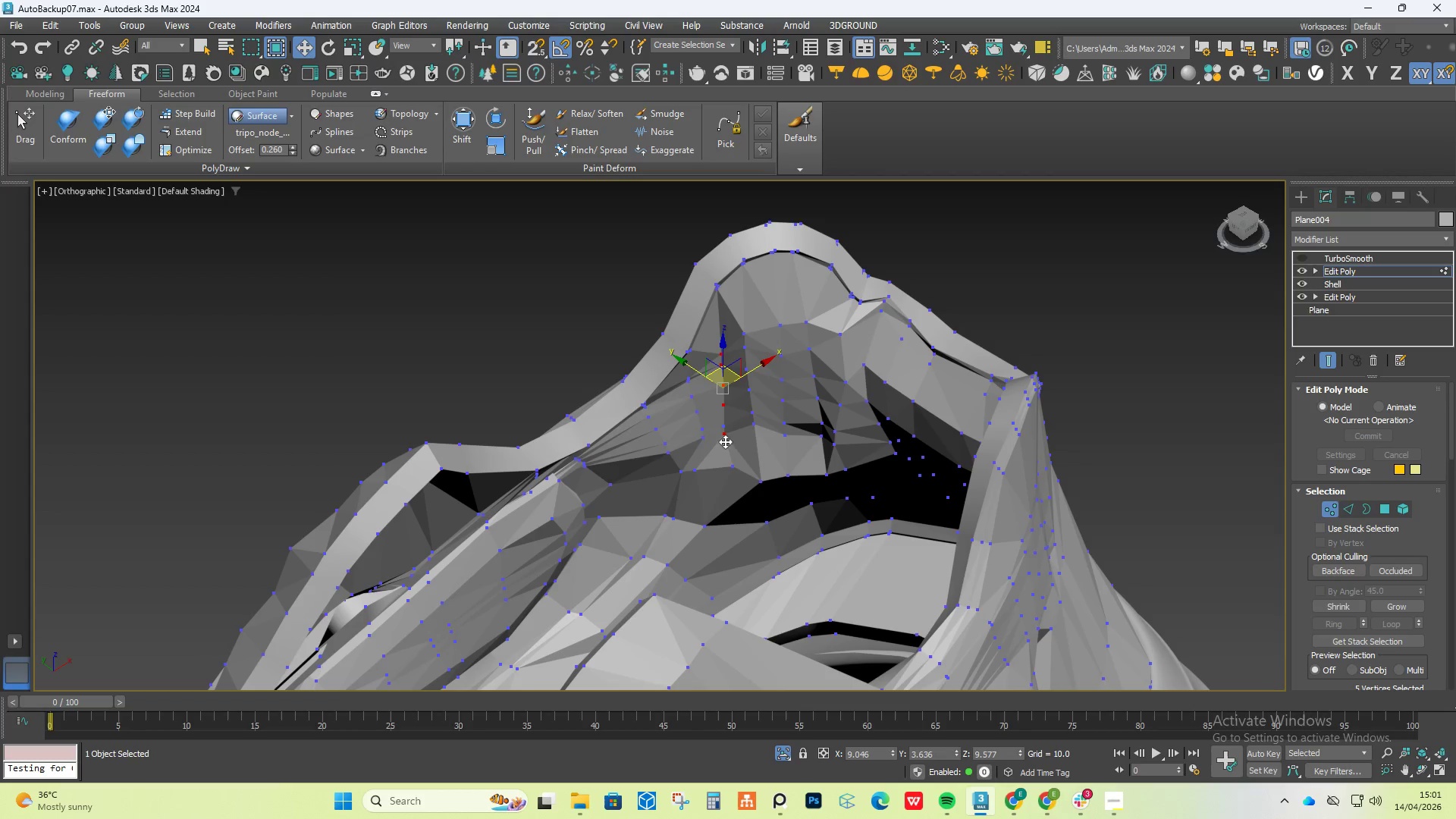 
key(Control+ControlLeft)
 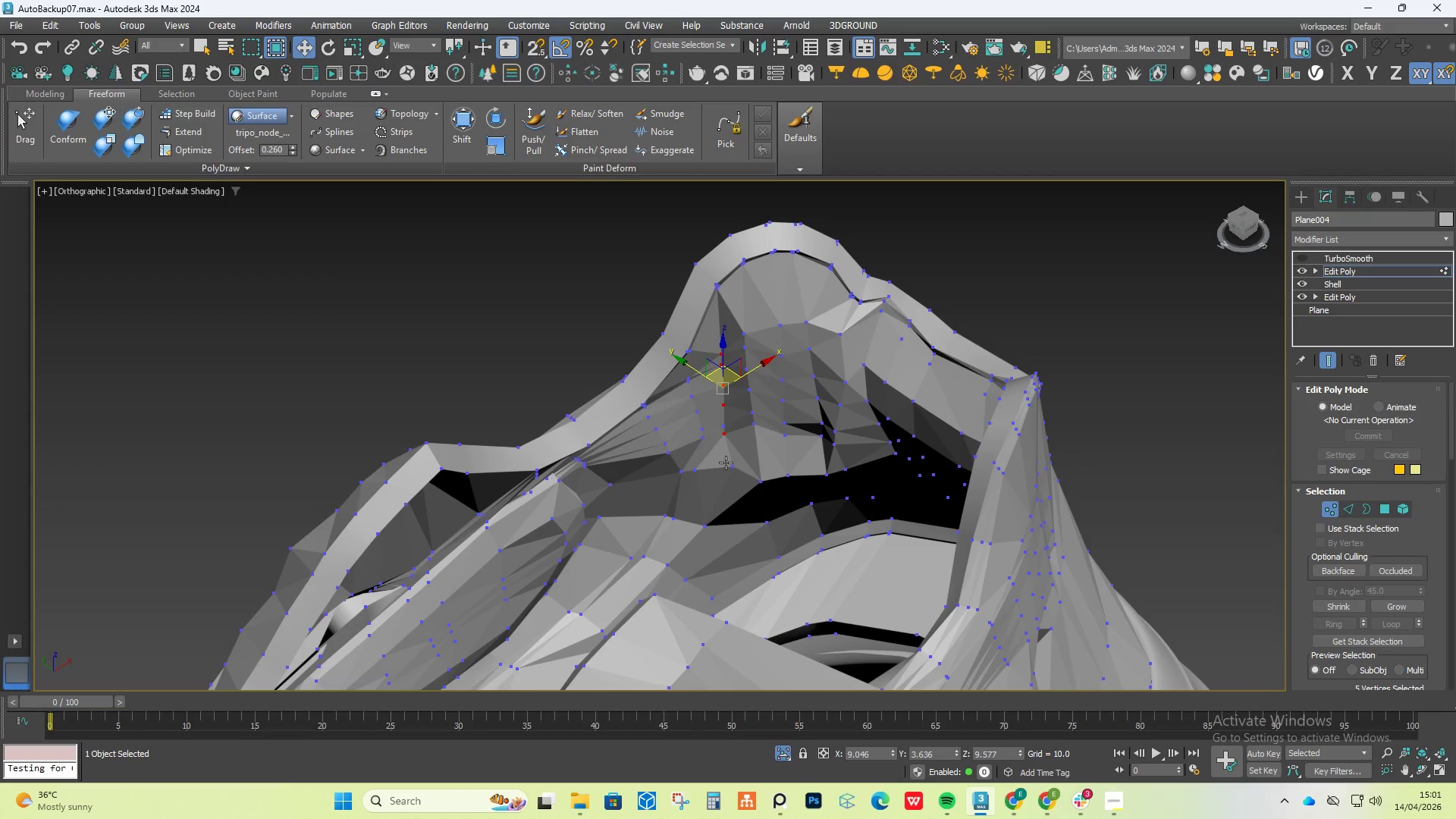 
key(Control+ControlLeft)
 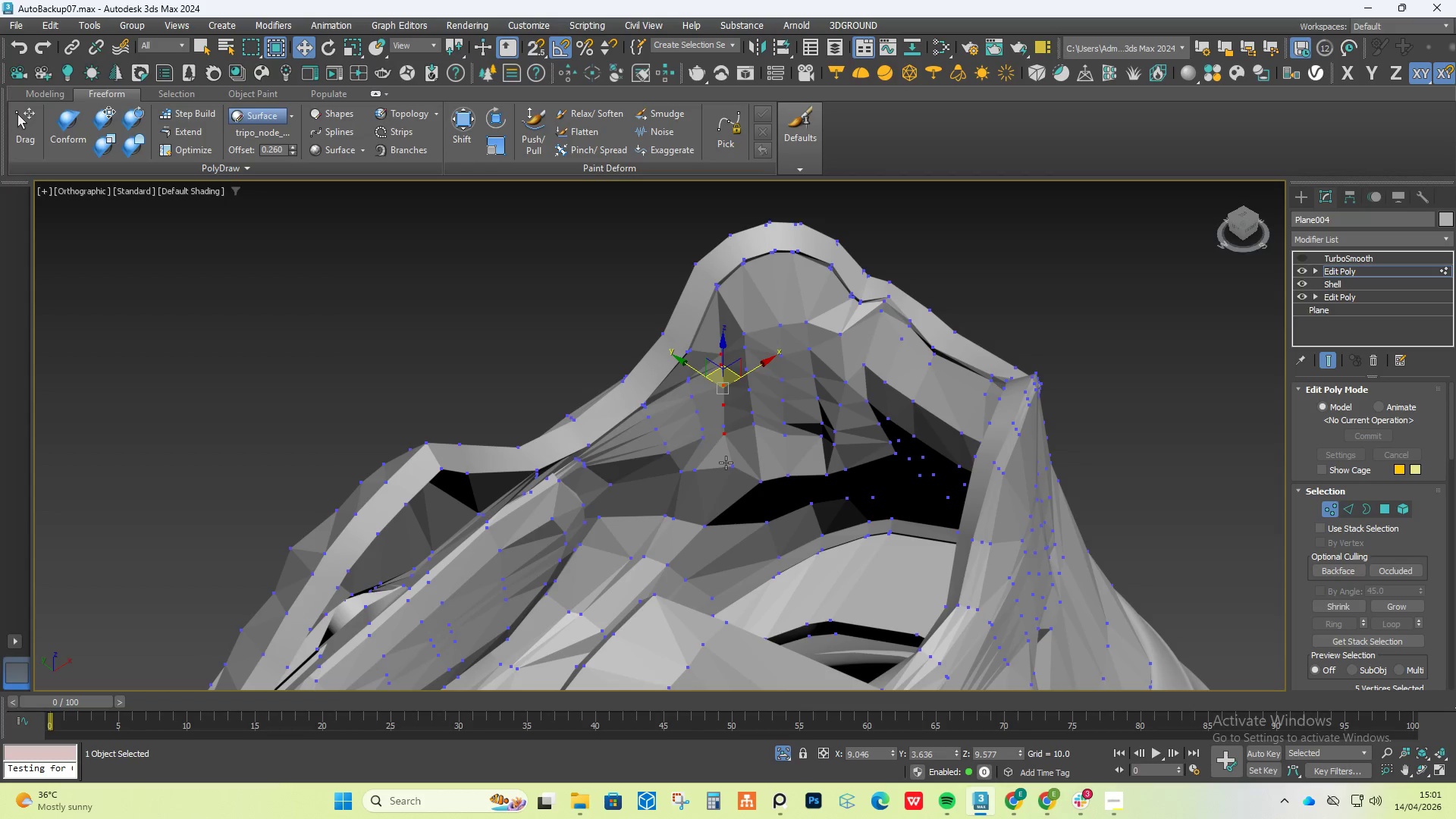 
key(Control+ControlLeft)
 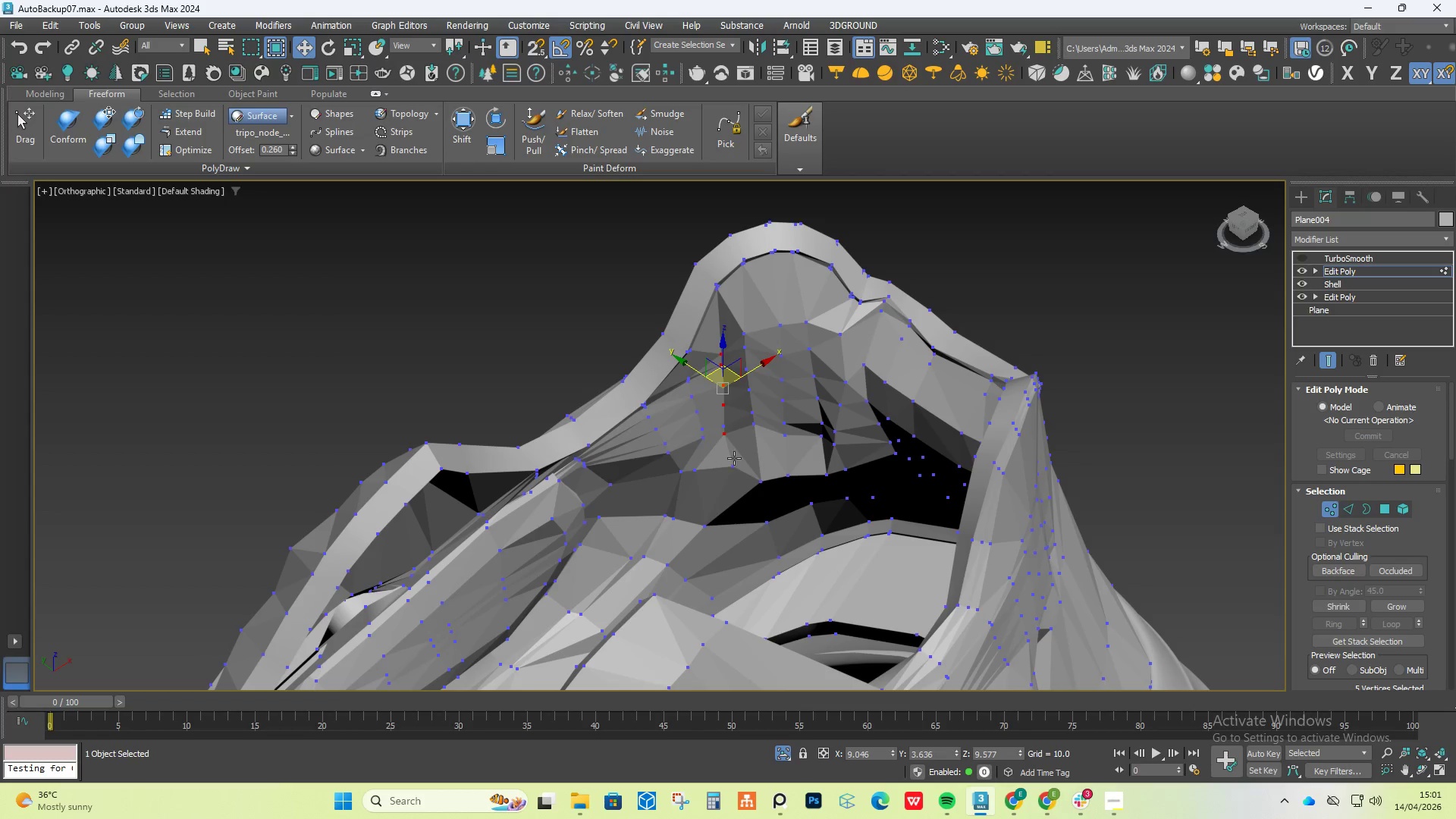 
key(Control+ControlLeft)
 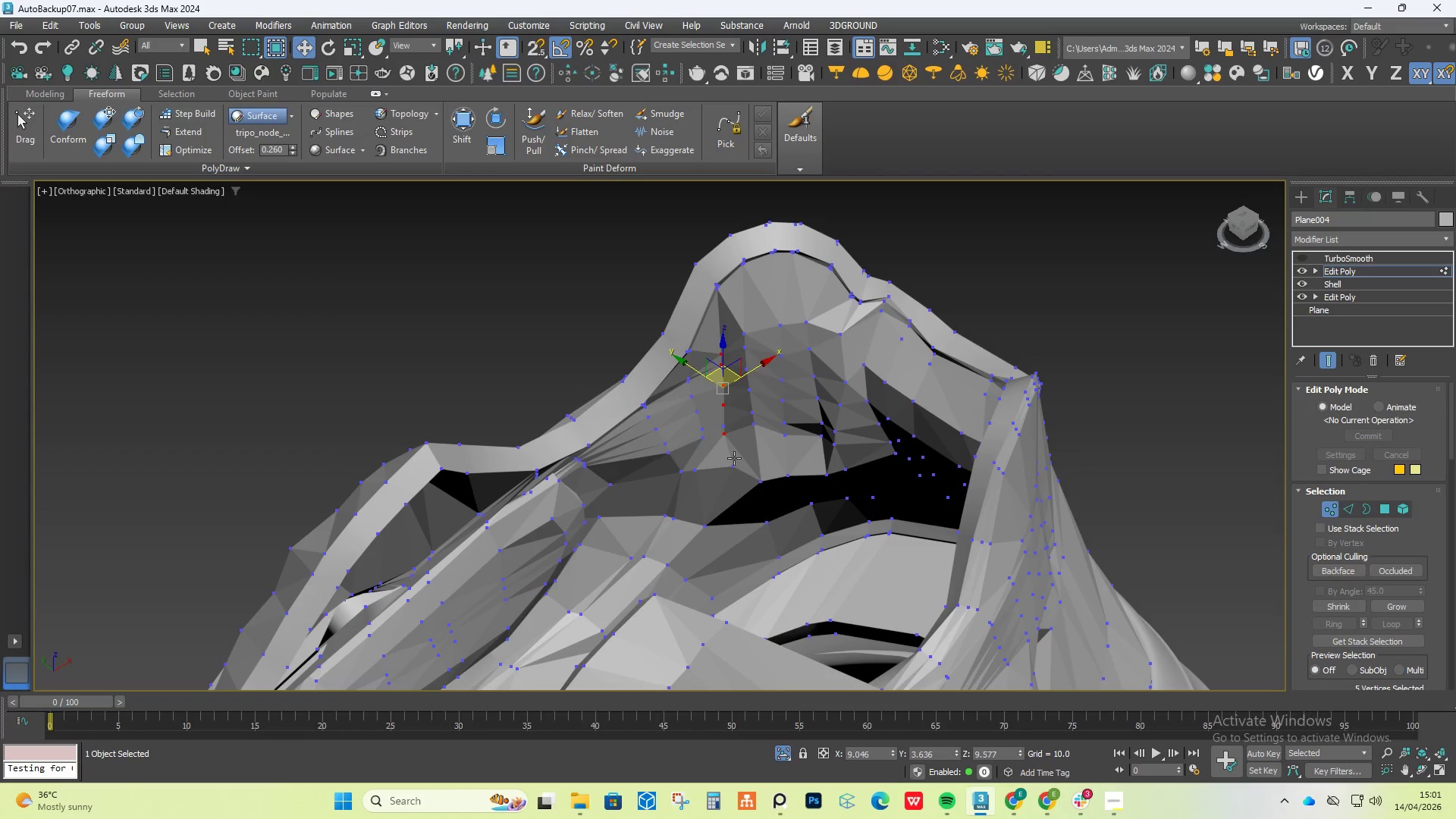 
key(Control+ControlLeft)
 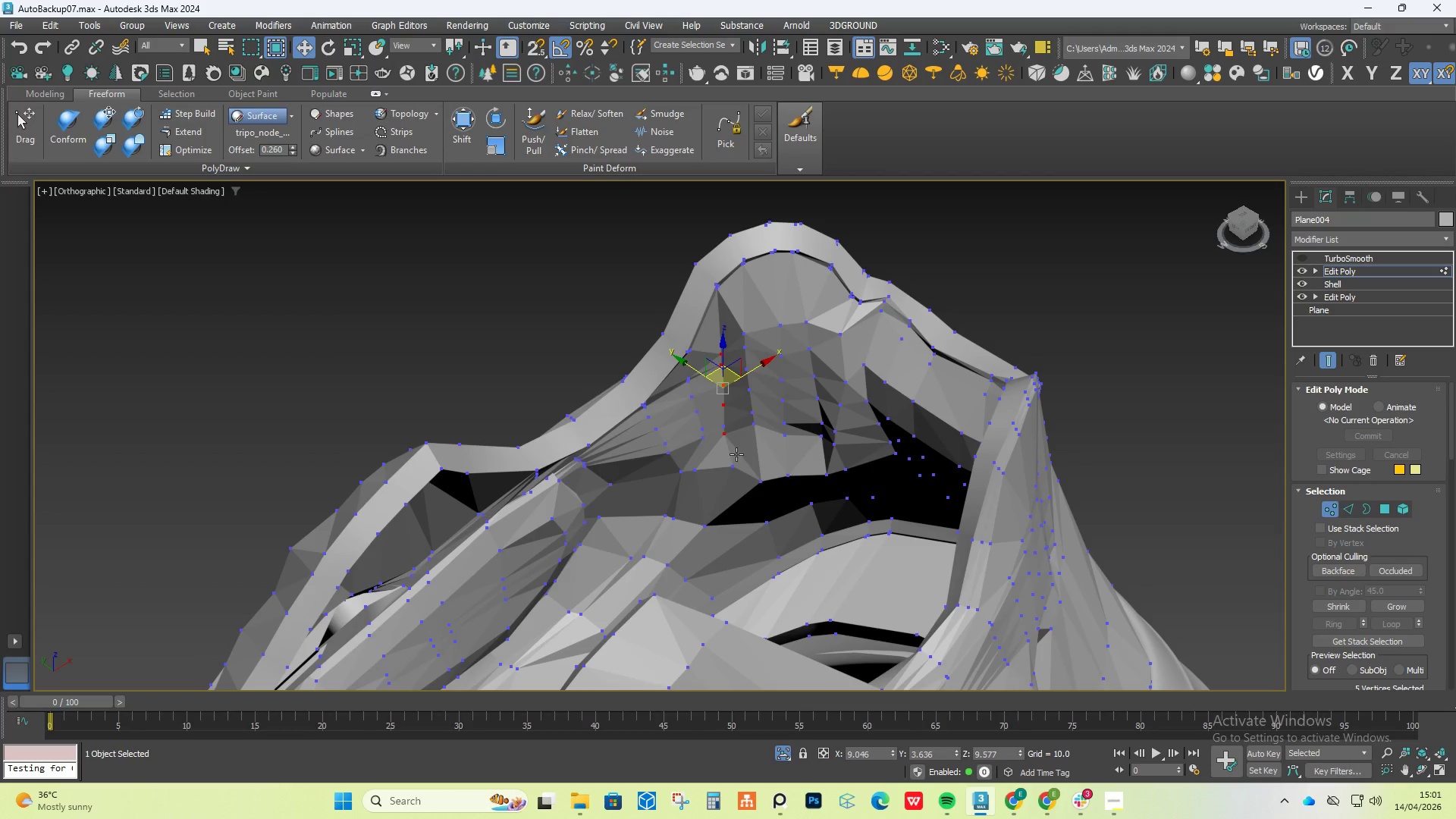 
hold_key(key=AltLeft, duration=0.7)
 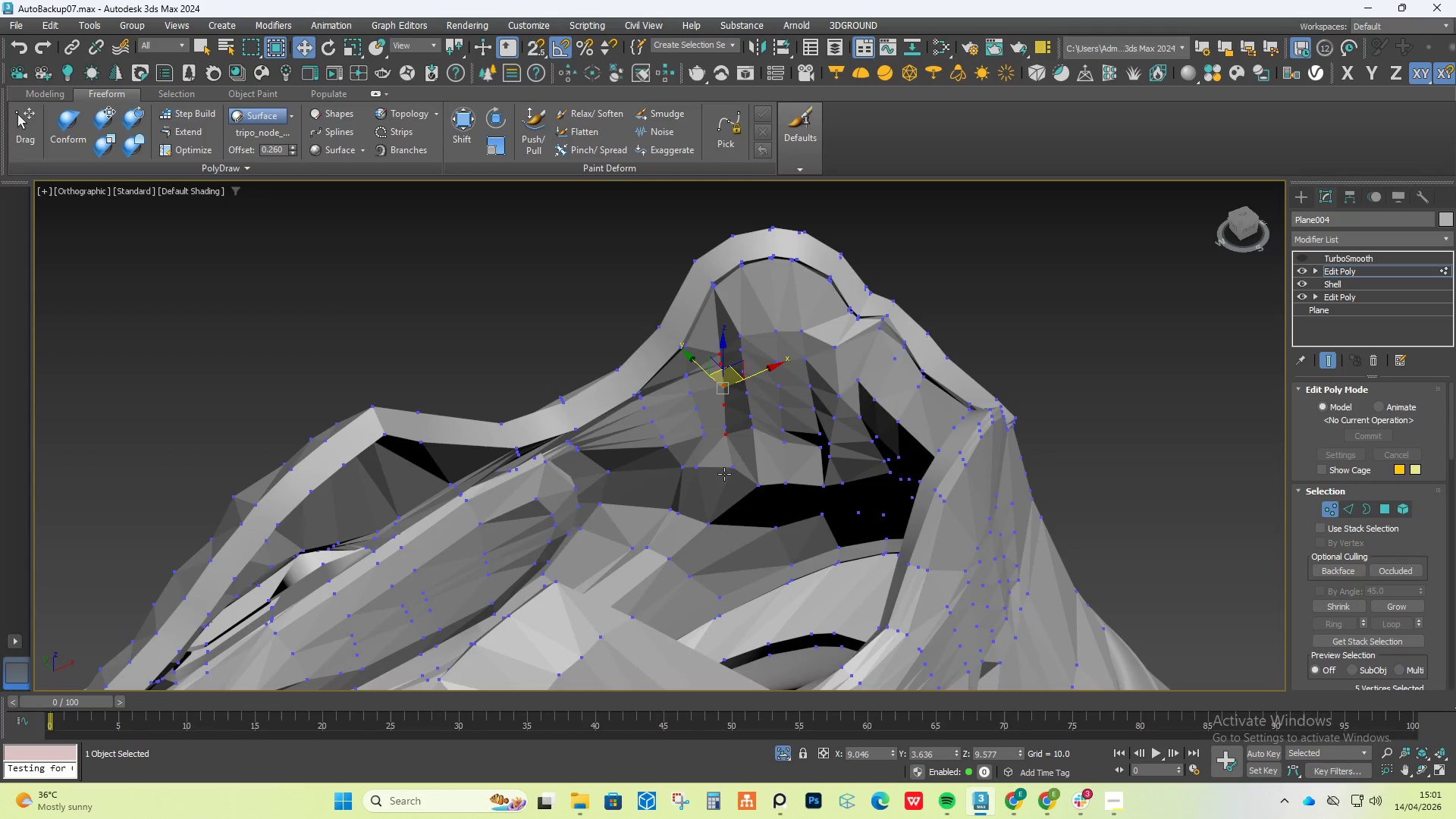 
hold_key(key=ControlLeft, duration=0.31)
left_click([734, 472])
 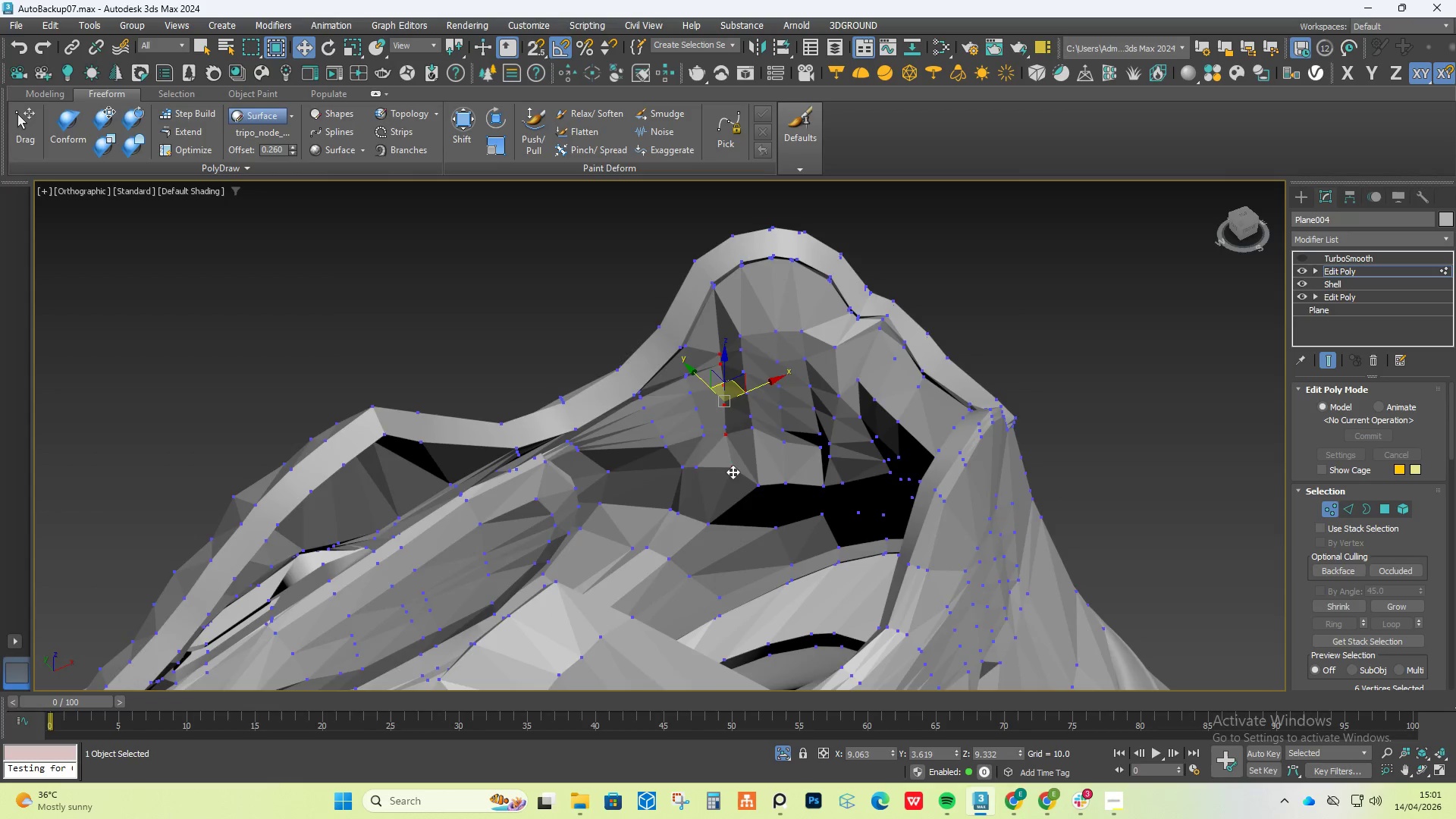 
hold_key(key=AltLeft, duration=0.31)
 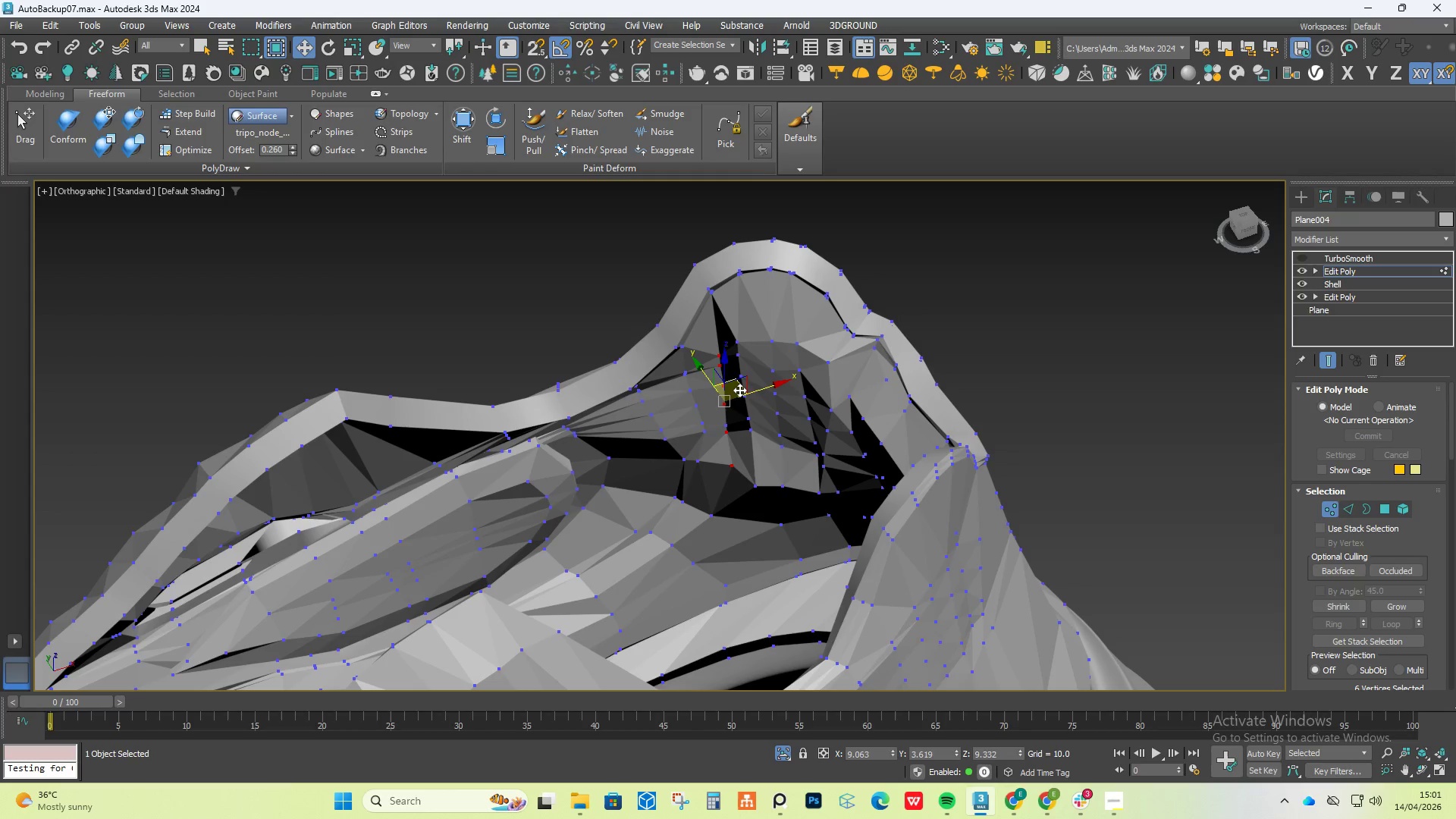 
left_click_drag(start_coordinate=[739, 390], to_coordinate=[733, 402])
 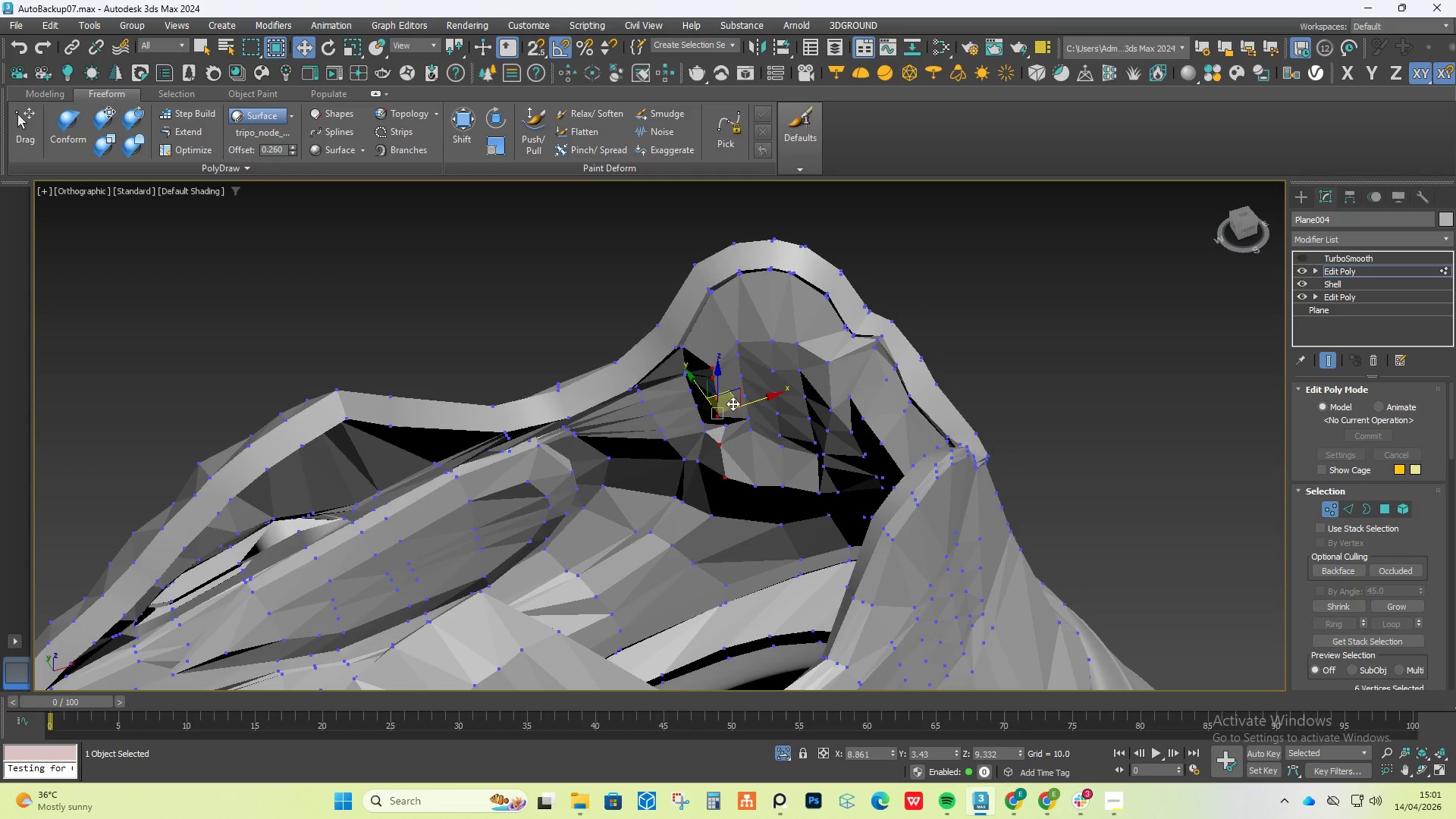 
key(Control+Z)
 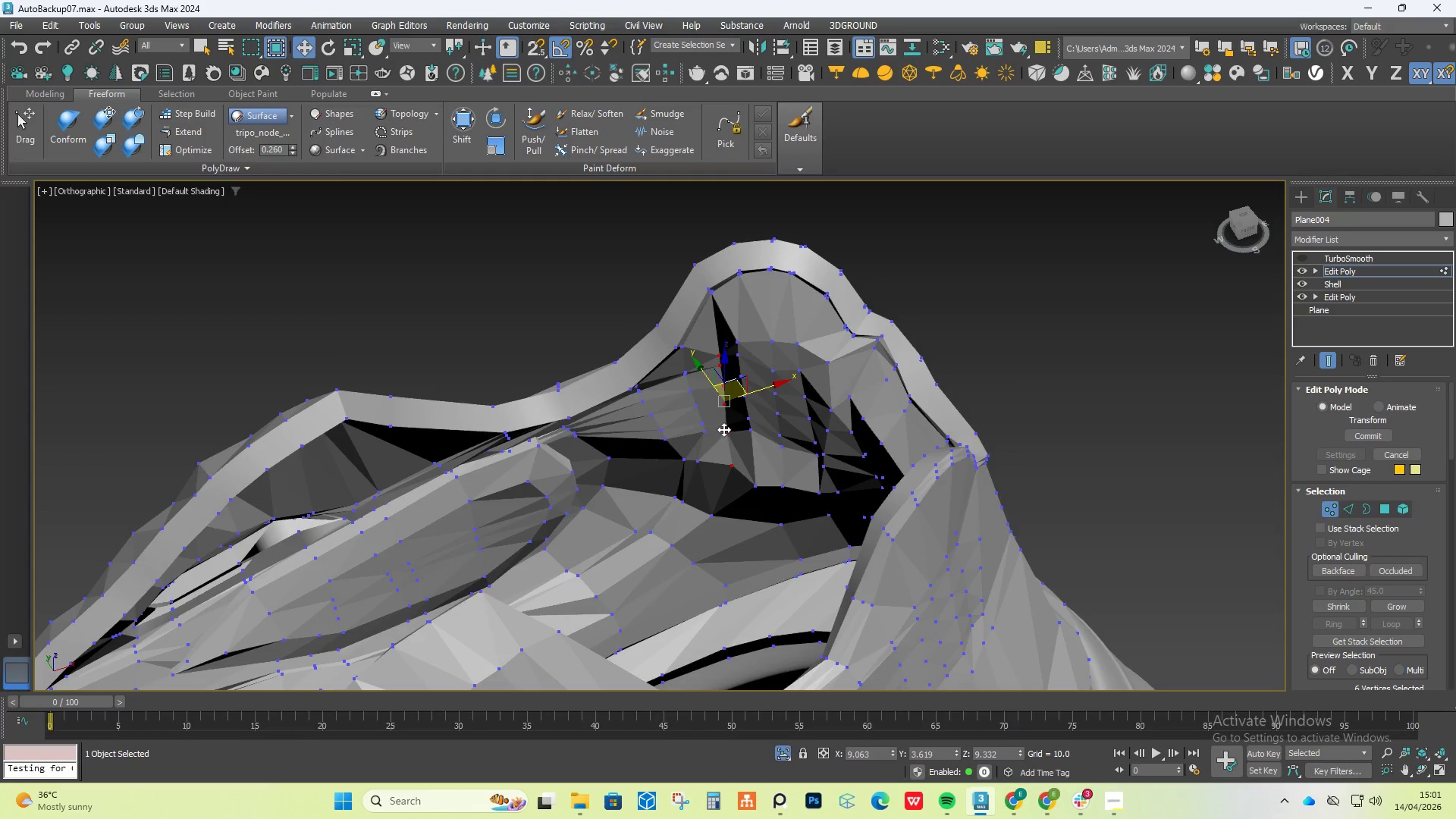 
left_click([723, 429])
 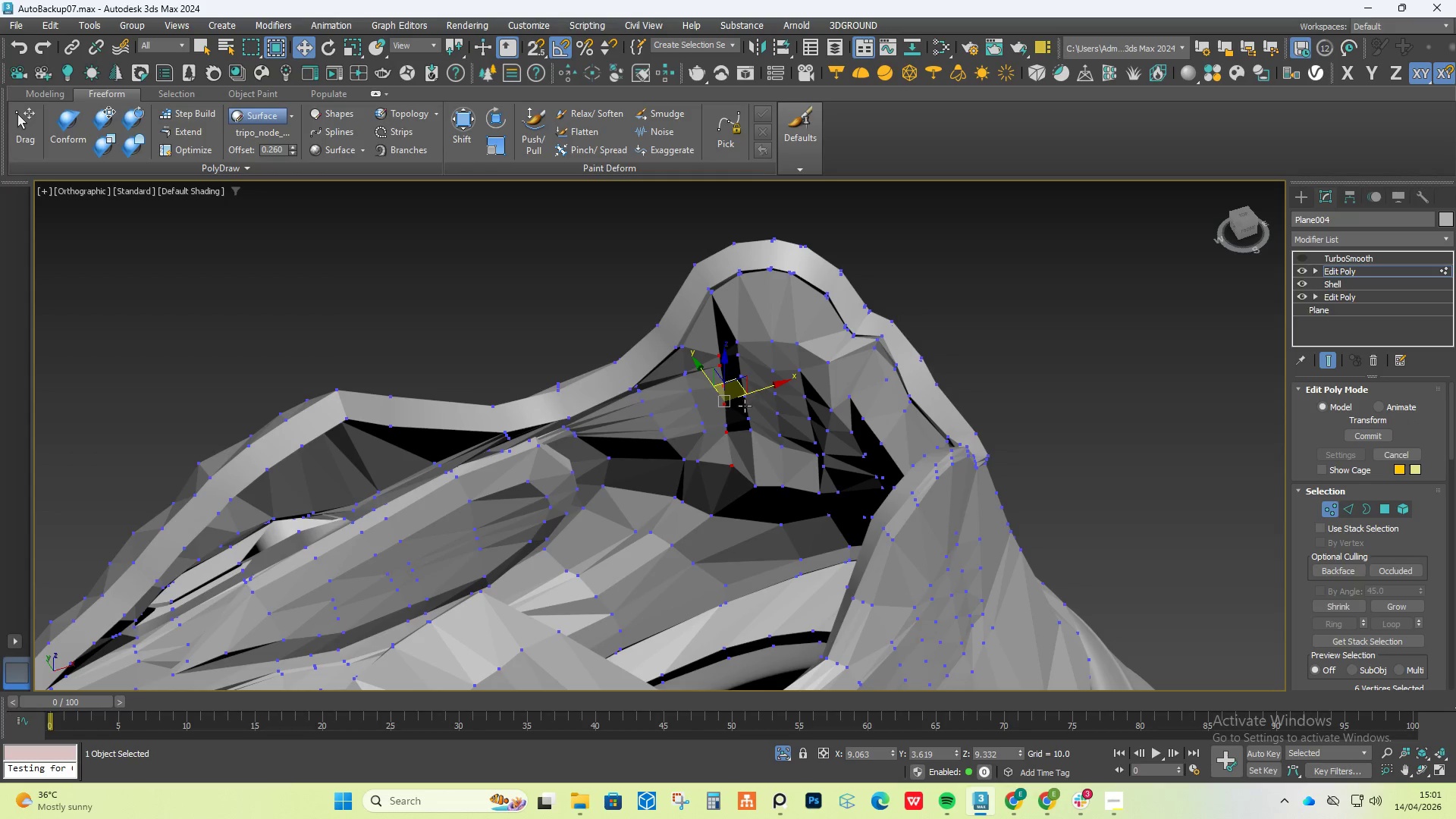 
hold_key(key=ControlLeft, duration=0.55)
left_click([726, 423])
 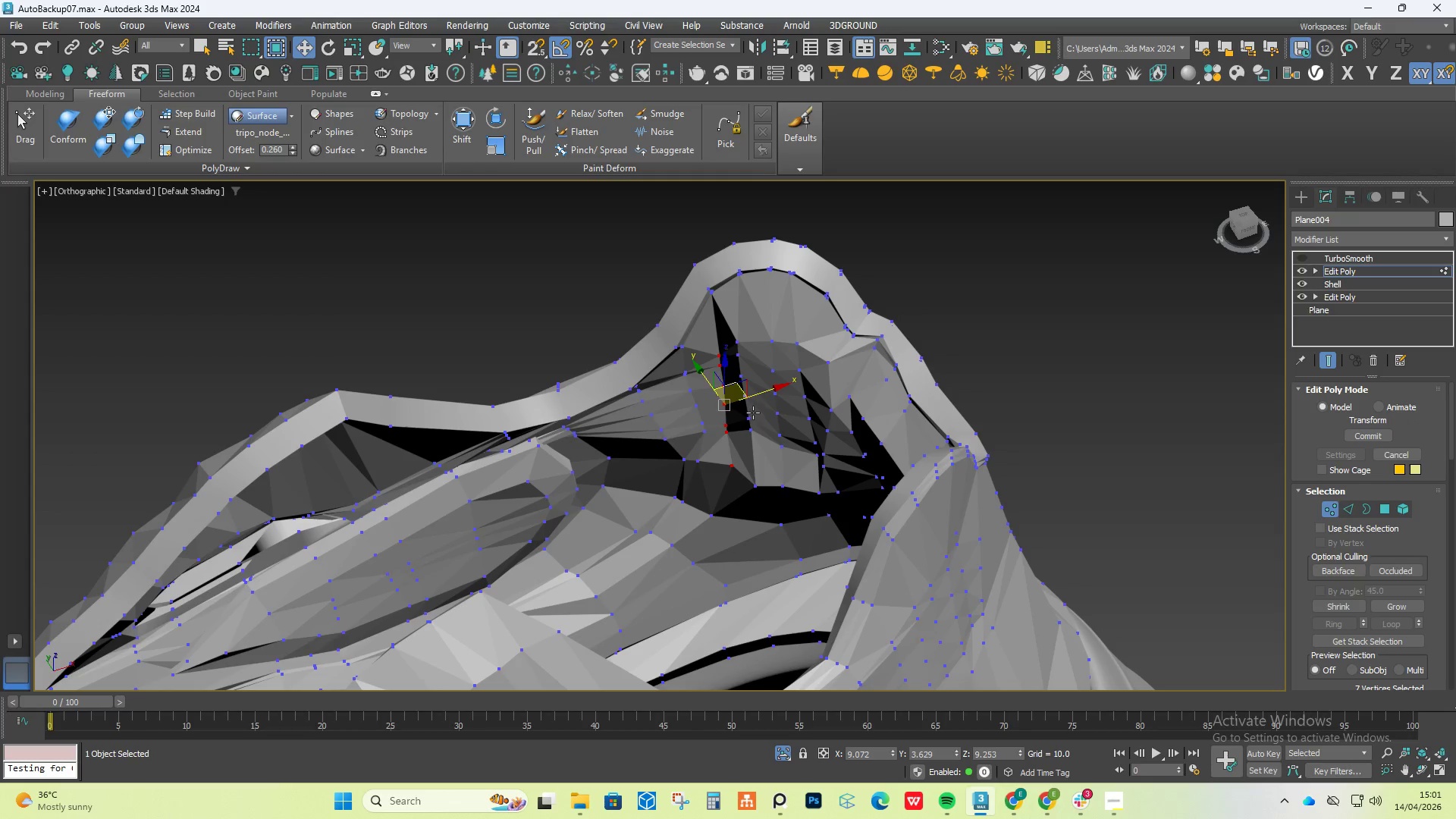 
hold_key(key=AltLeft, duration=0.36)
 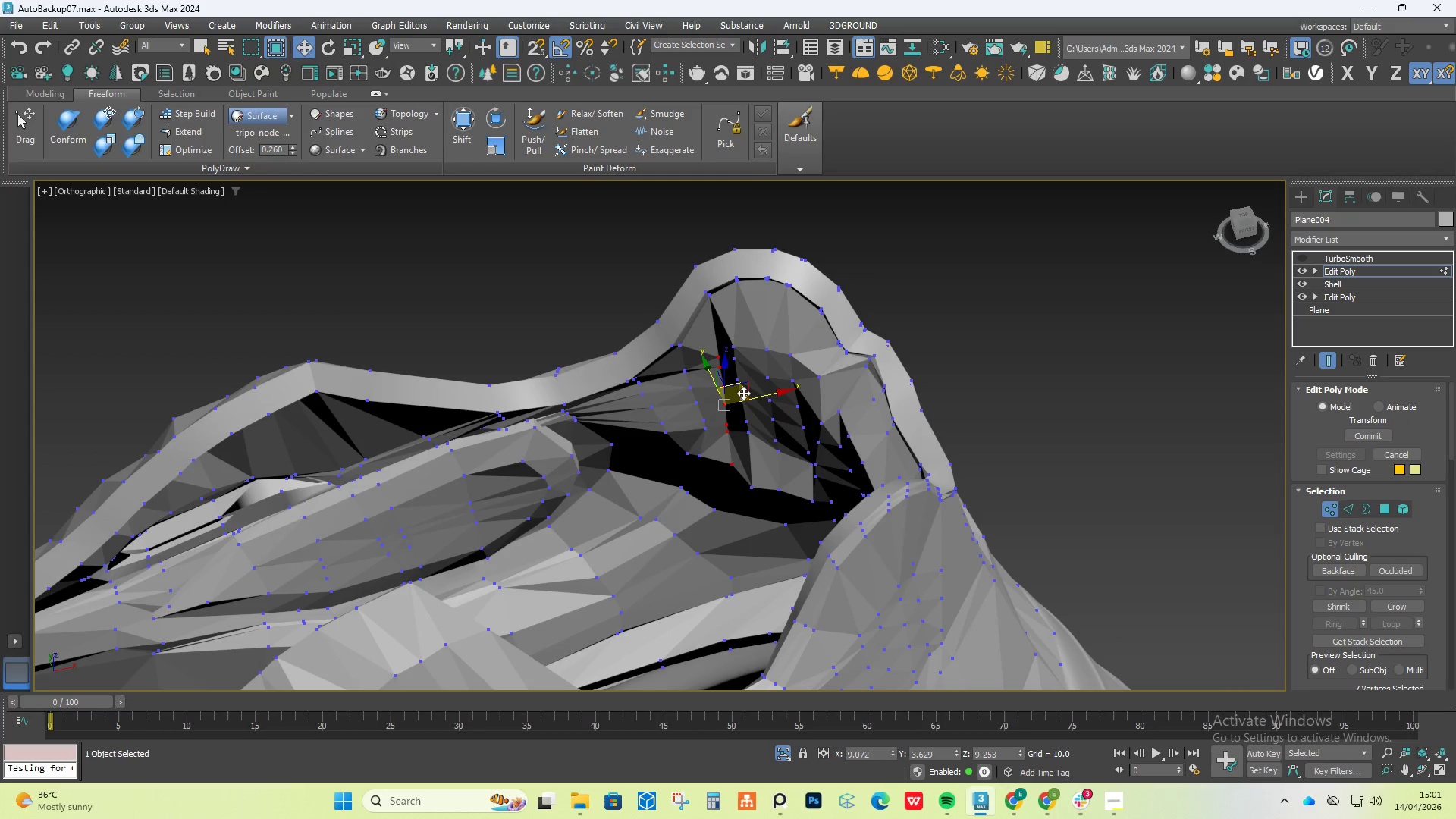 
left_click_drag(start_coordinate=[742, 392], to_coordinate=[730, 403])
 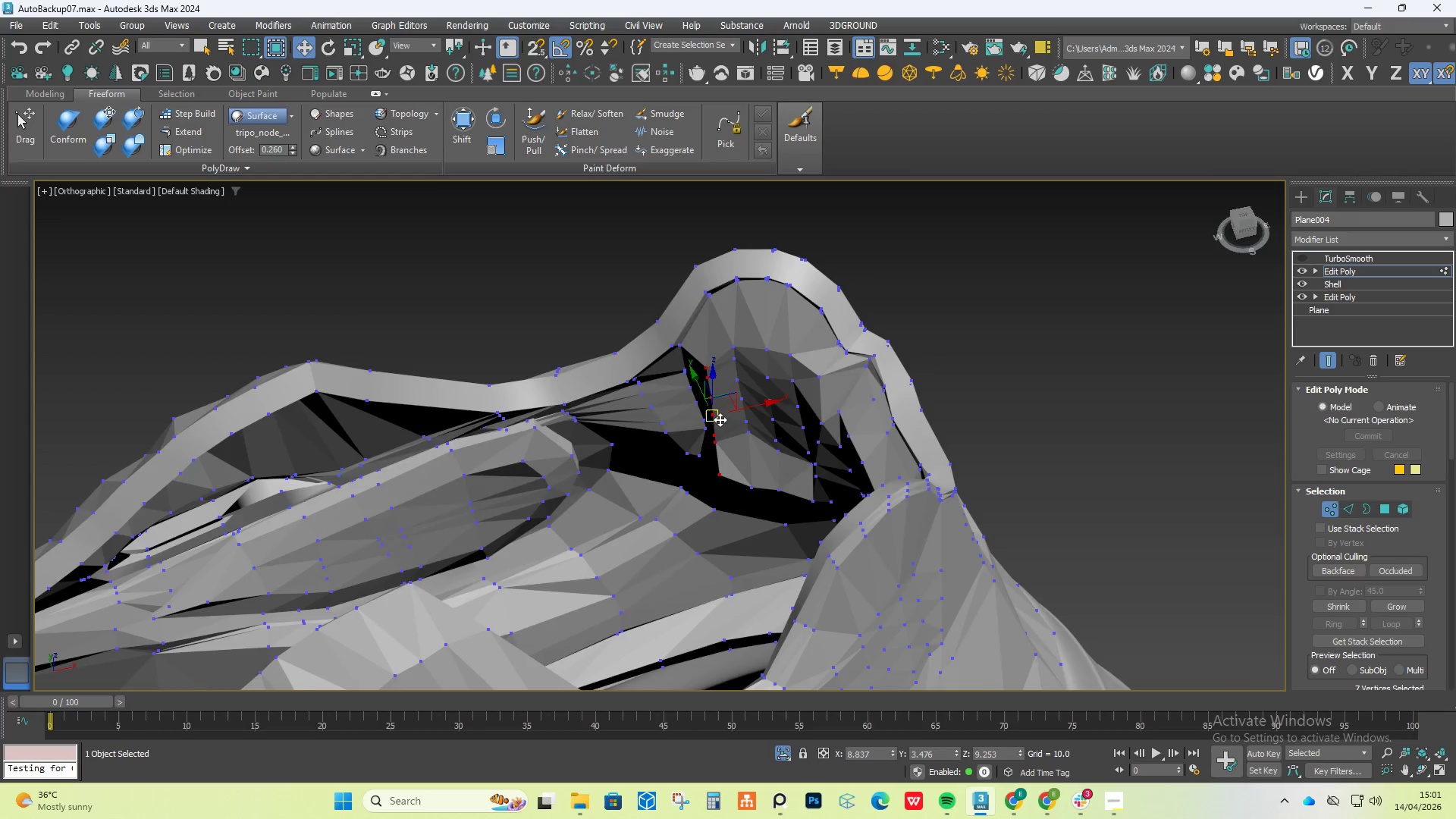 
hold_key(key=AltLeft, duration=0.48)
 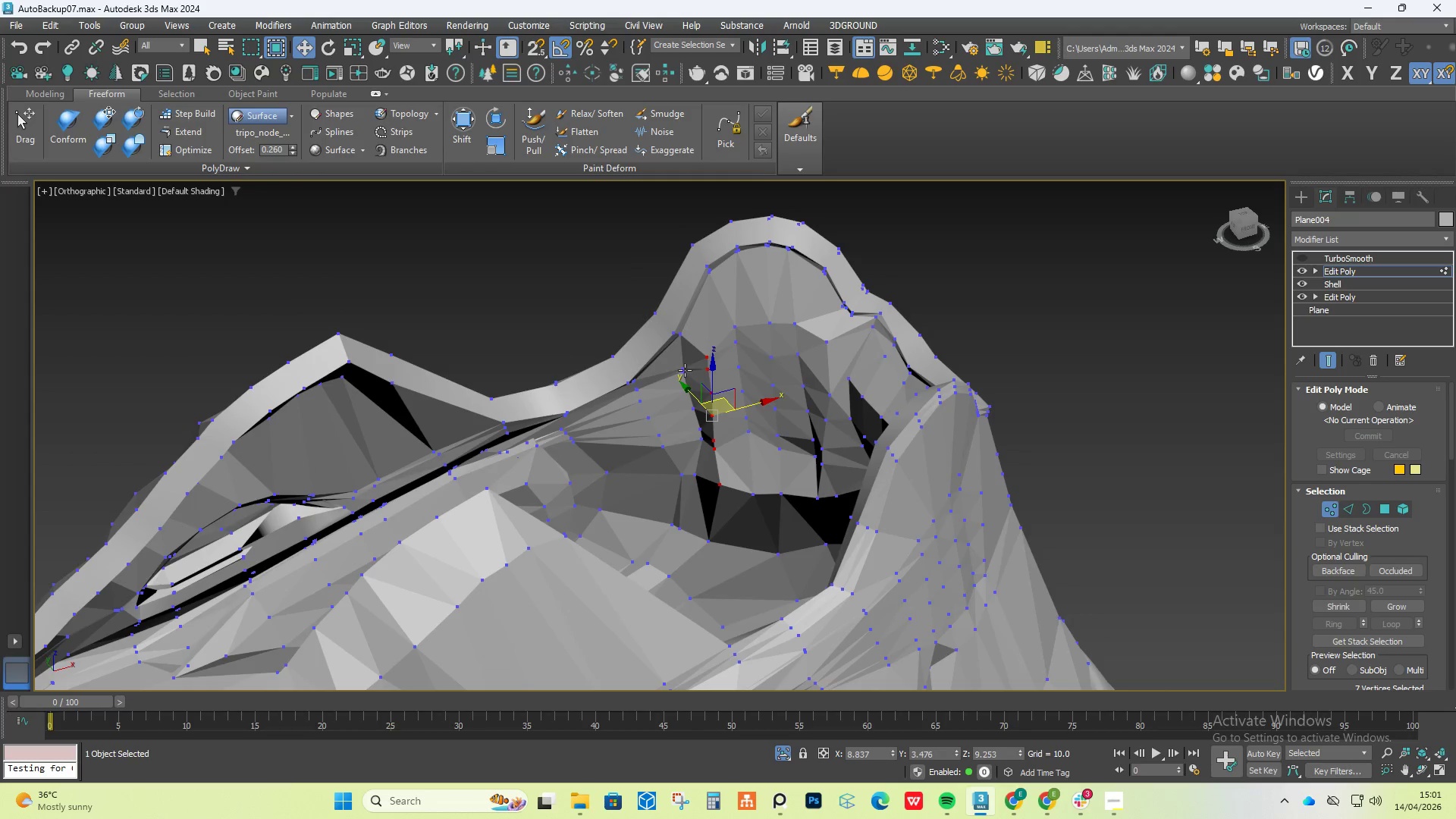 
left_click([683, 368])
 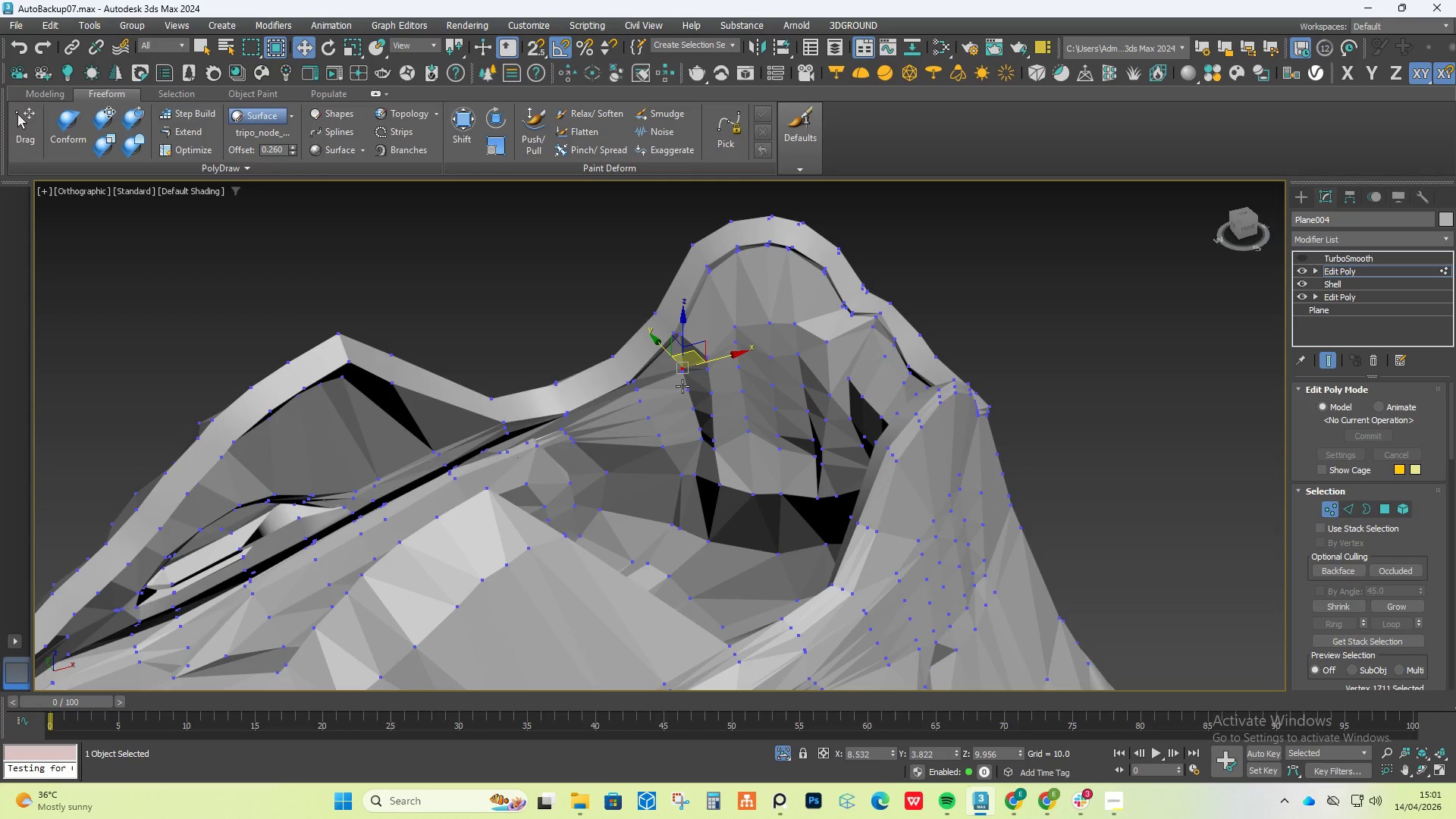 
hold_key(key=ControlLeft, duration=1.5)
left_click([687, 391])
 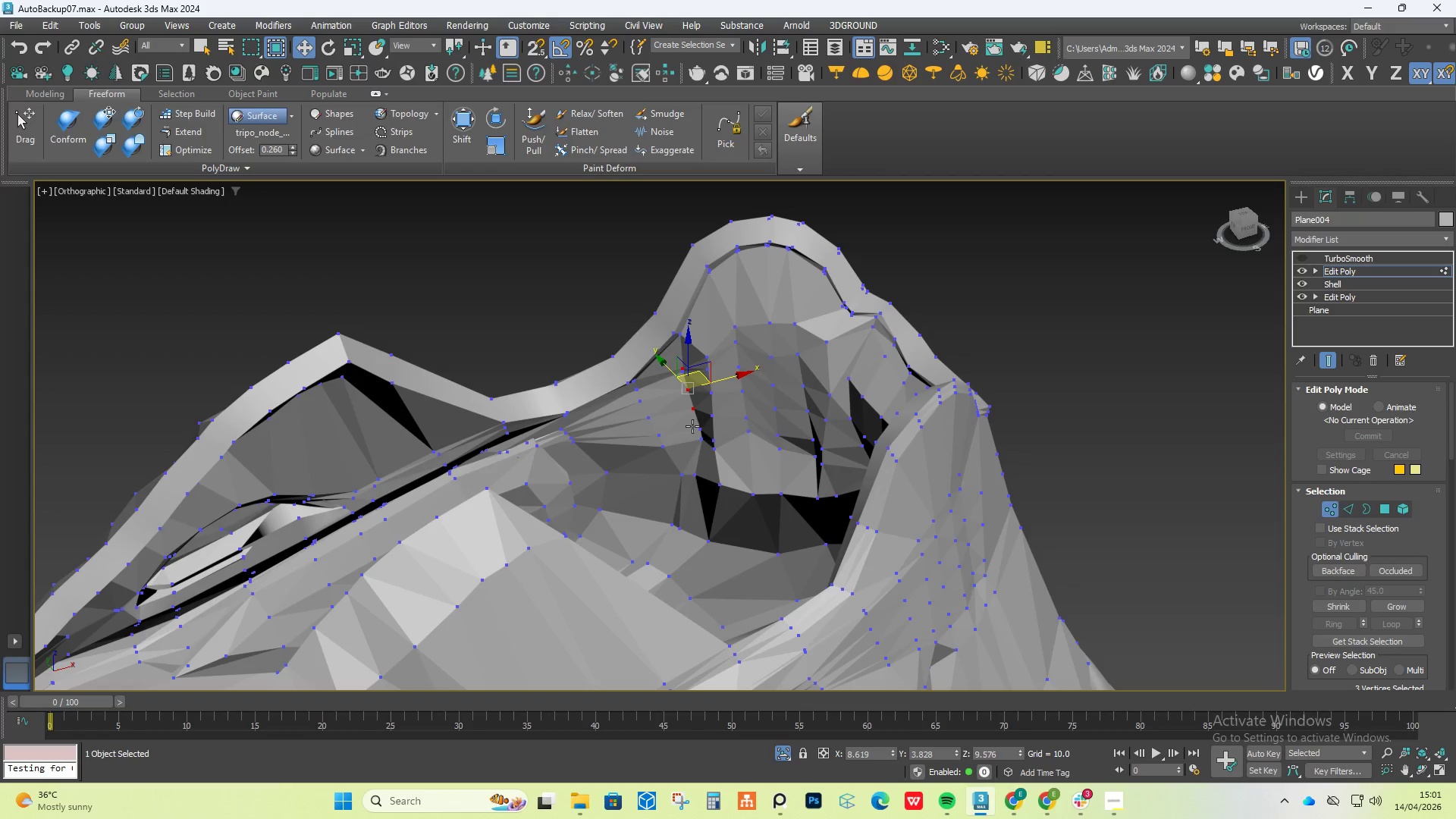 
hold_key(key=ControlLeft, duration=1.22)
left_click([698, 430])
 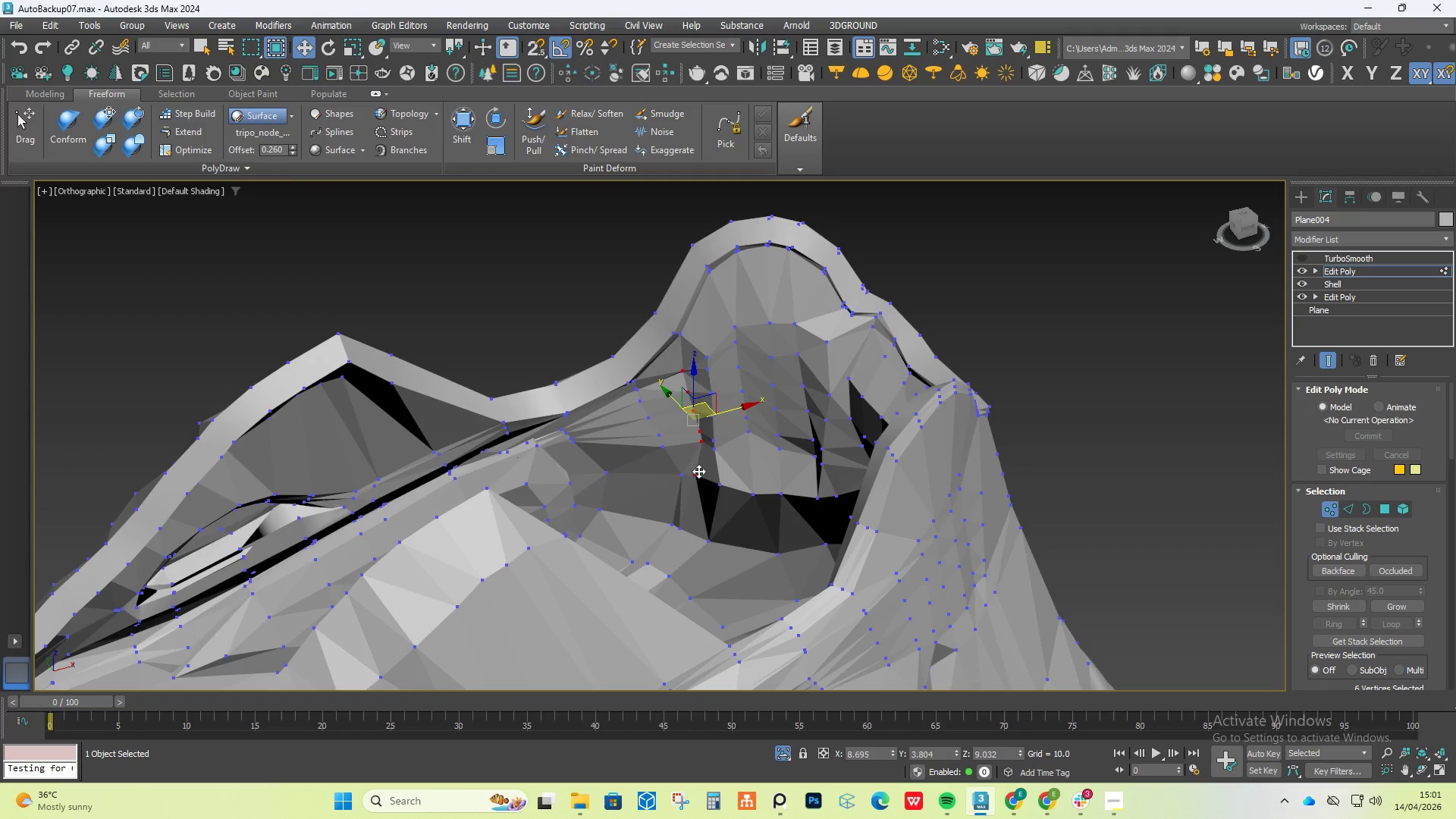 
hold_key(key=AltLeft, duration=0.39)
 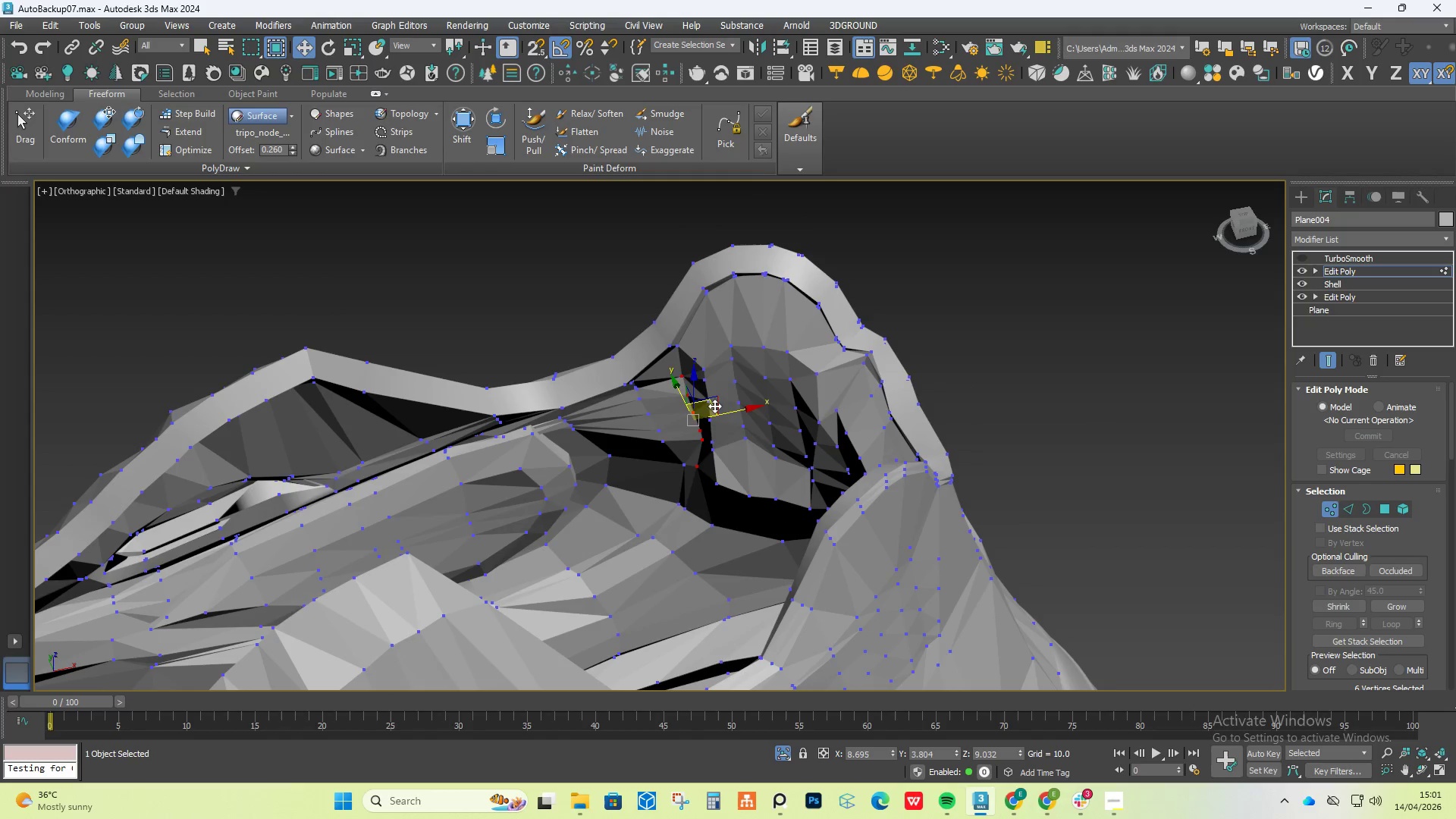 
left_click_drag(start_coordinate=[714, 406], to_coordinate=[701, 416])
 